 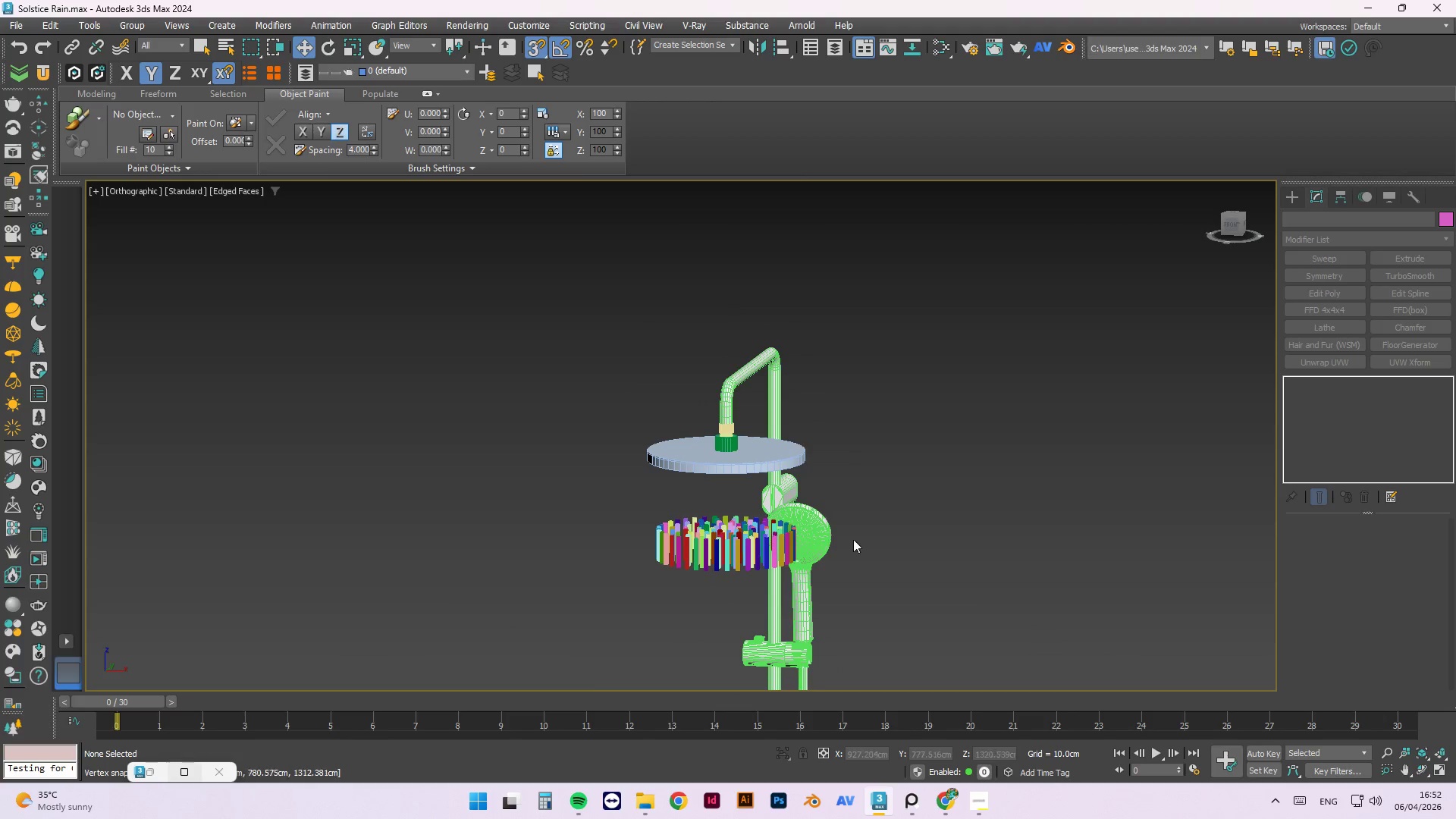 
hold_key(key=AltLeft, duration=0.47)
 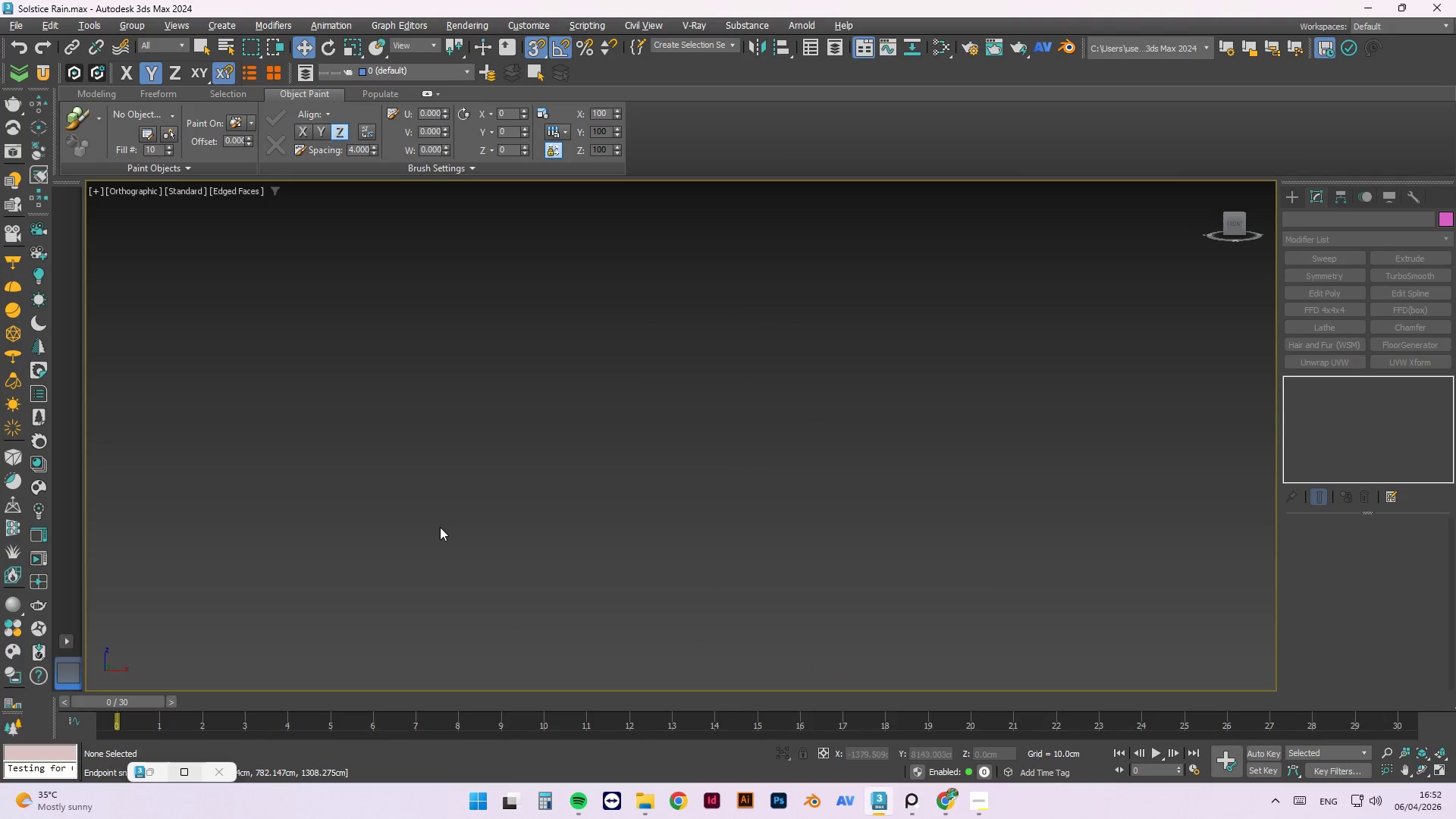 
scroll: coordinate [535, 529], scroll_direction: down, amount: 11.0
 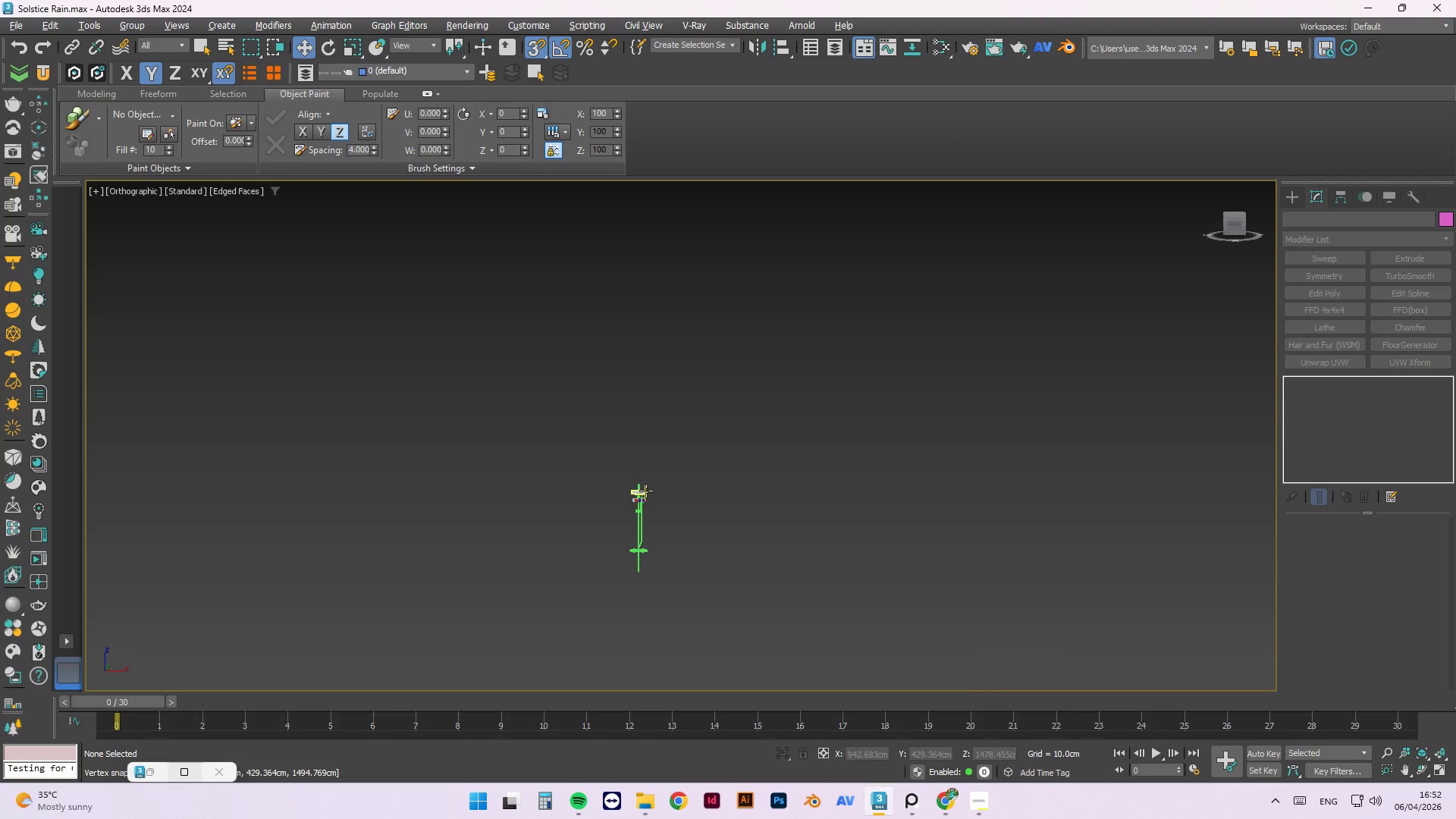 
key(P)
 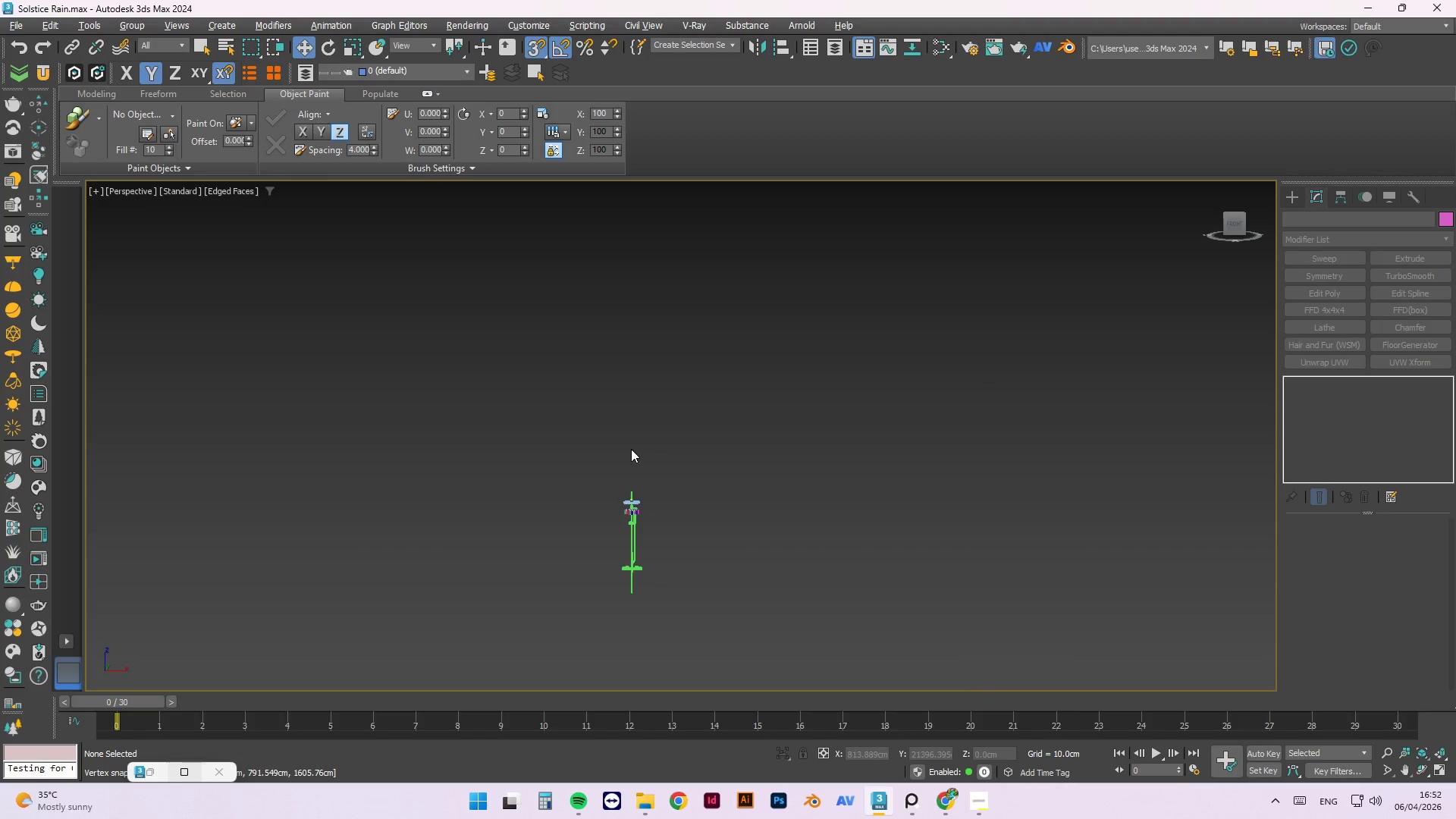 
scroll: coordinate [657, 519], scroll_direction: up, amount: 5.0
 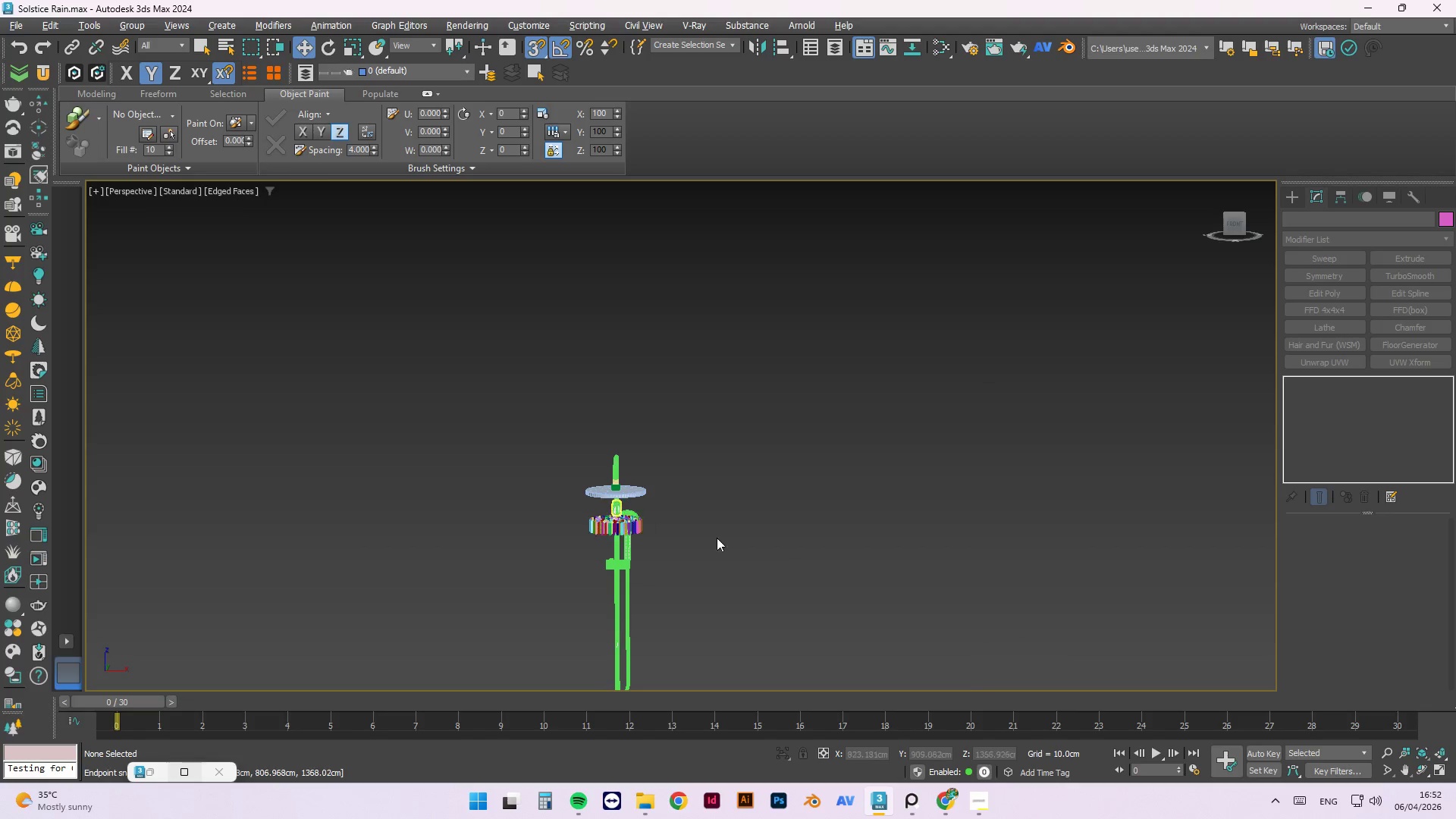 
hold_key(key=AltLeft, duration=0.75)
 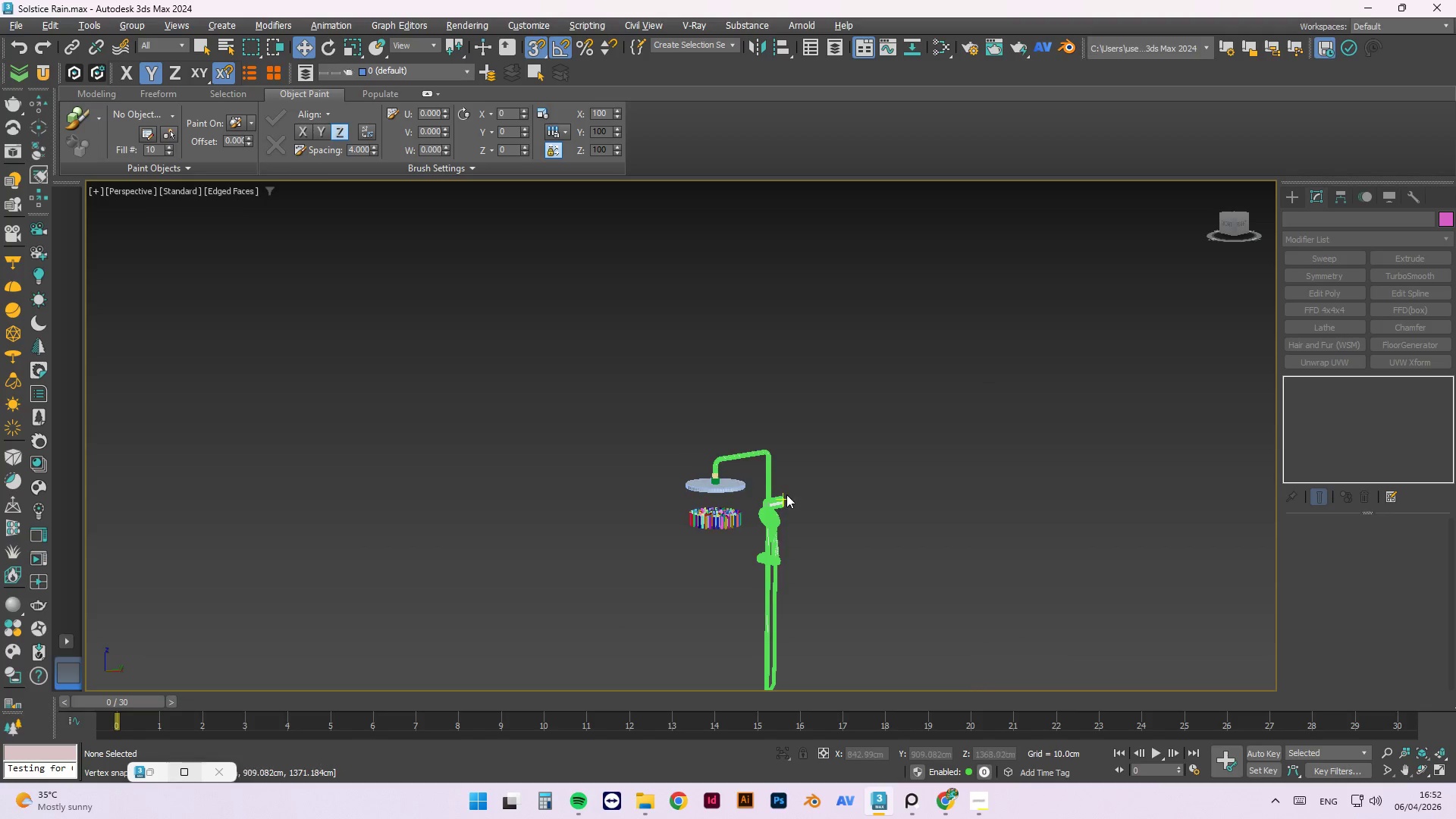 
scroll: coordinate [712, 509], scroll_direction: up, amount: 5.0
 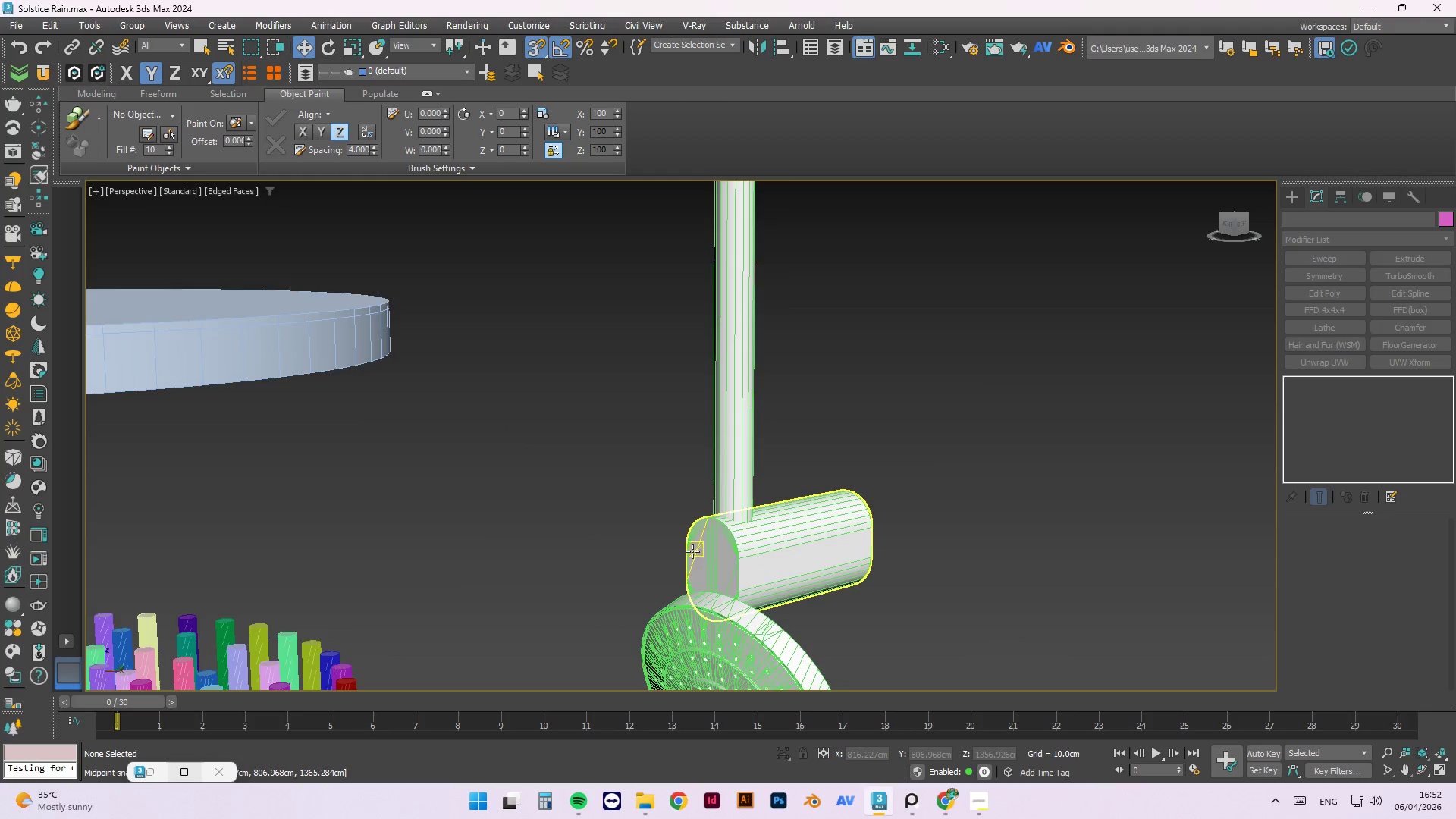 
left_click([827, 560])
 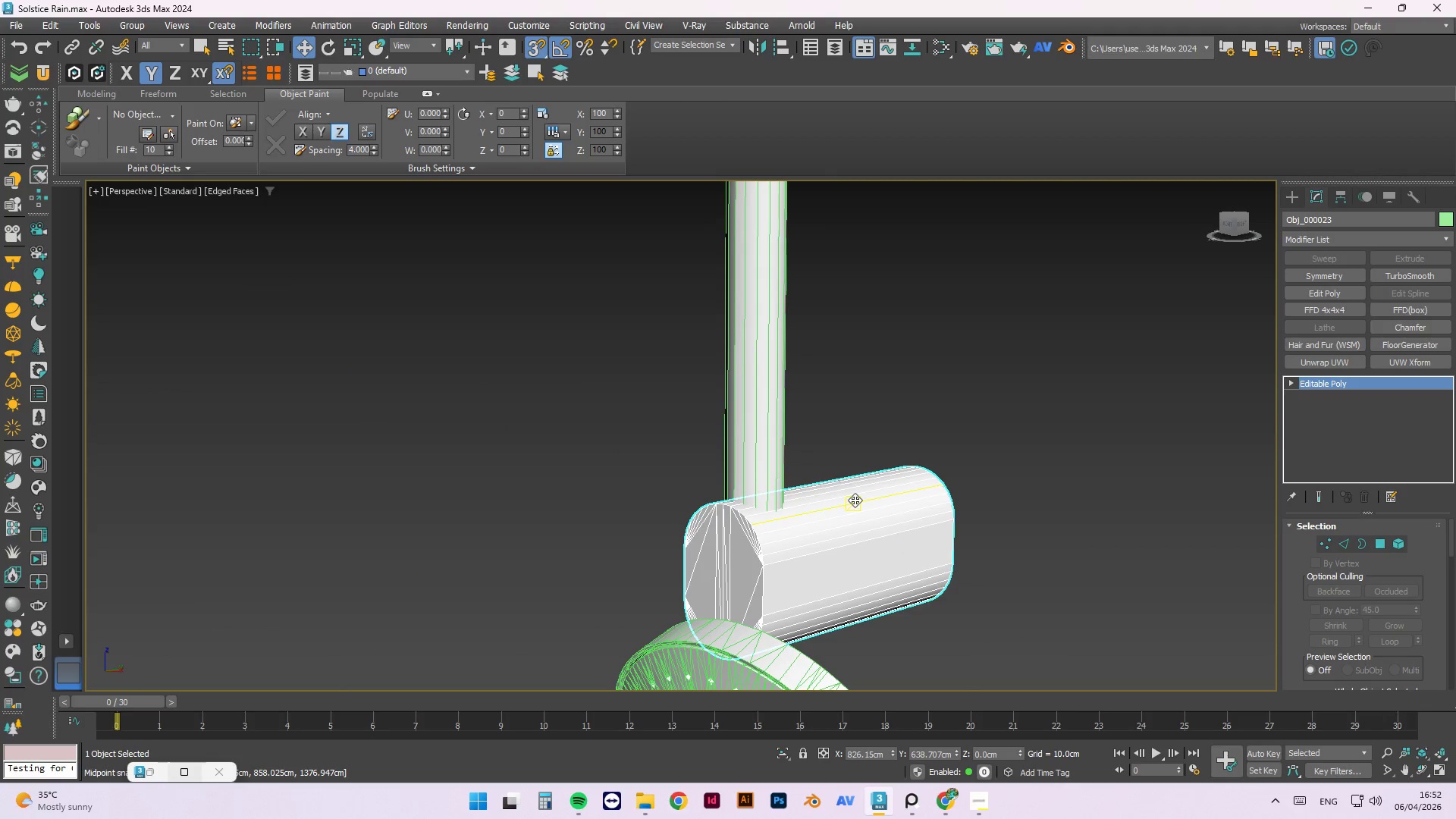 
scroll: coordinate [692, 545], scroll_direction: up, amount: 1.0
 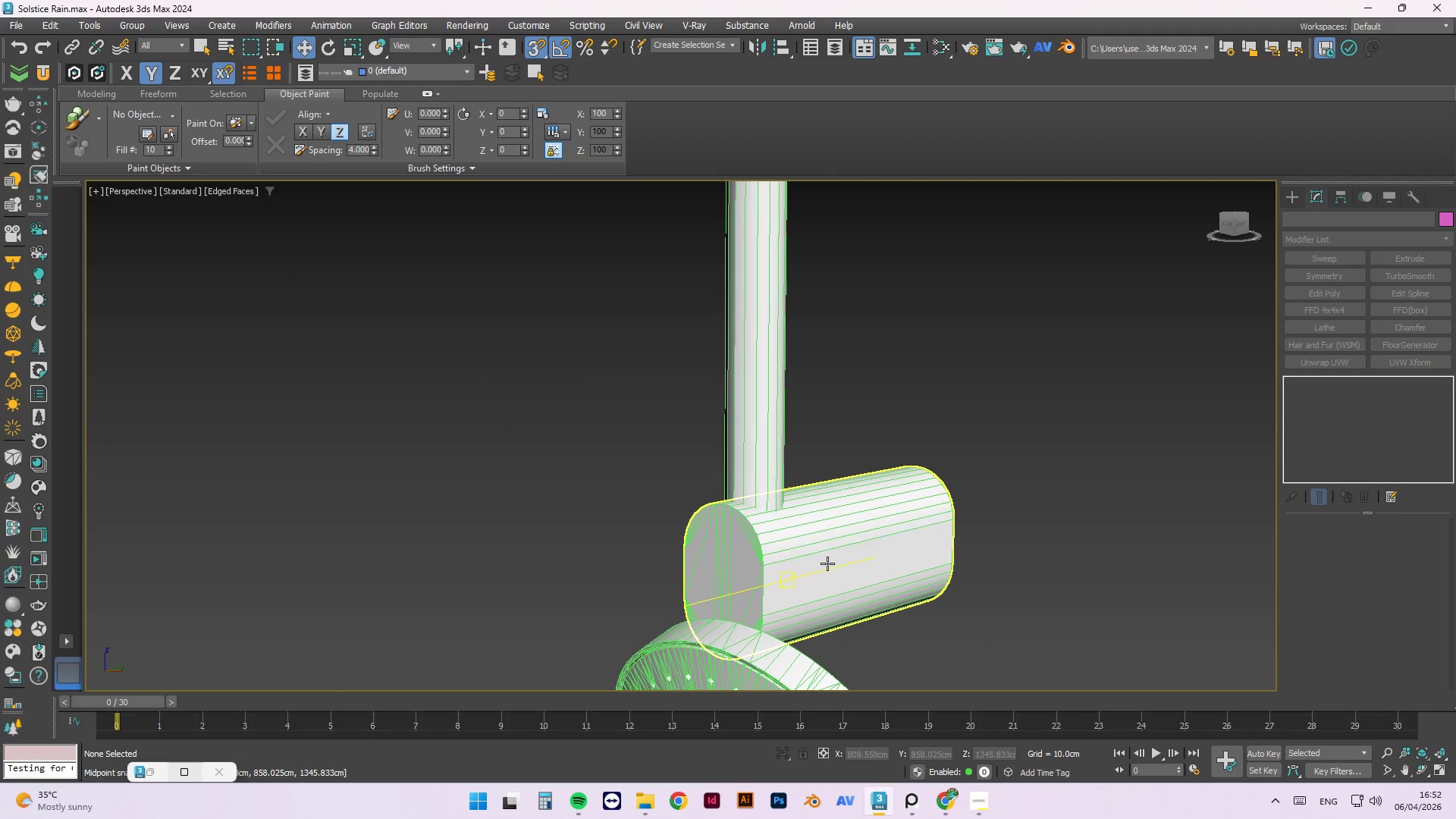 
key(Alt+Q)
 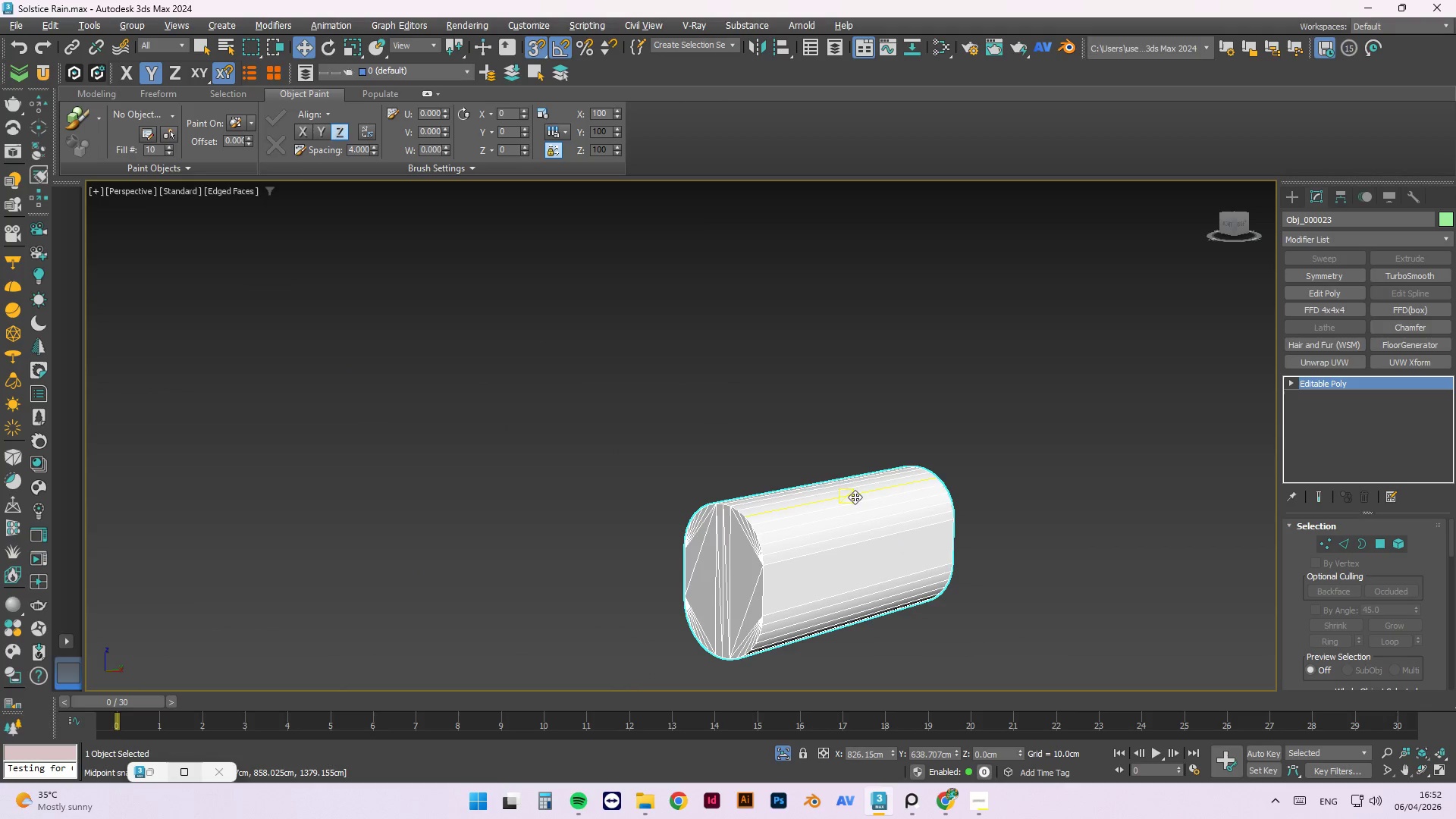 
left_click([836, 401])
 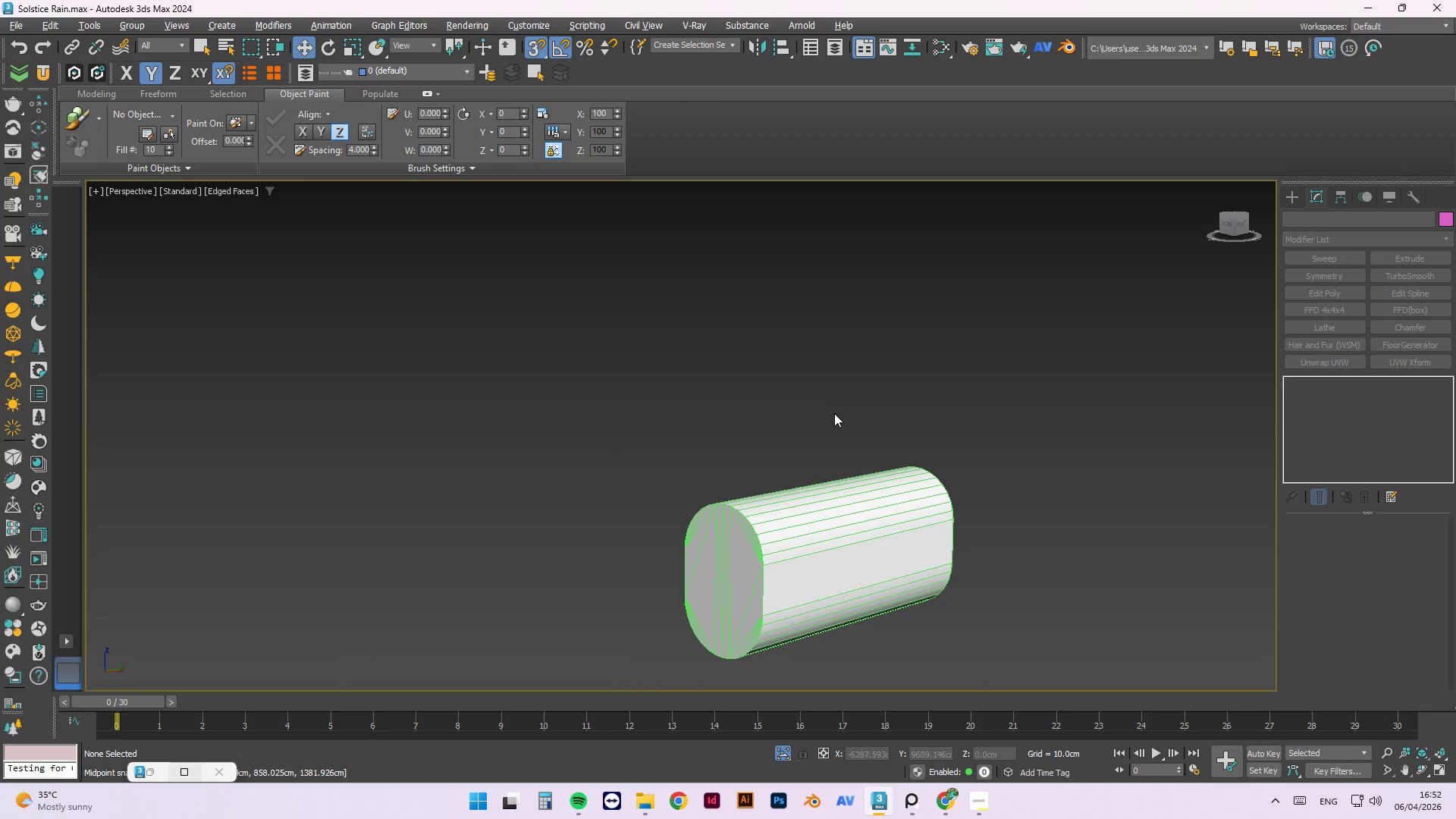 
key(F)
 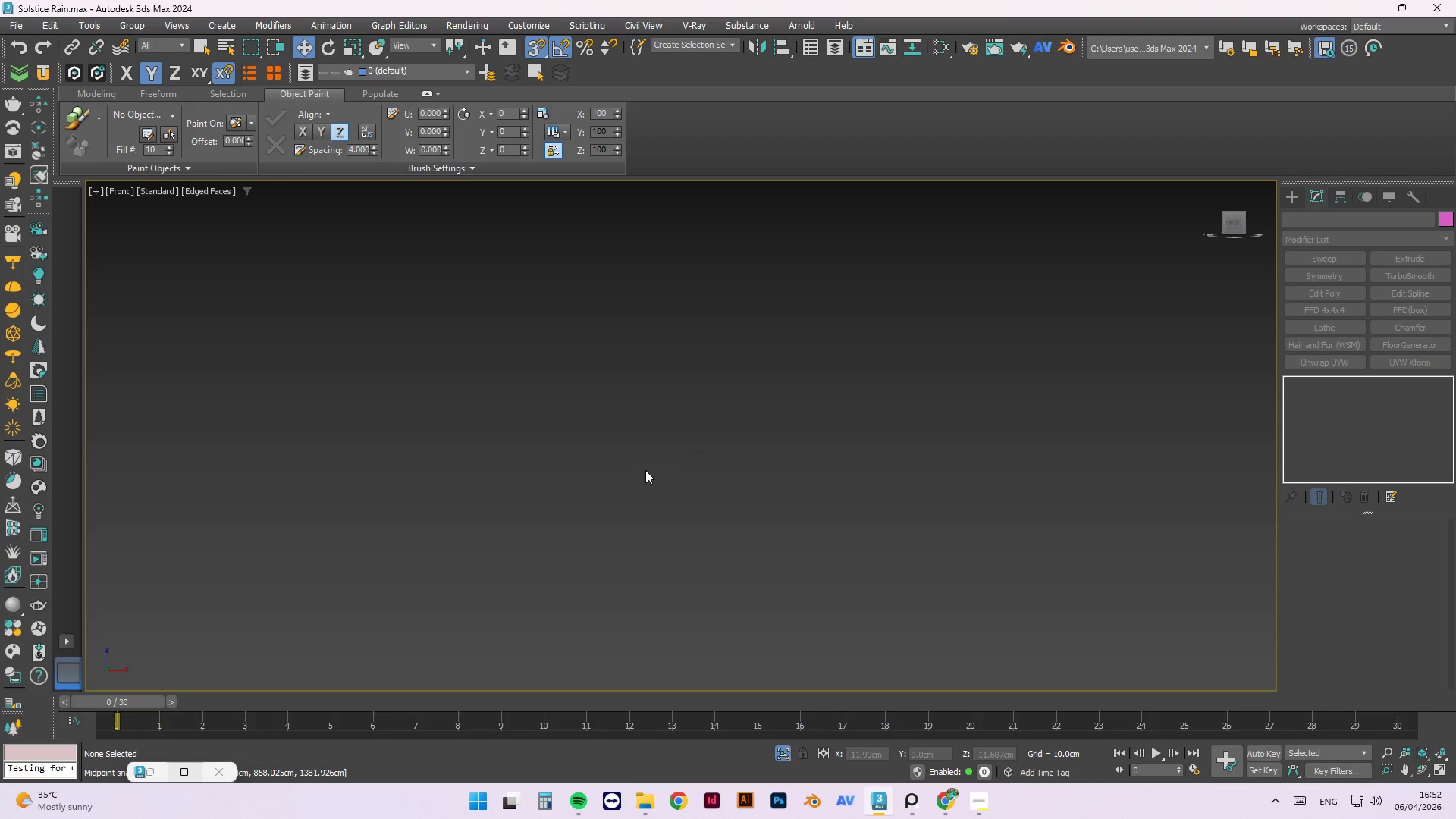 
key(Z)
 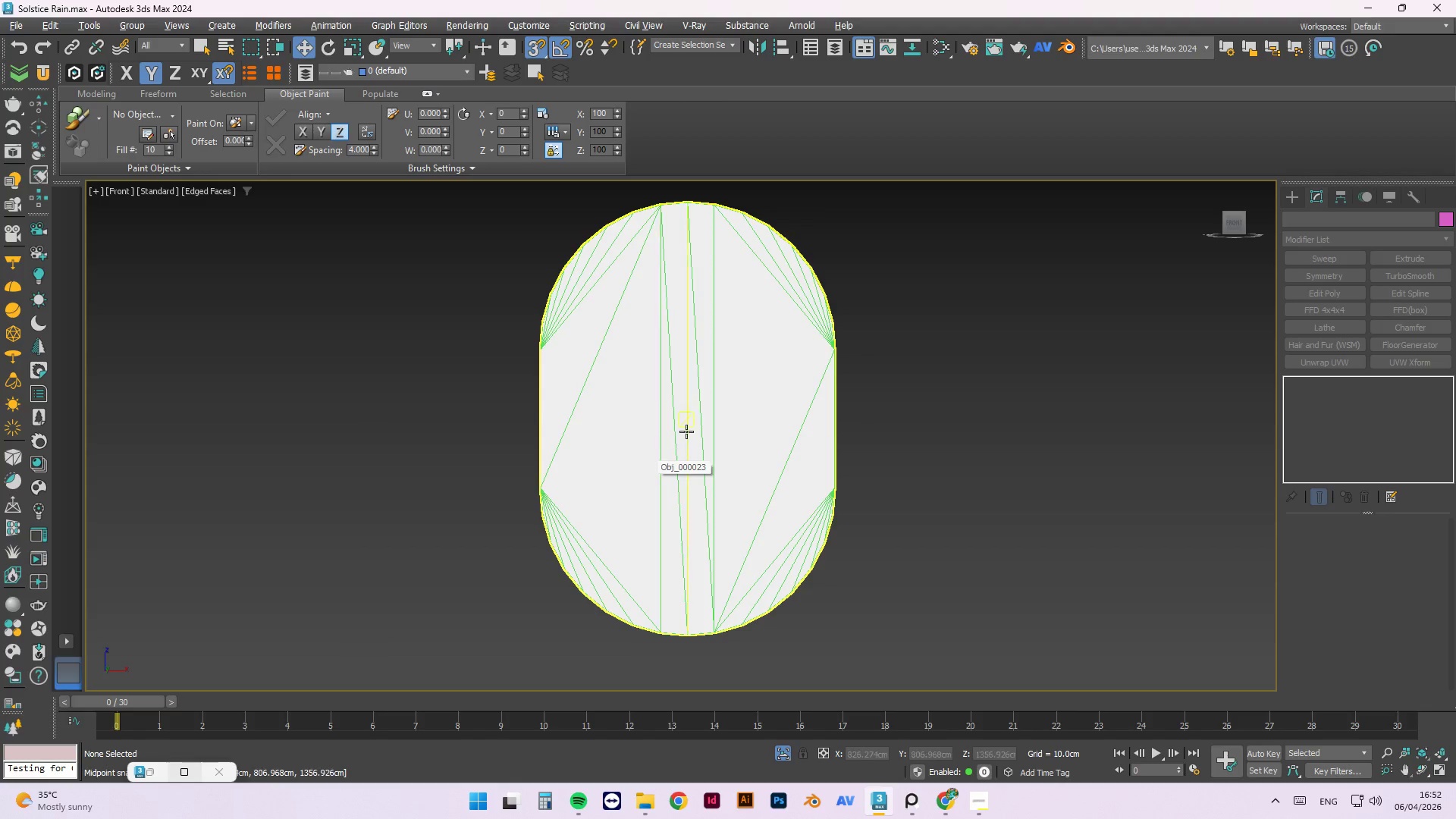 
scroll: coordinate [687, 432], scroll_direction: down, amount: 1.0
 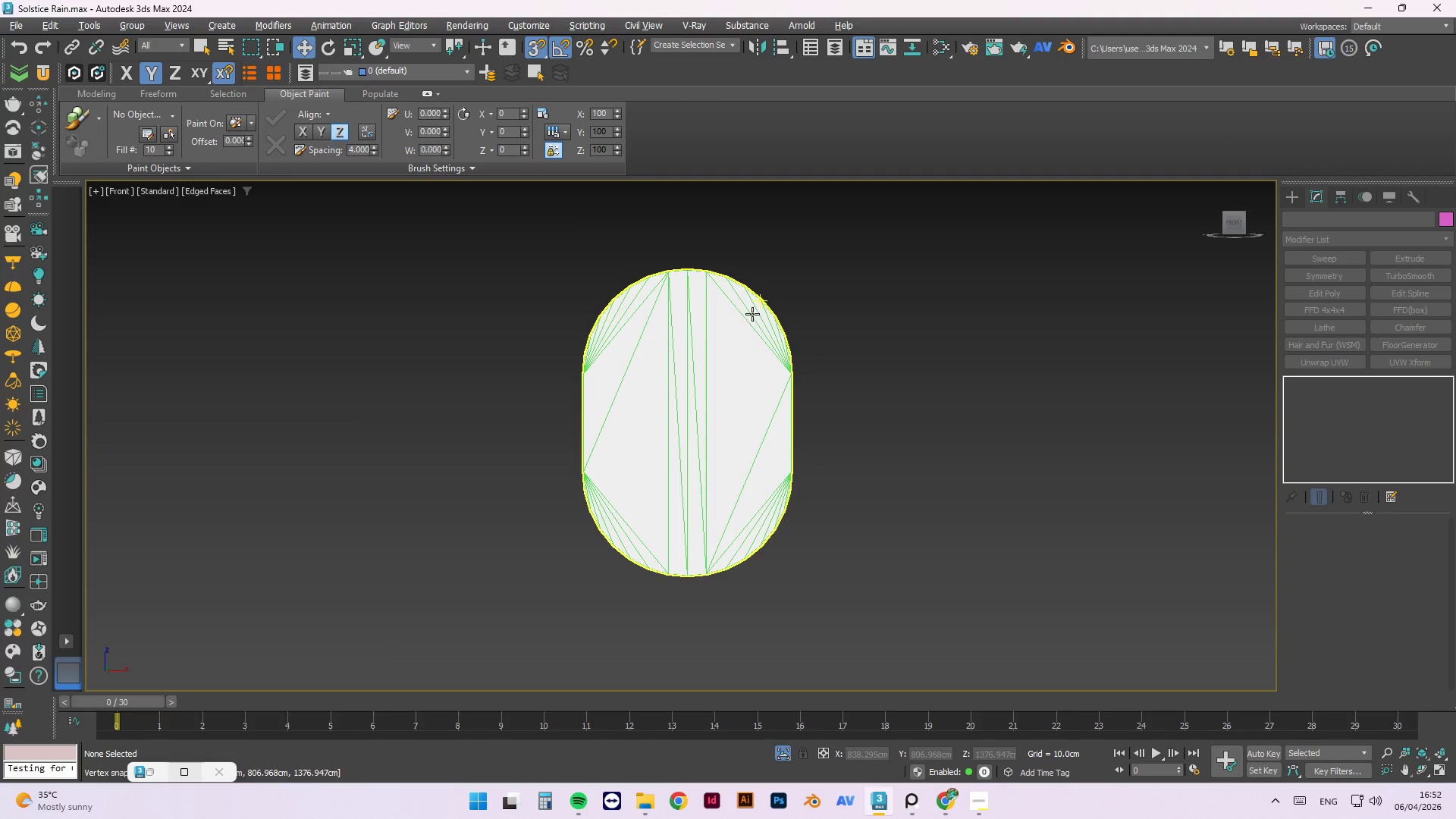 
scroll: coordinate [696, 207], scroll_direction: up, amount: 3.0
 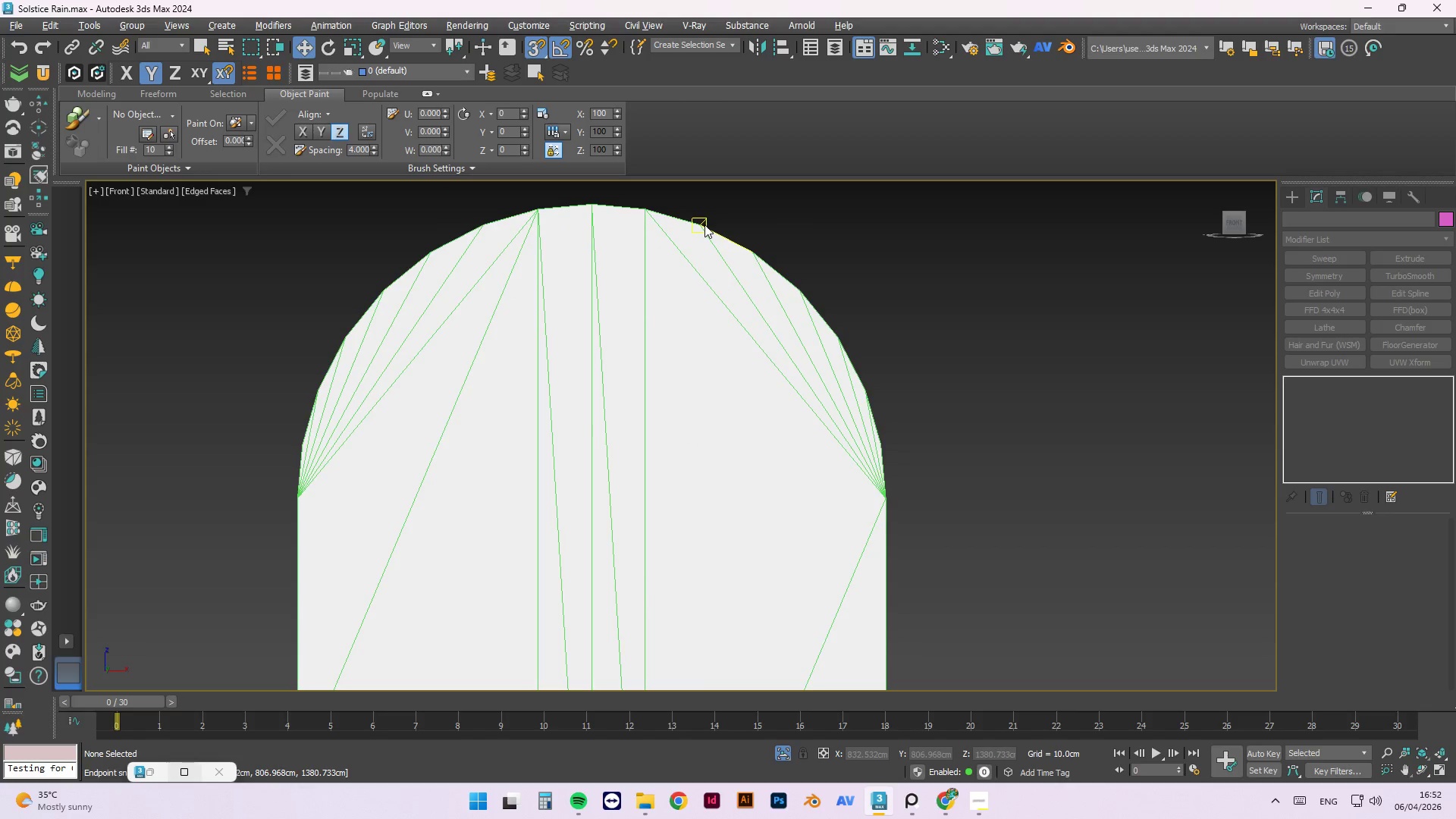 
left_click([704, 224])
 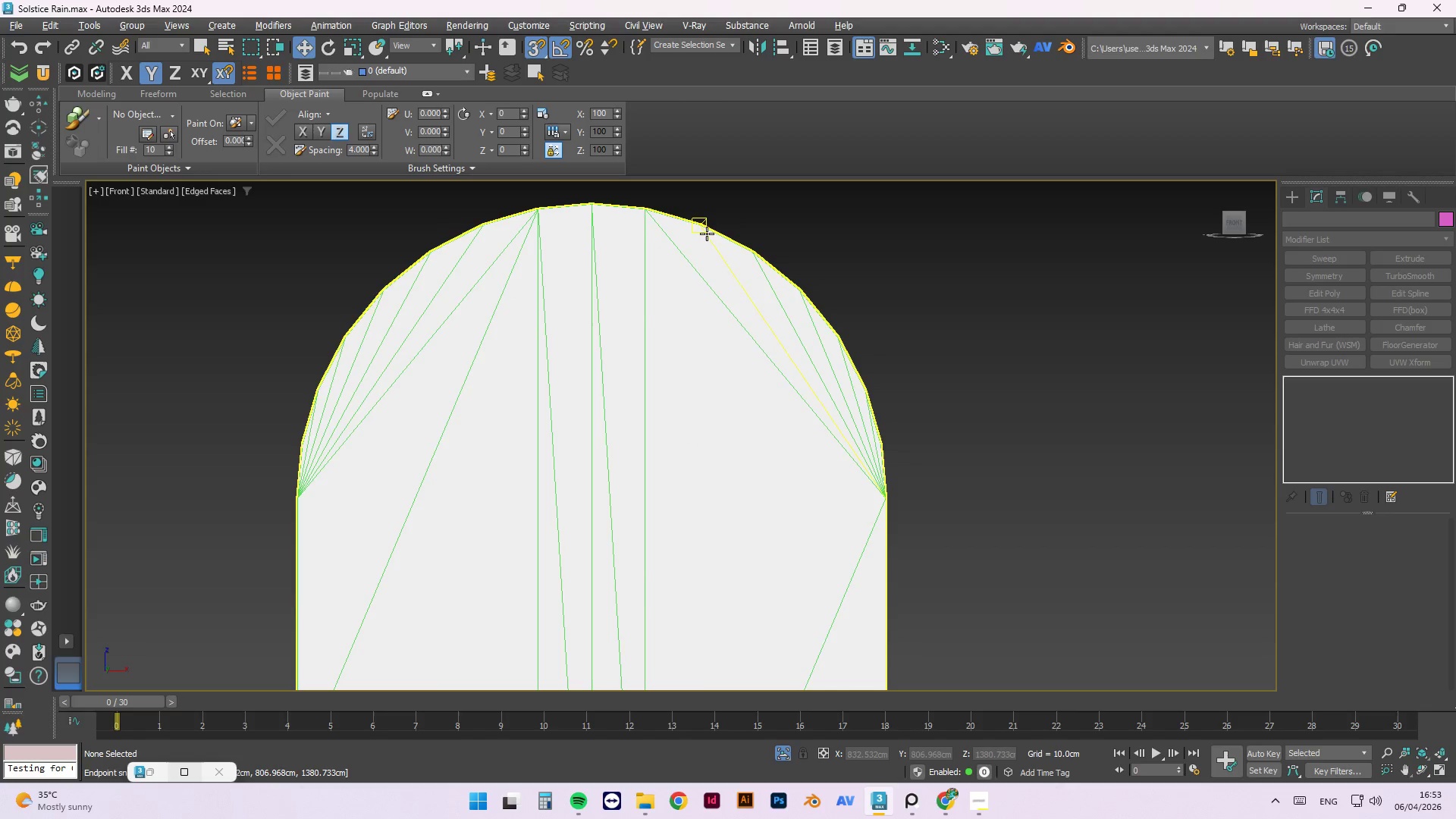 
left_click([707, 234])
 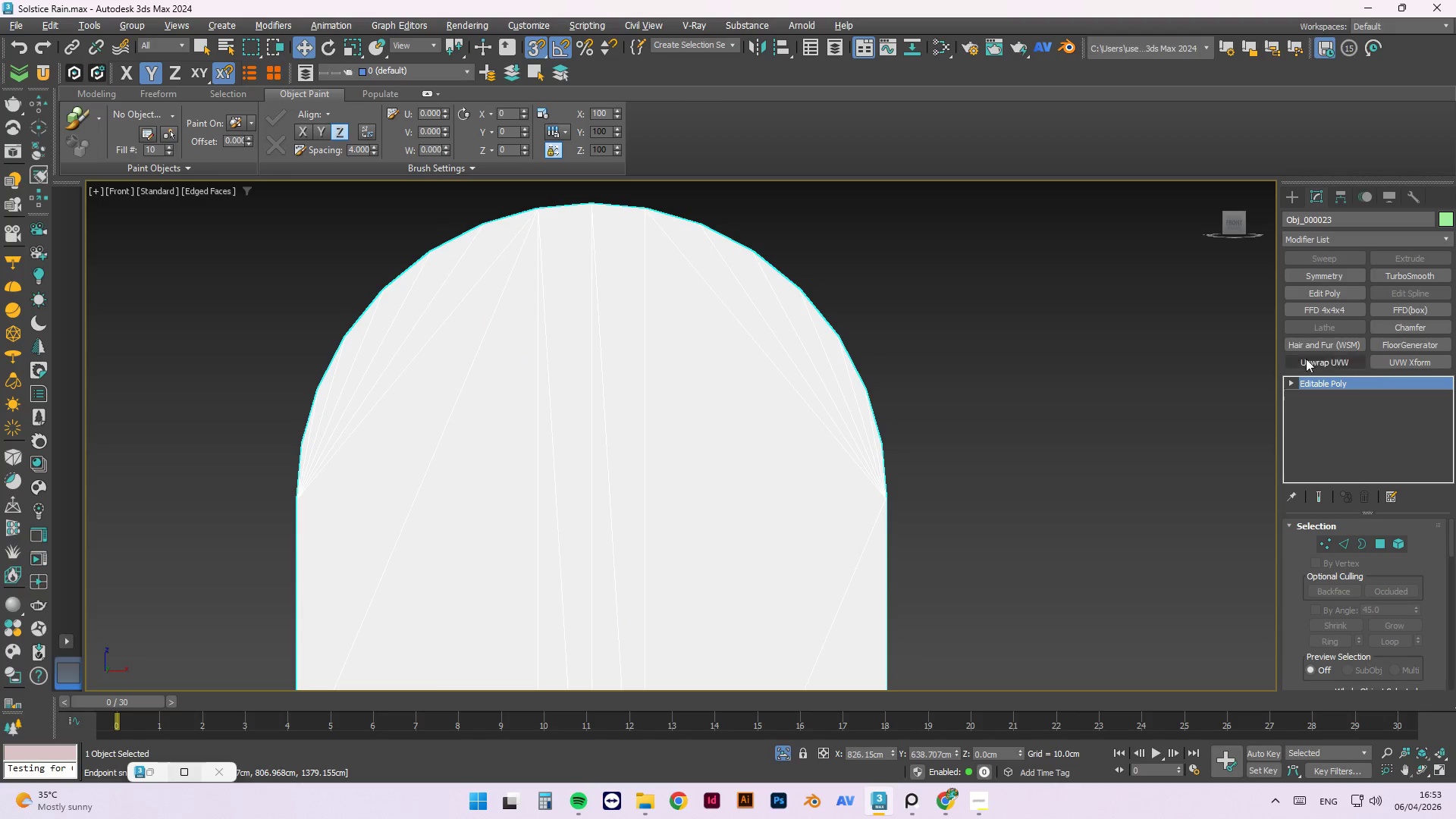 
key(2)
 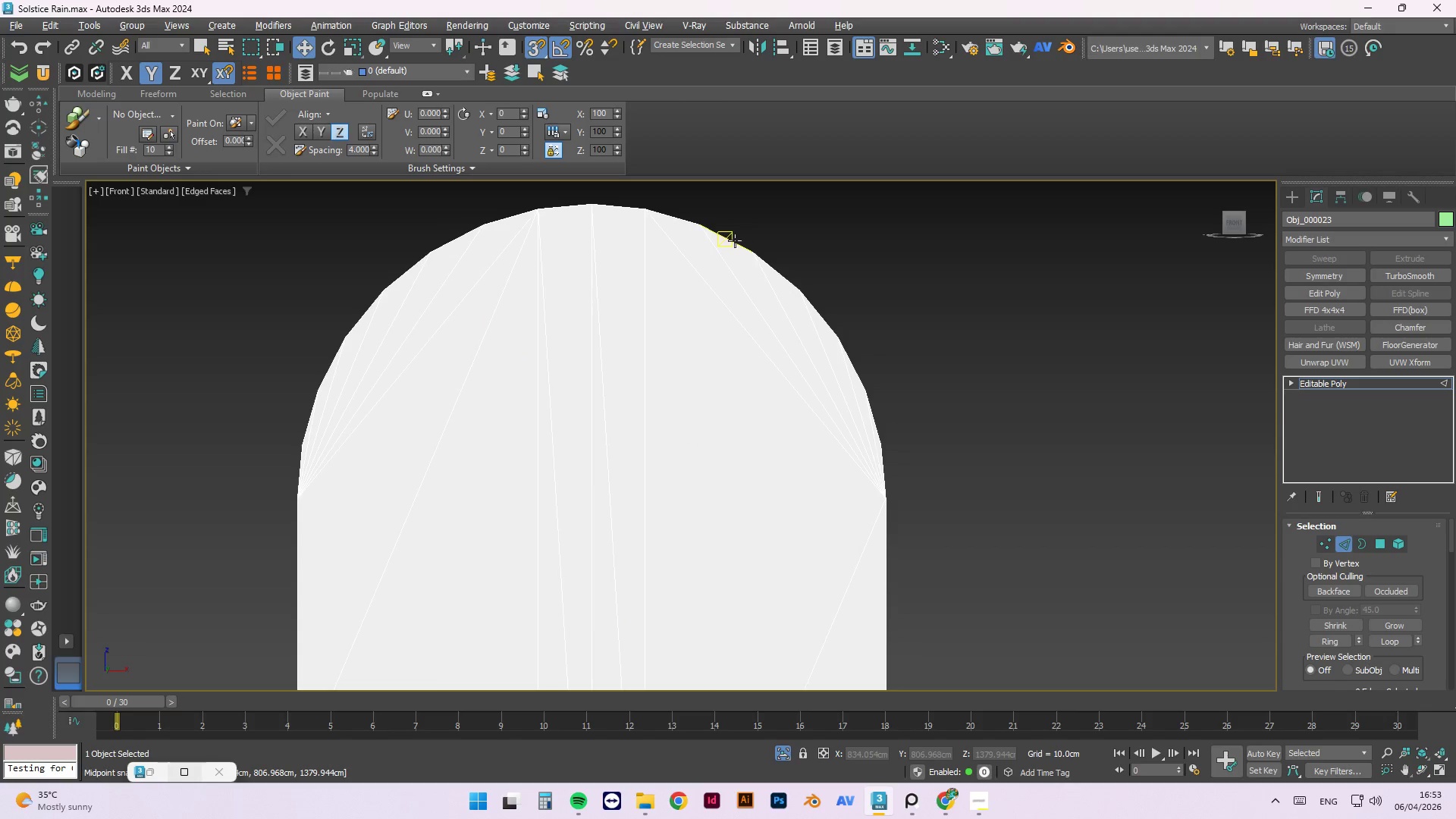 
double_click([734, 241])
 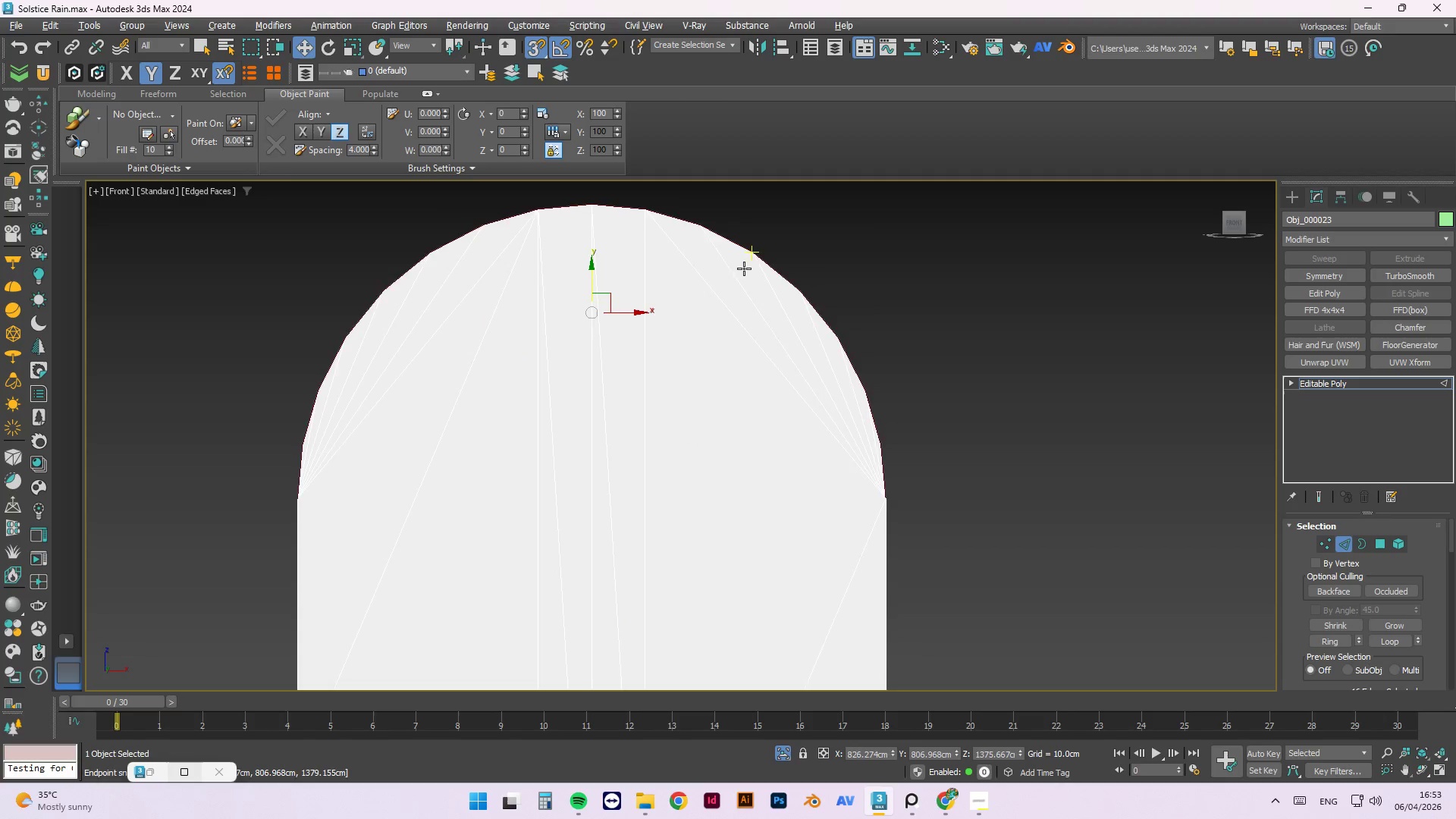 
hold_key(key=AltLeft, duration=1.26)
 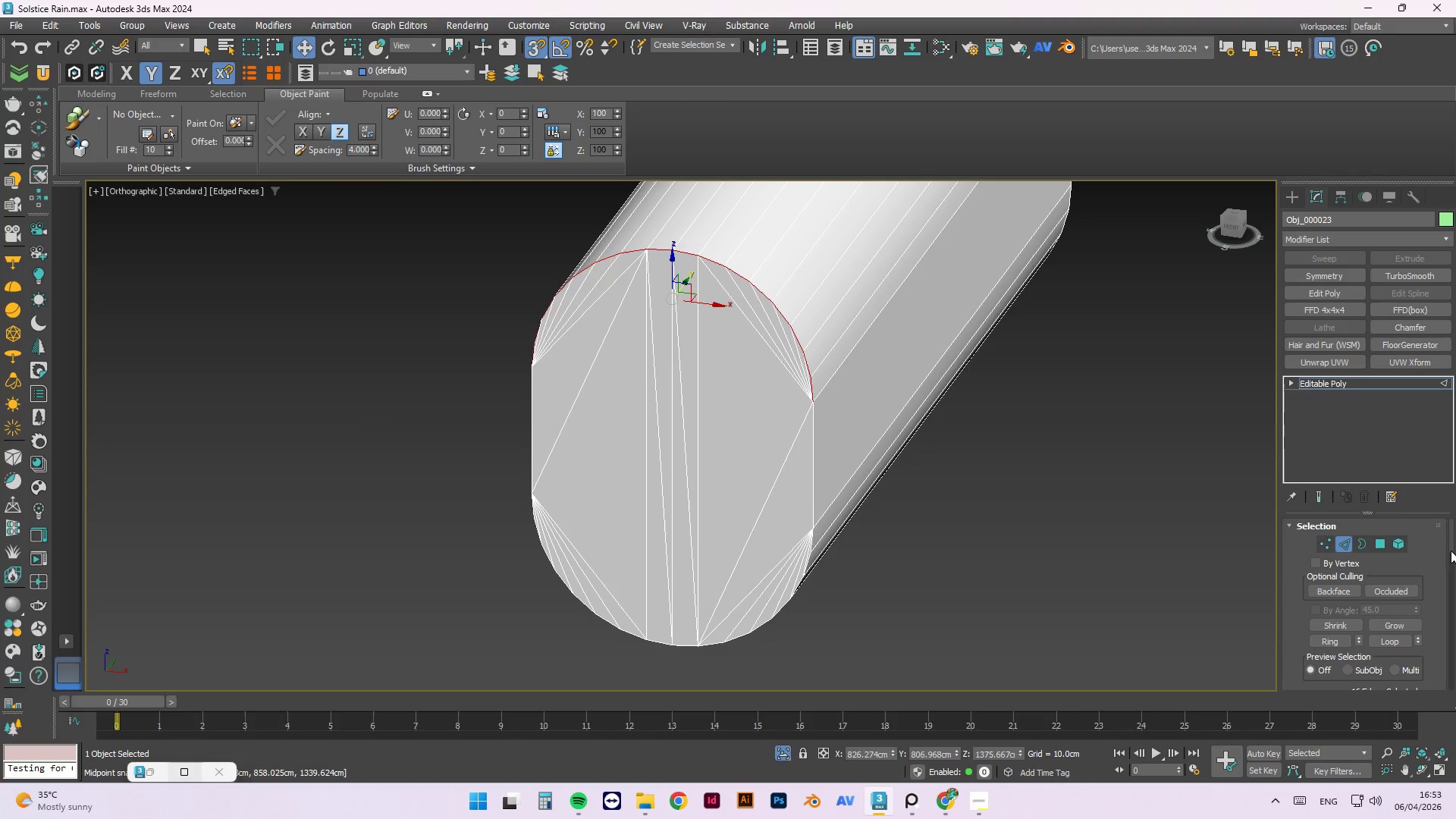 
scroll: coordinate [754, 287], scroll_direction: down, amount: 2.0
 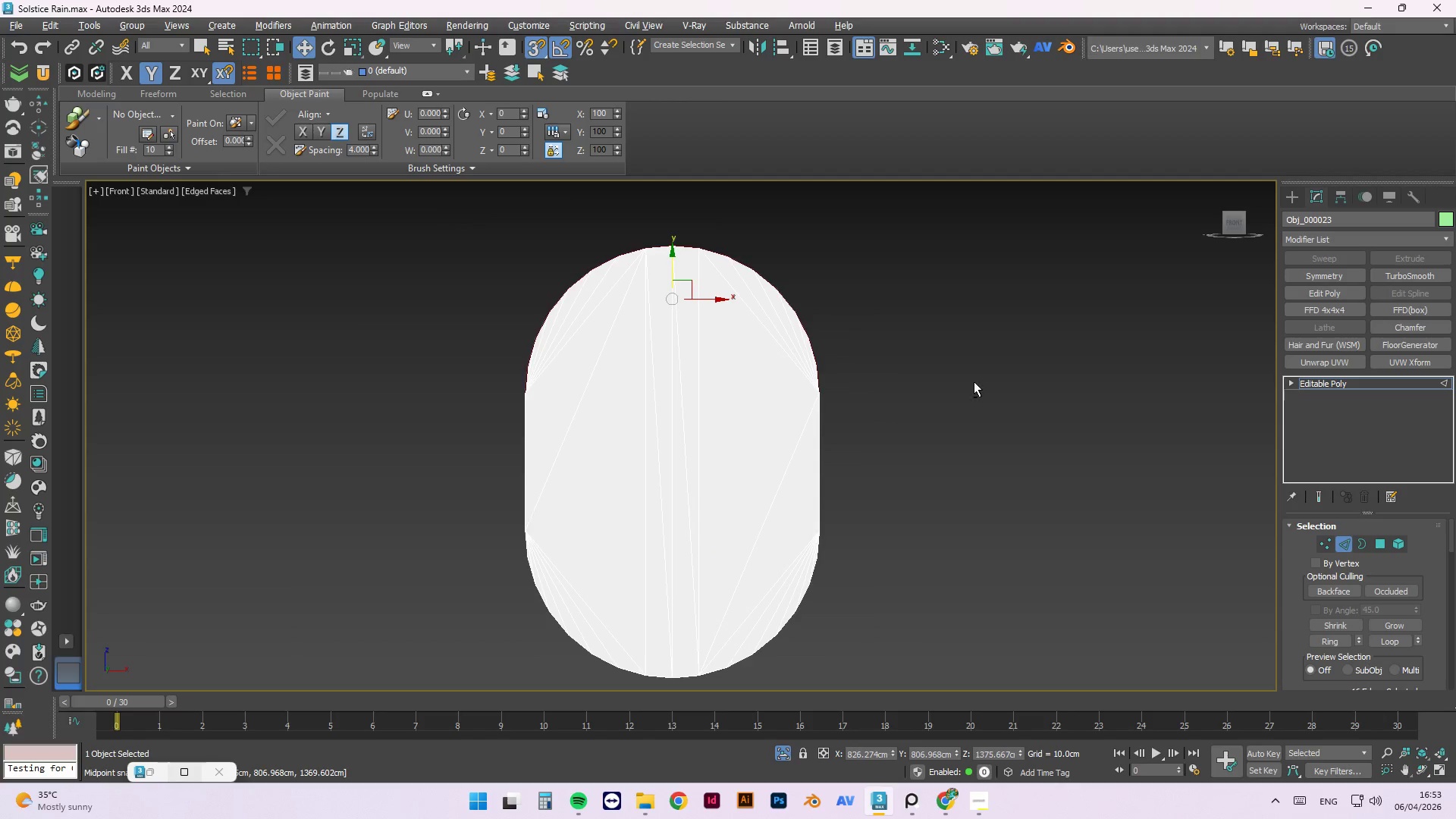 
left_click_drag(start_coordinate=[1450, 546], to_coordinate=[1448, 566])
 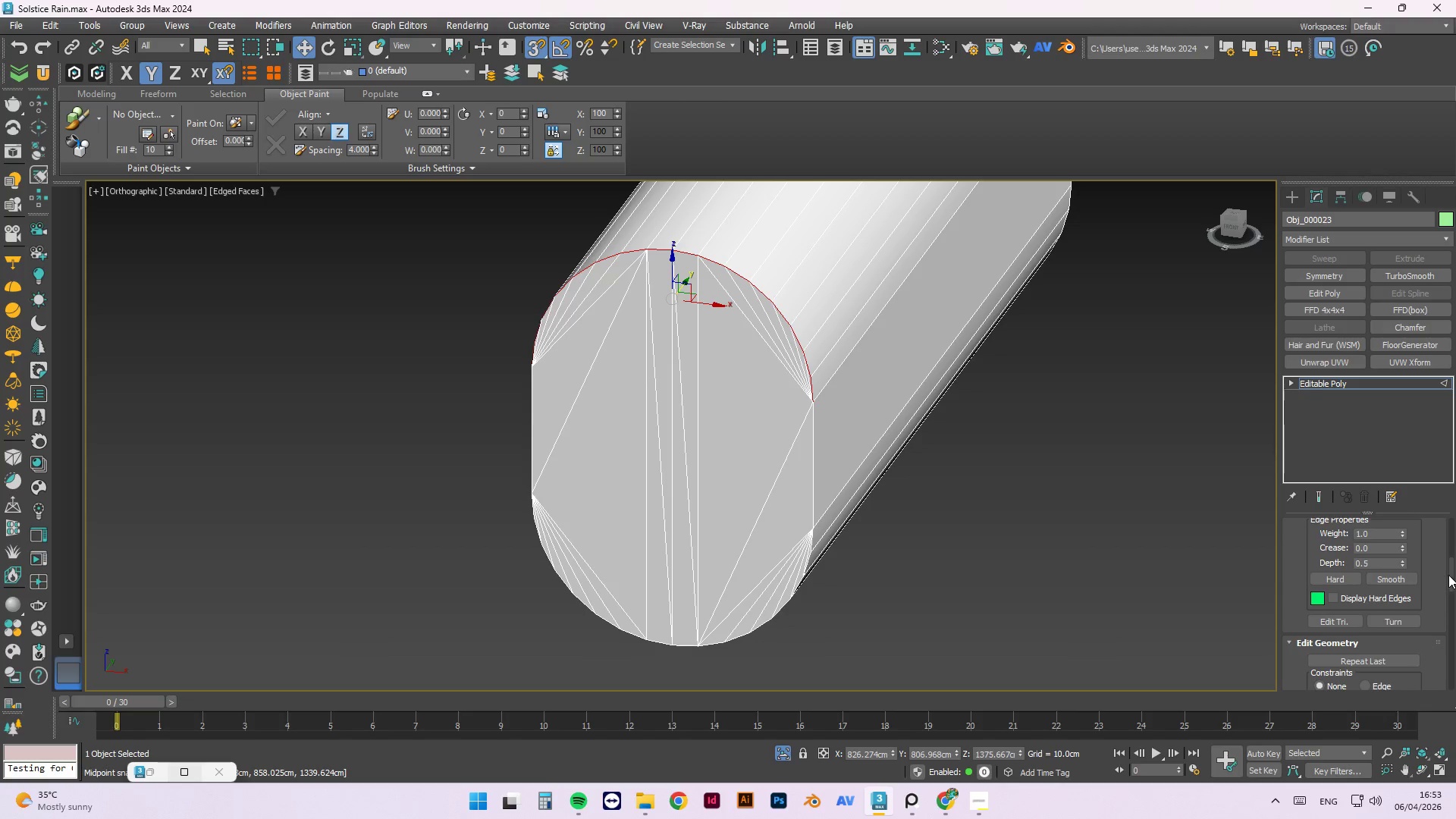 
left_click_drag(start_coordinate=[1450, 575], to_coordinate=[1449, 554])
 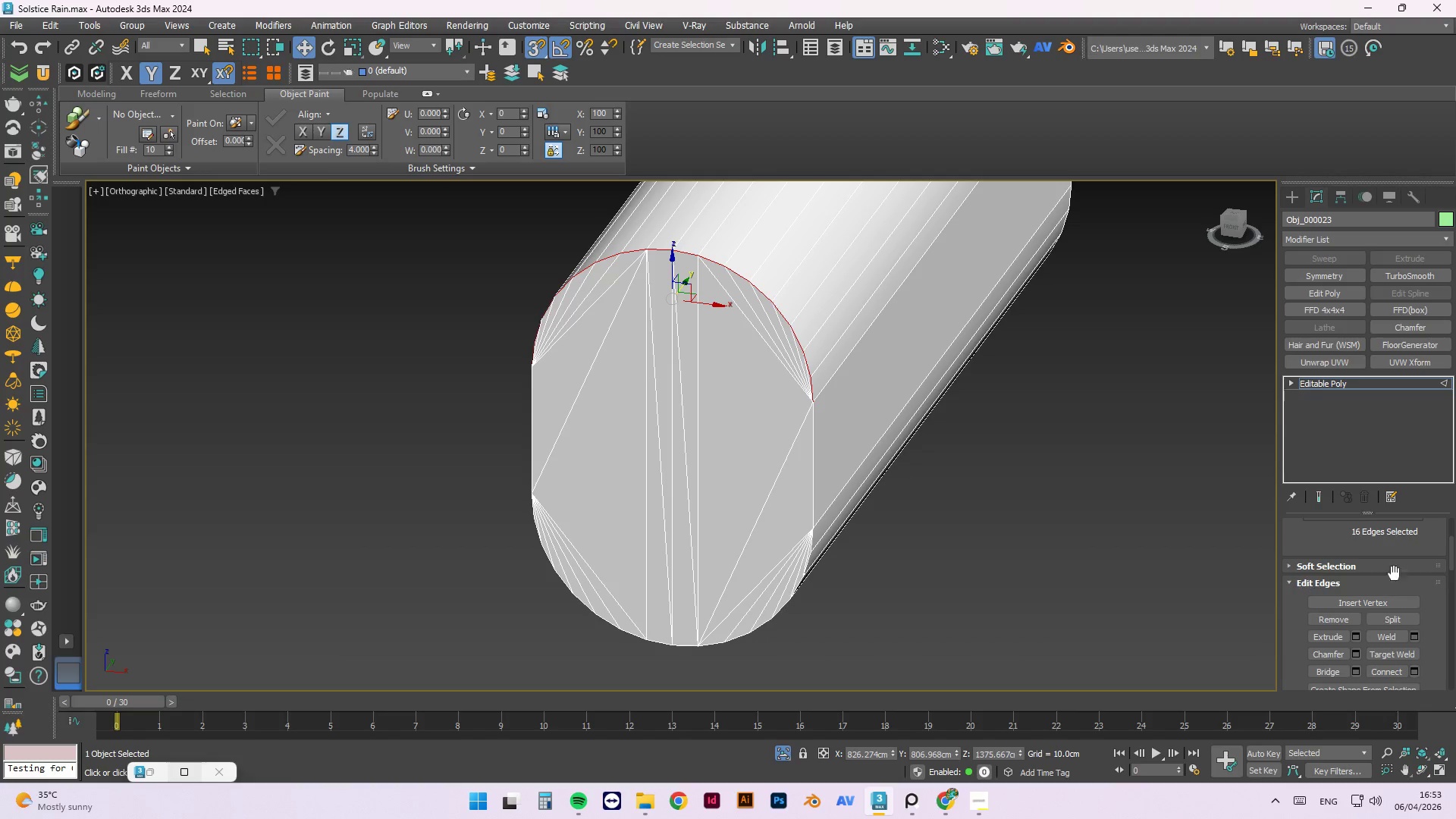 
left_click_drag(start_coordinate=[1452, 556], to_coordinate=[1452, 563])
 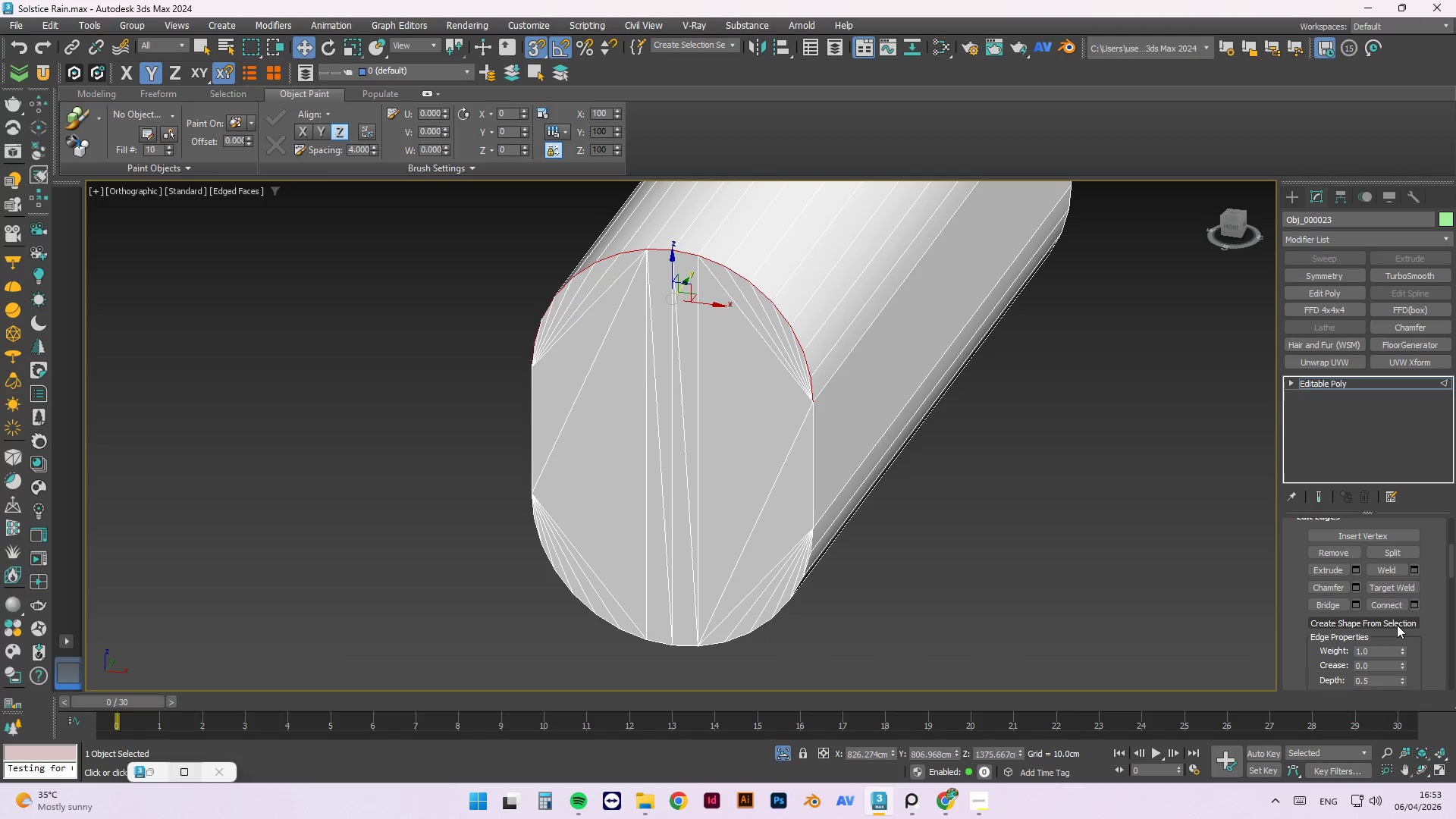 
left_click([1397, 625])
 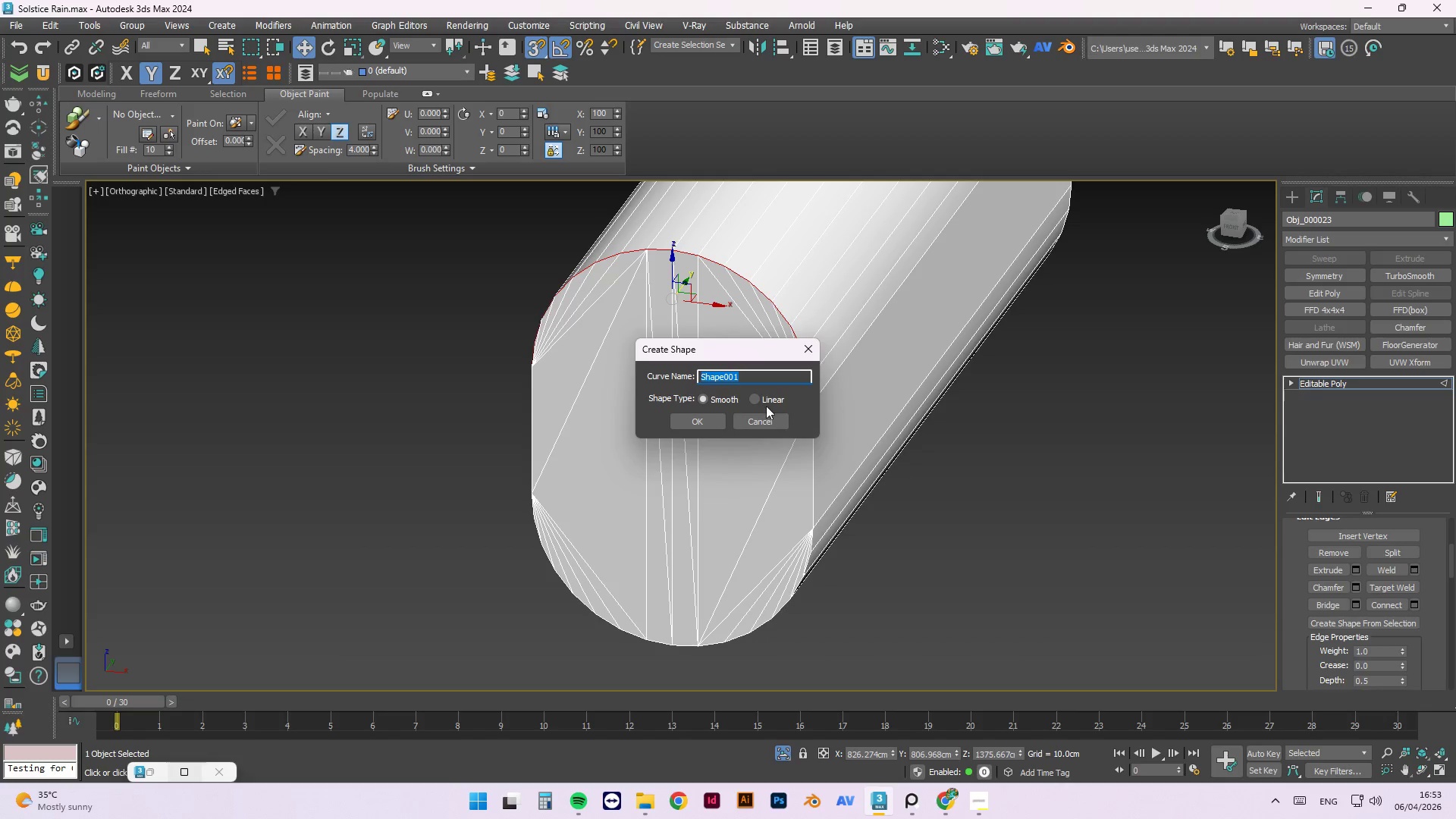 
left_click([758, 398])
 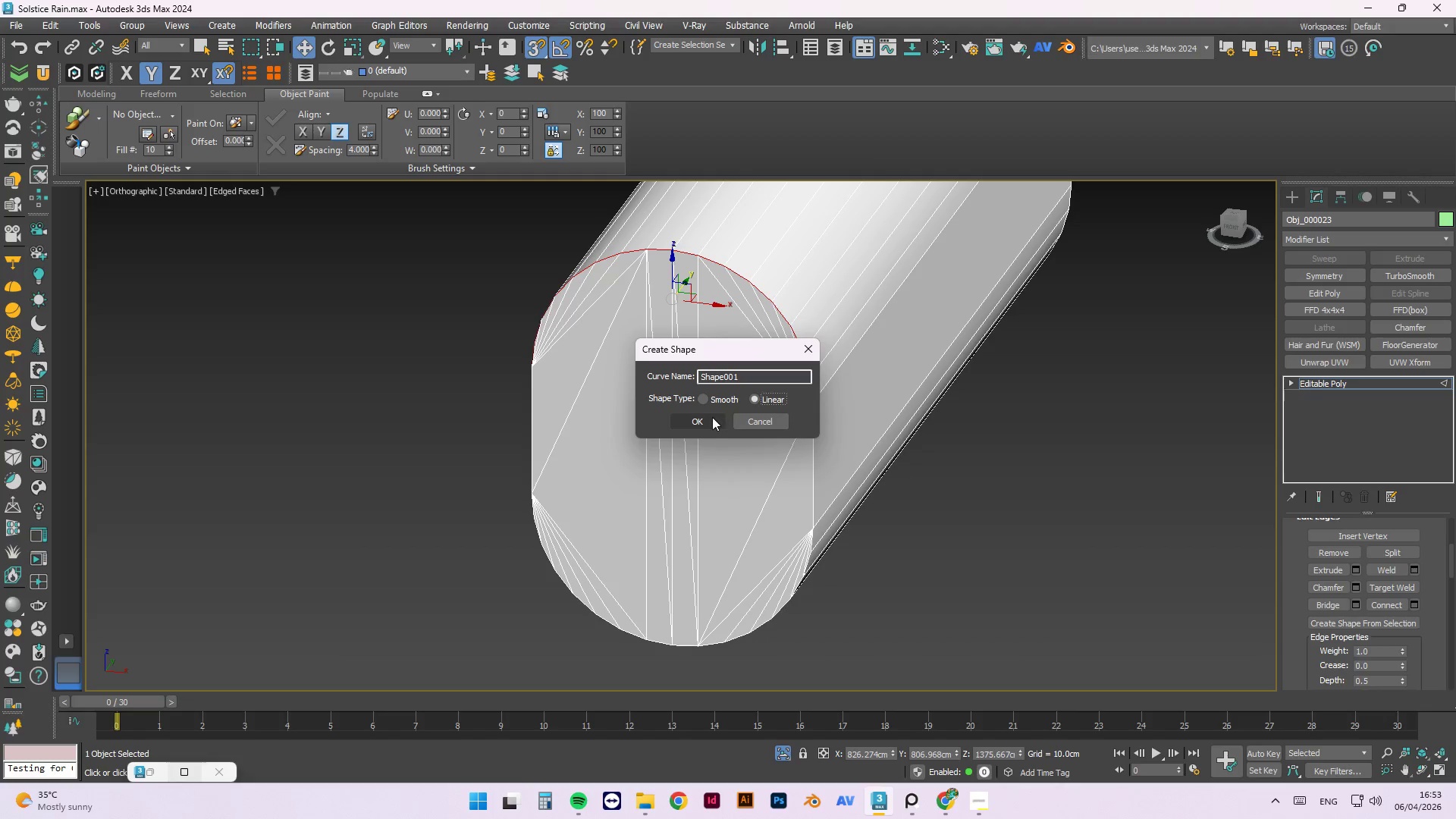 
left_click([704, 416])
 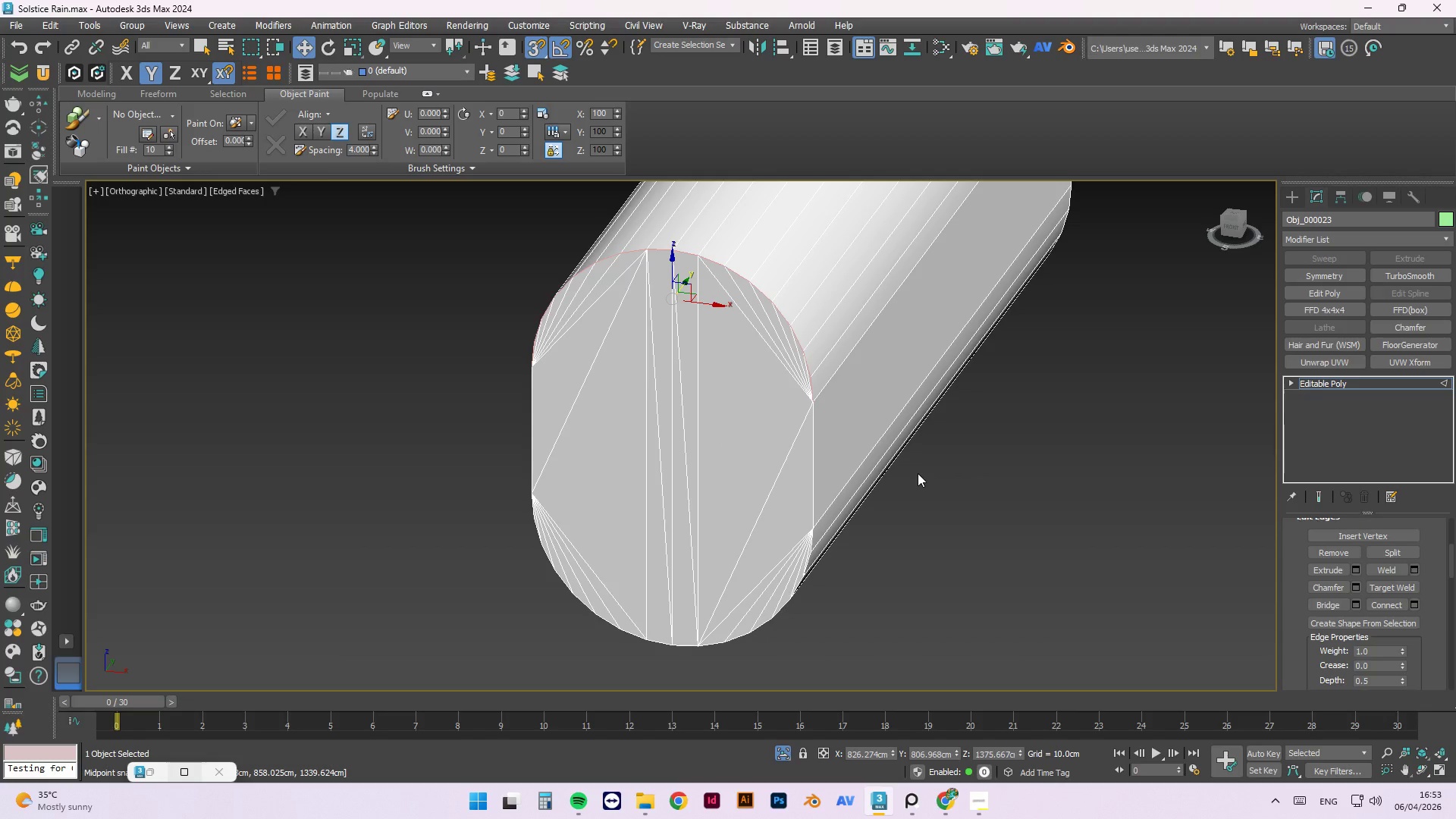 
left_click([961, 497])
 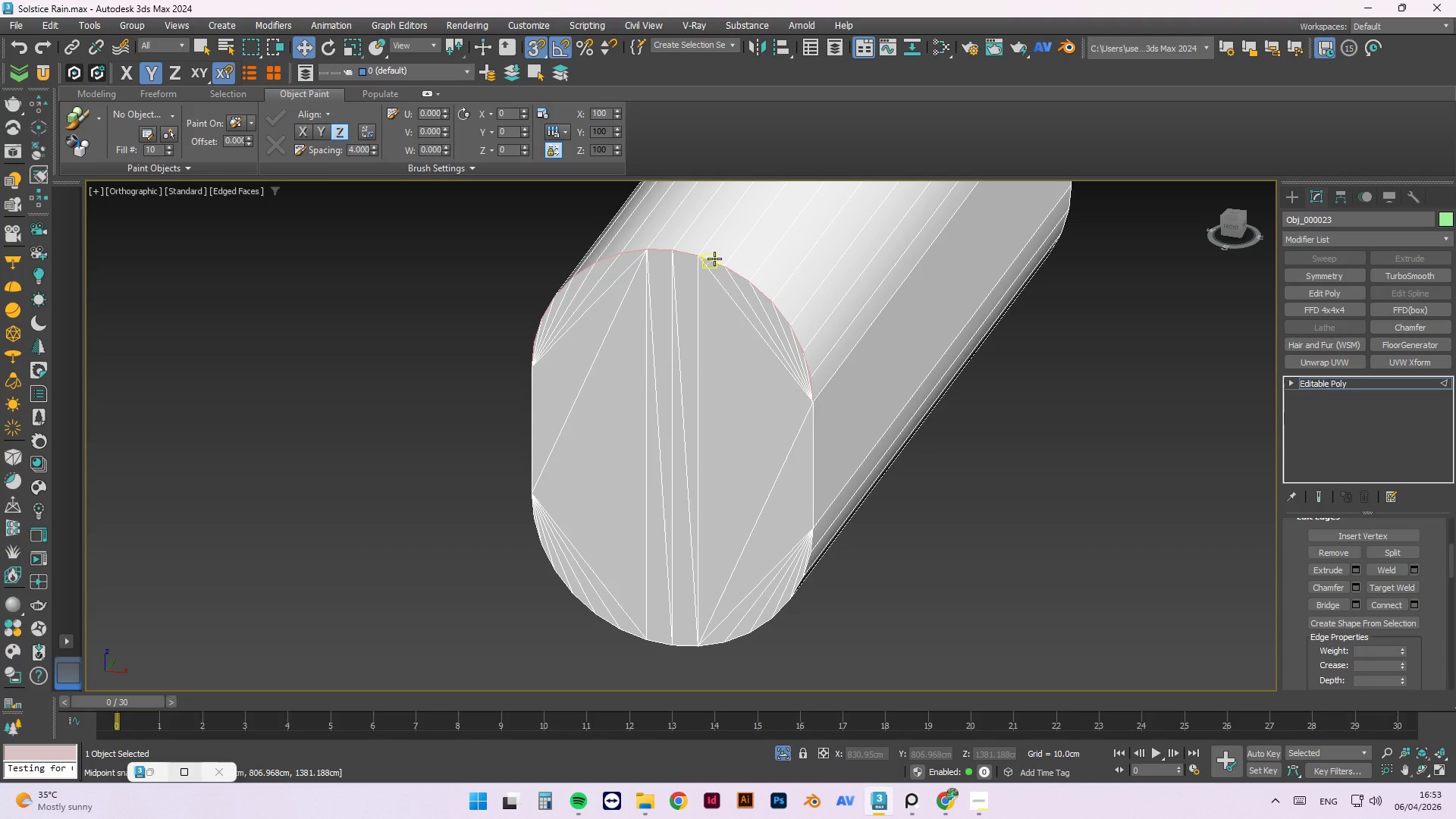 
key(W)
 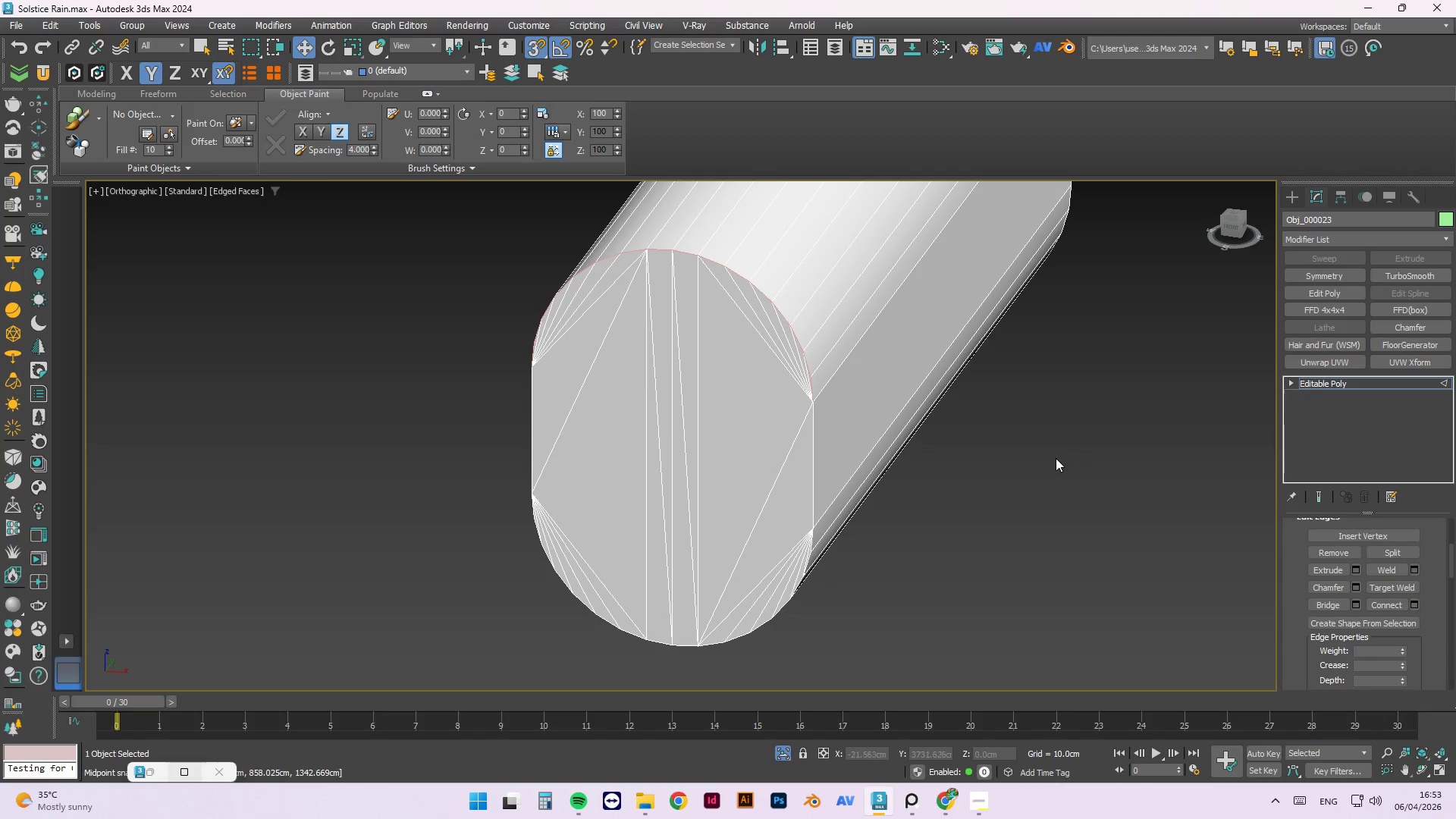 
left_click([1068, 450])
 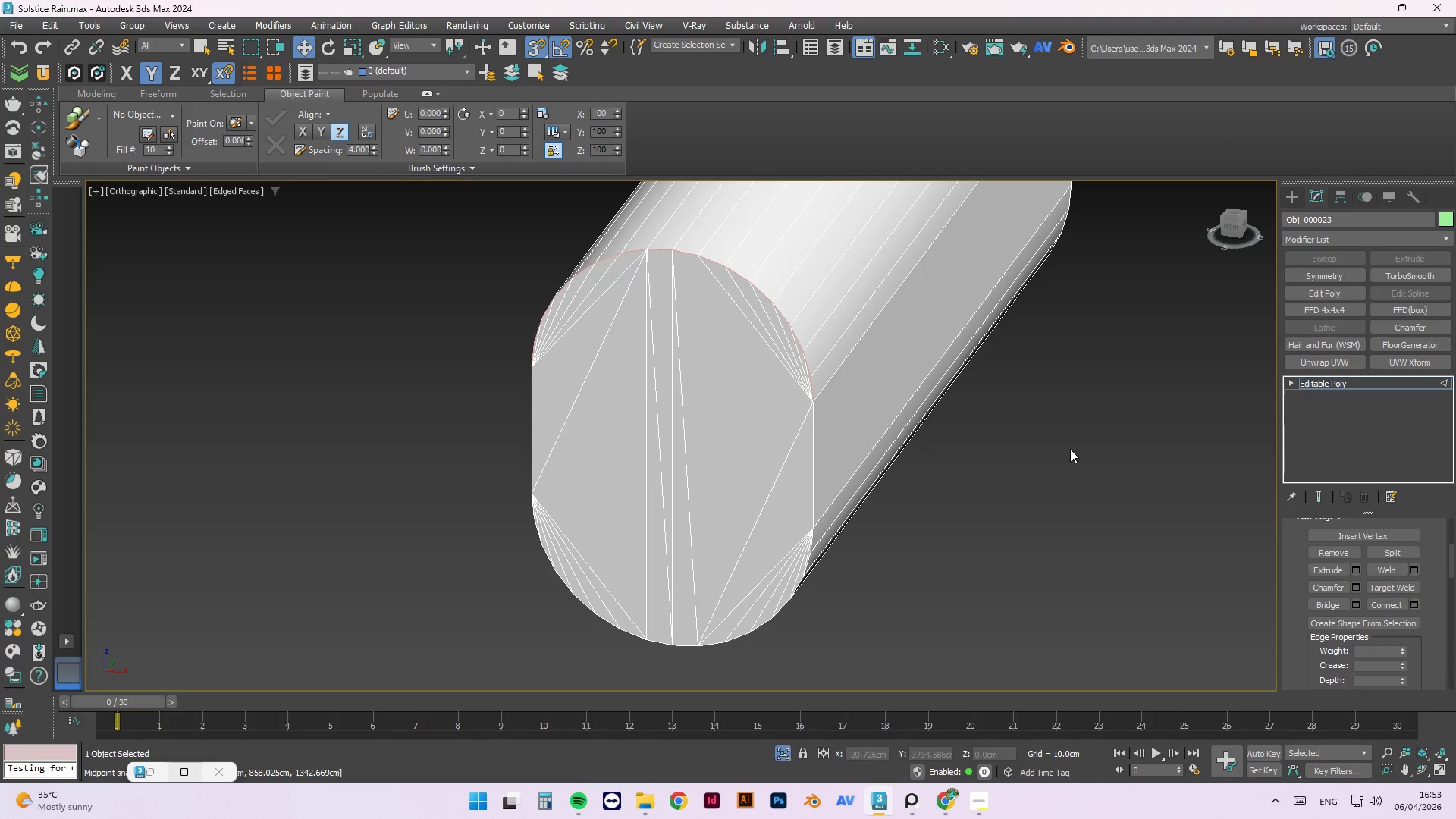 
right_click([1070, 449])
 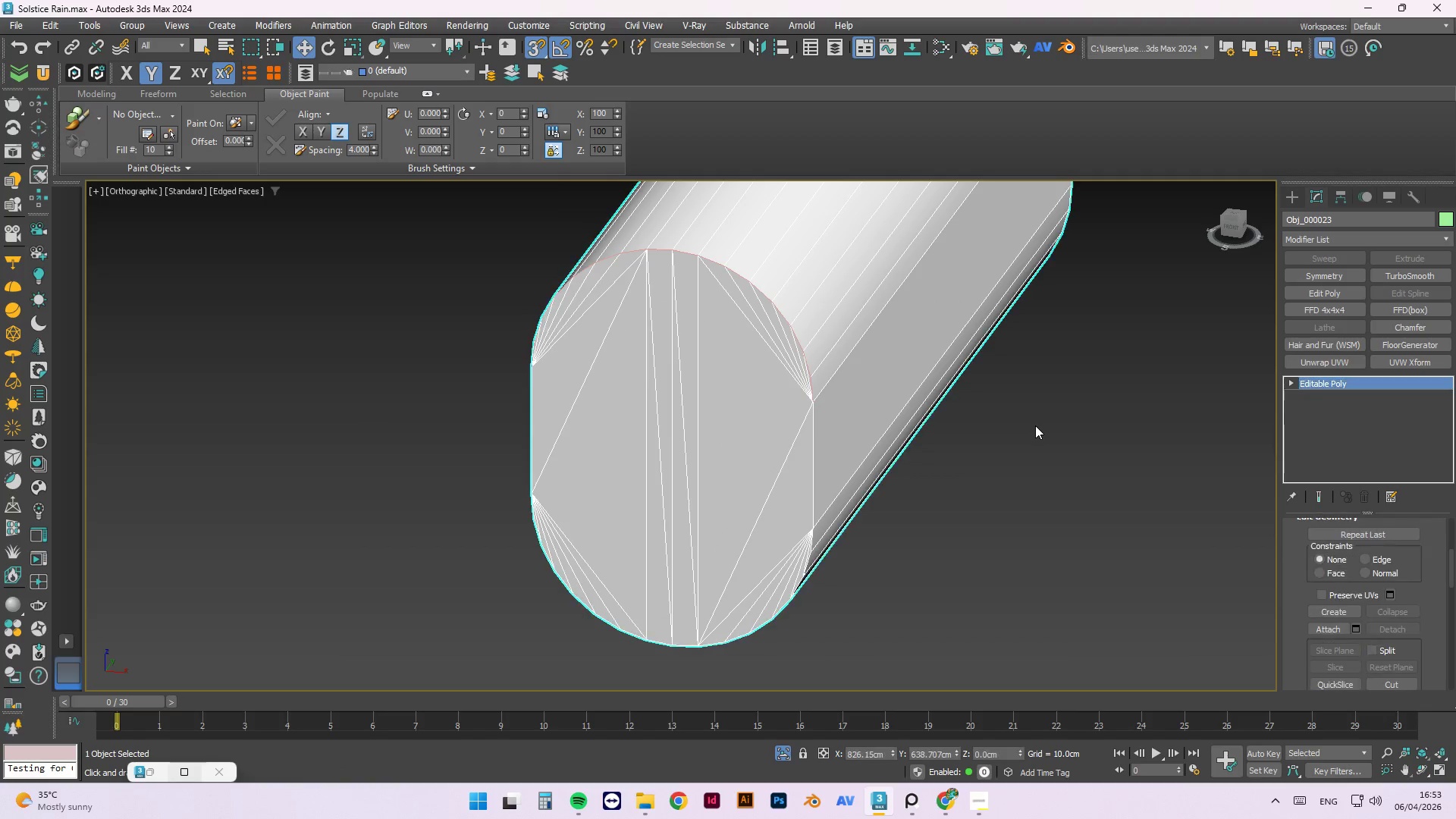 
double_click([1130, 472])
 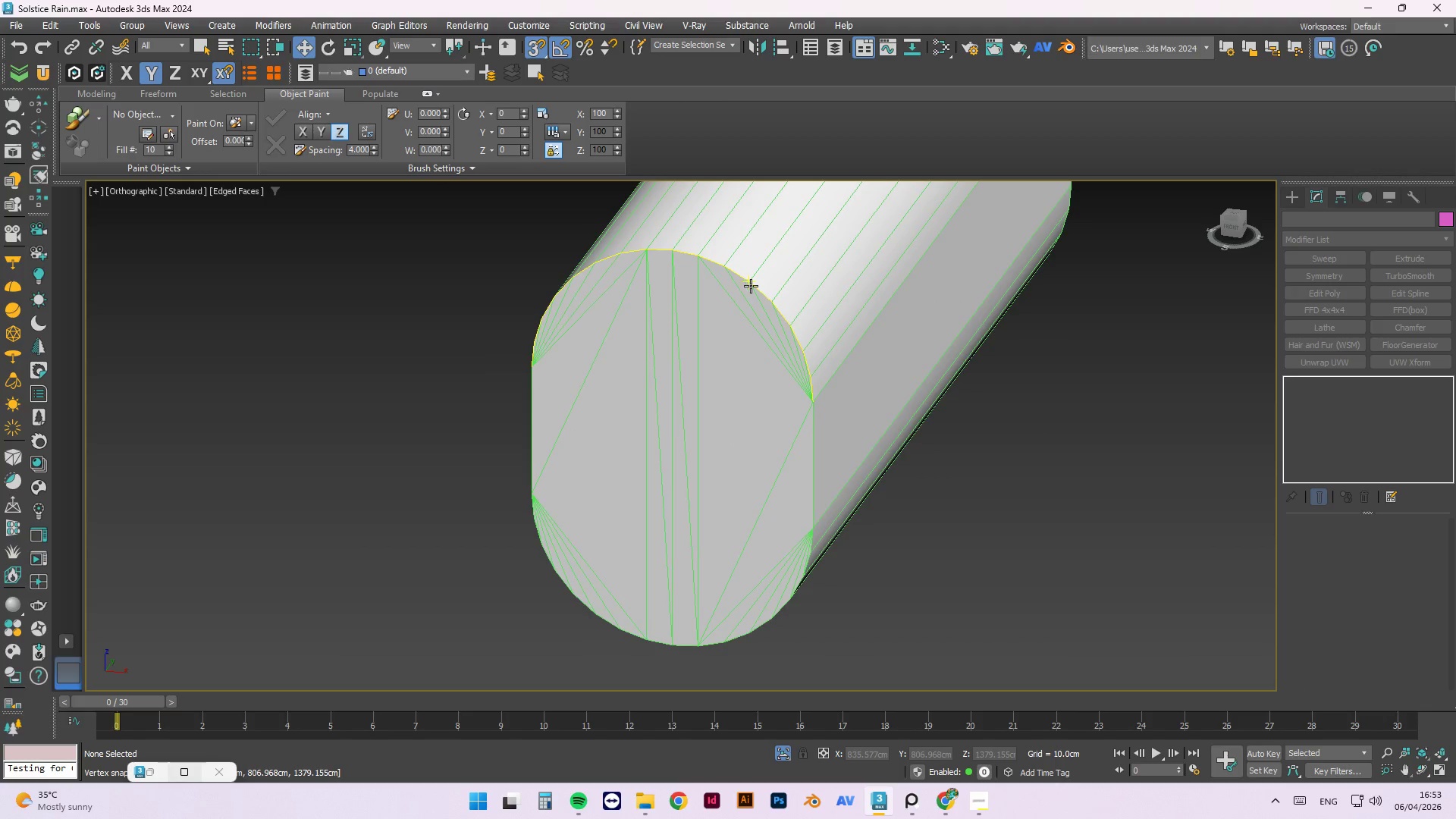 
left_click([755, 289])
 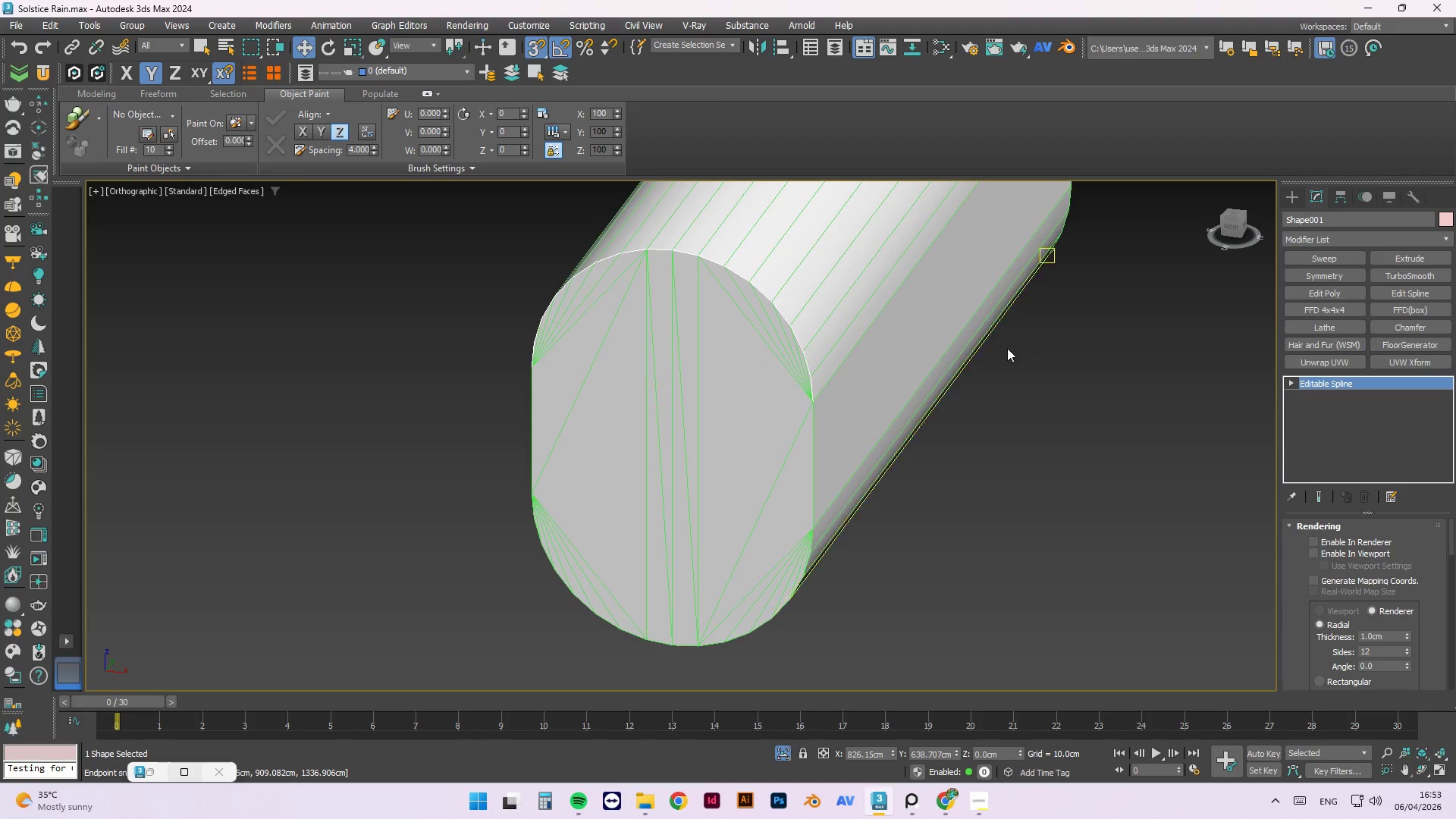 
double_click([934, 318])
 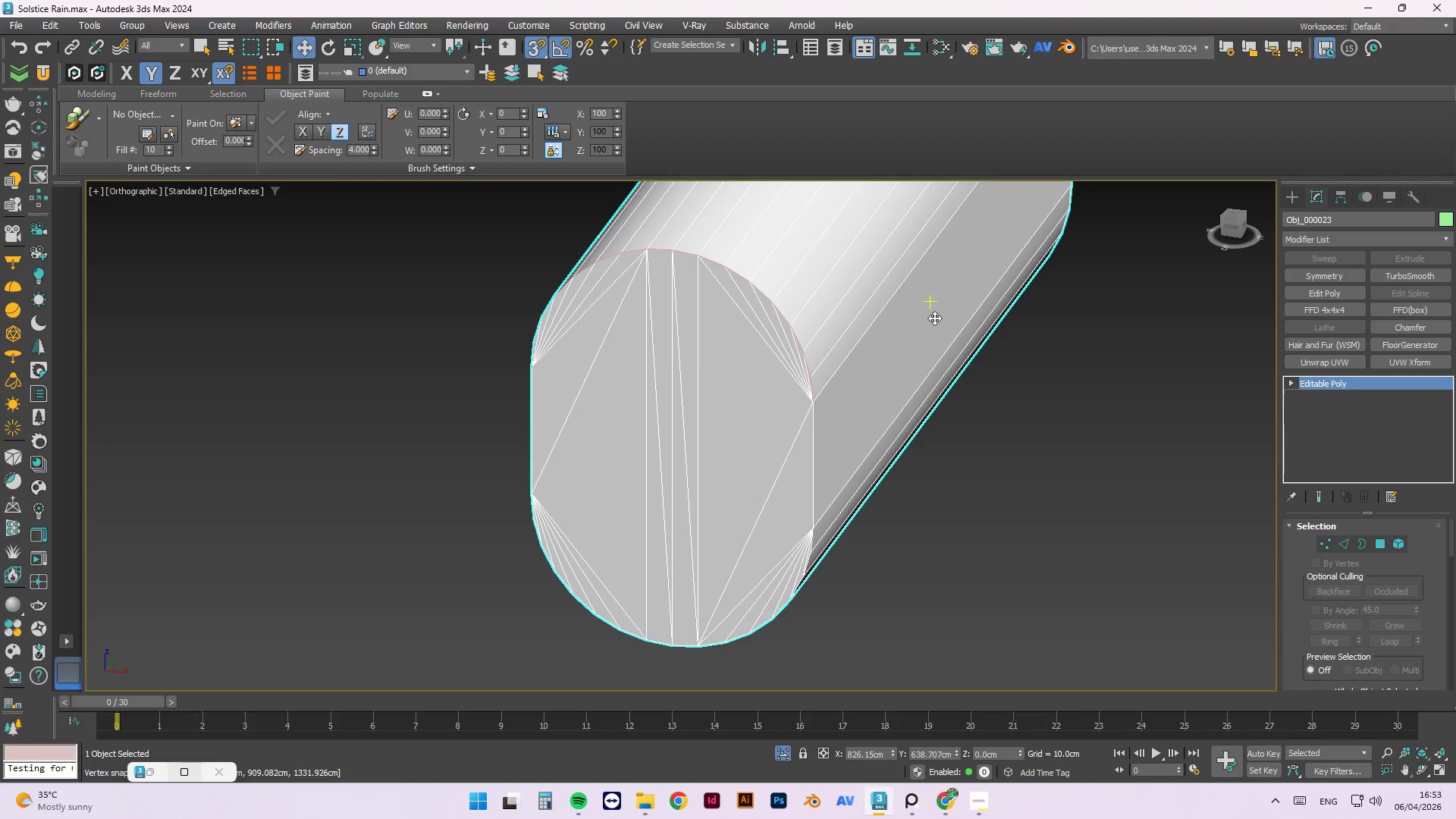 
right_click([934, 318])
 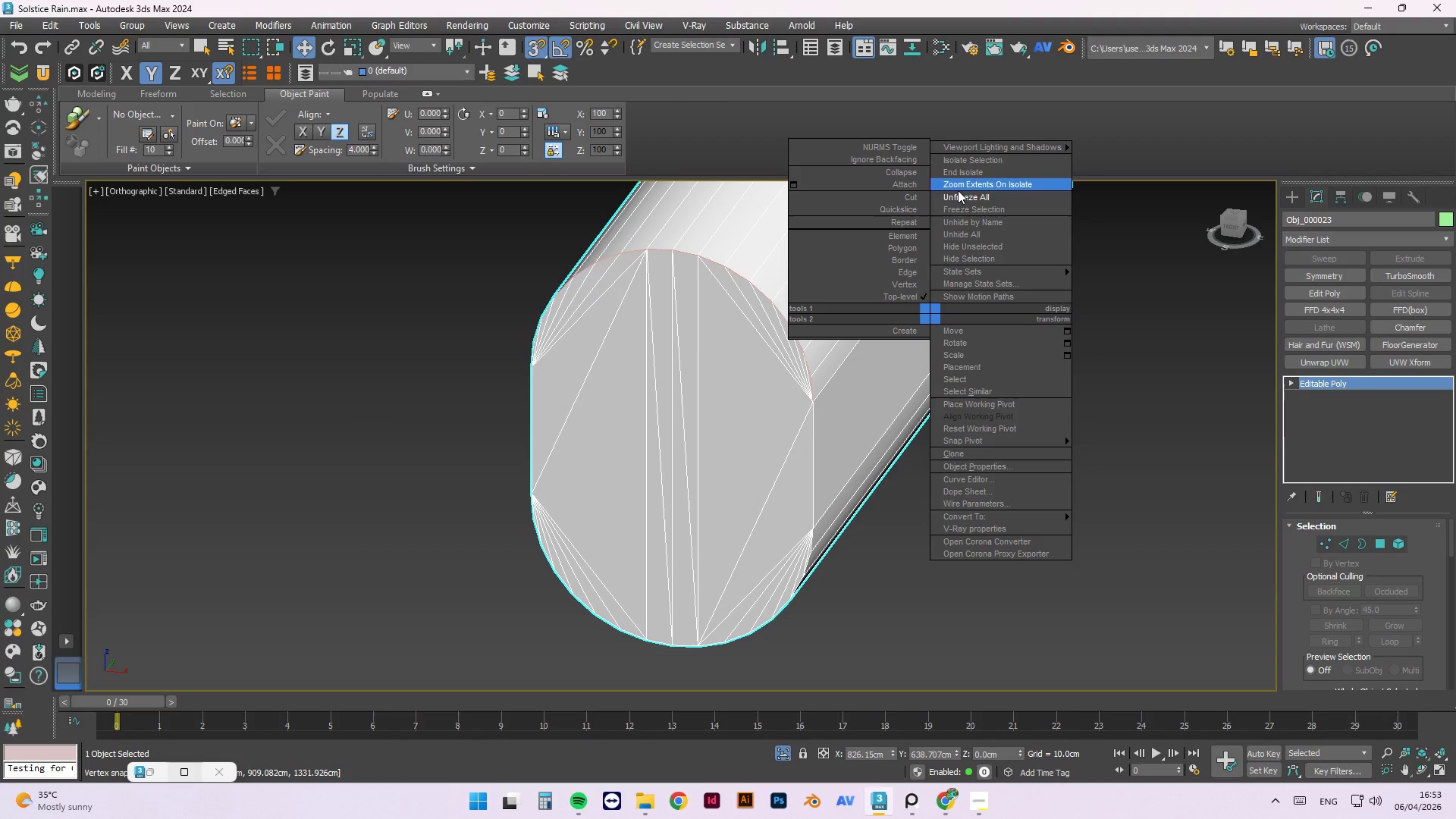 
left_click([968, 206])
 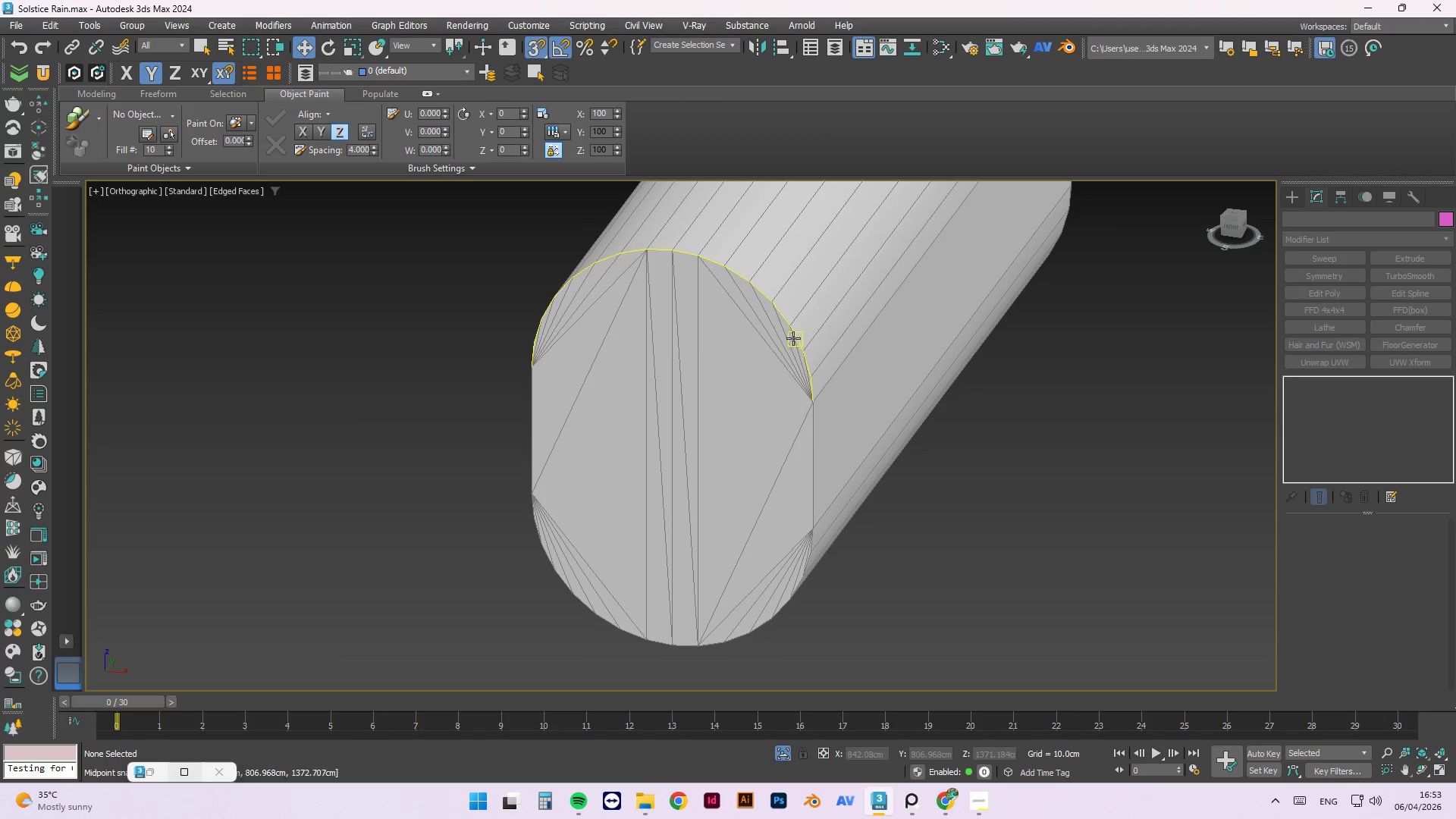 
left_click([778, 313])
 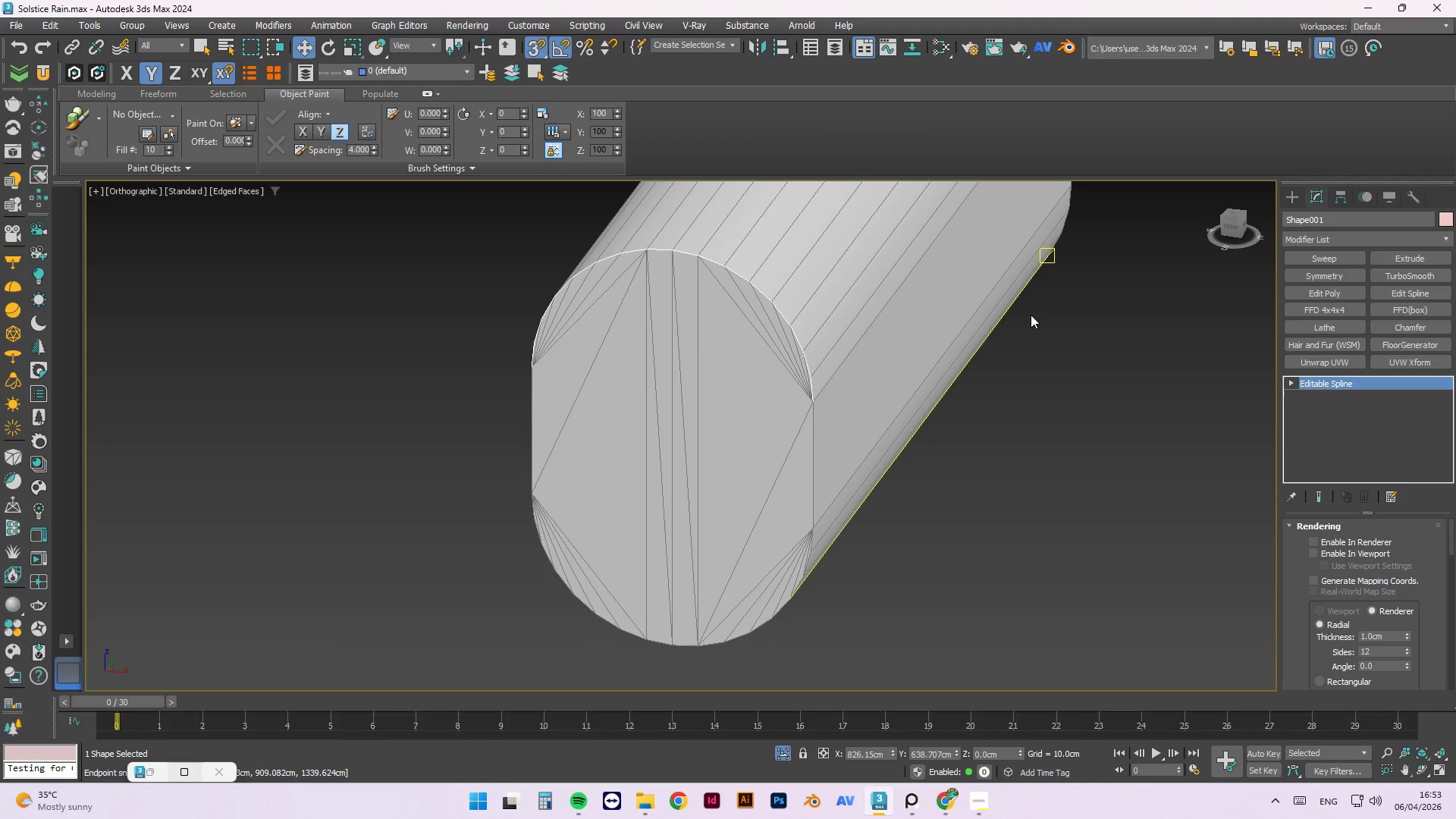 
wait(8.28)
 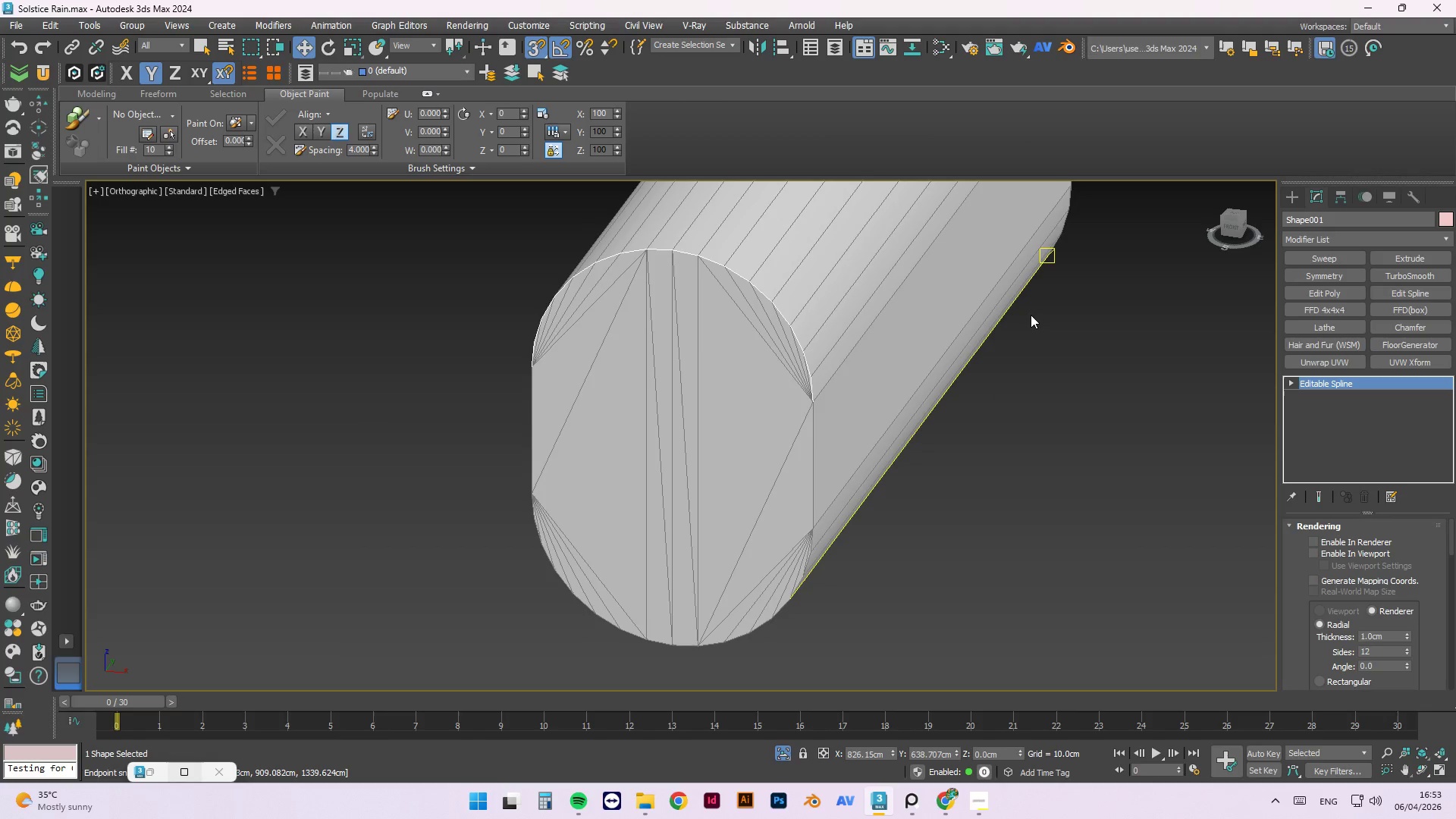 
left_click([1416, 263])
 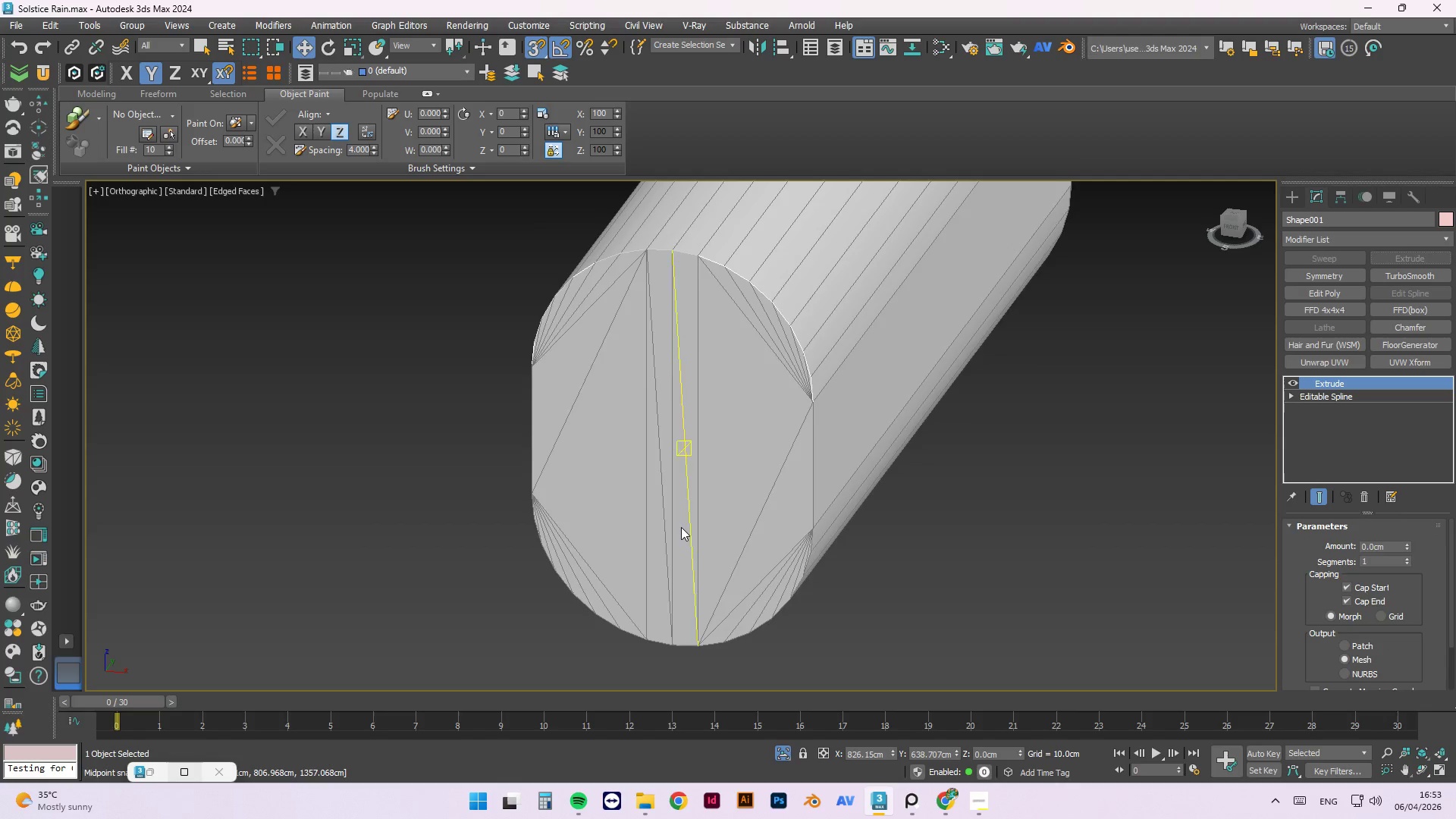 
scroll: coordinate [717, 479], scroll_direction: down, amount: 3.0
 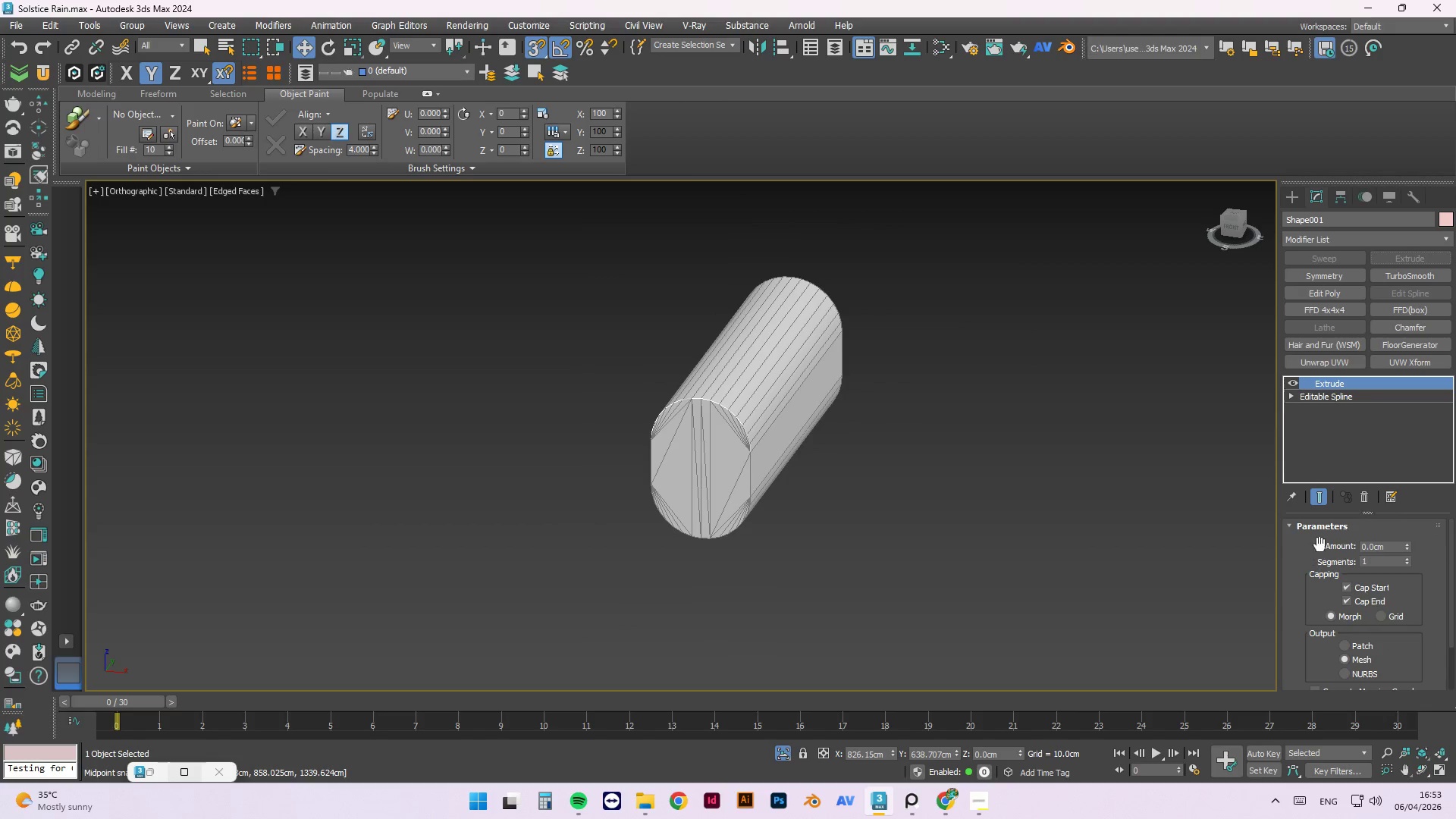 
mouse_move([1410, 562])
 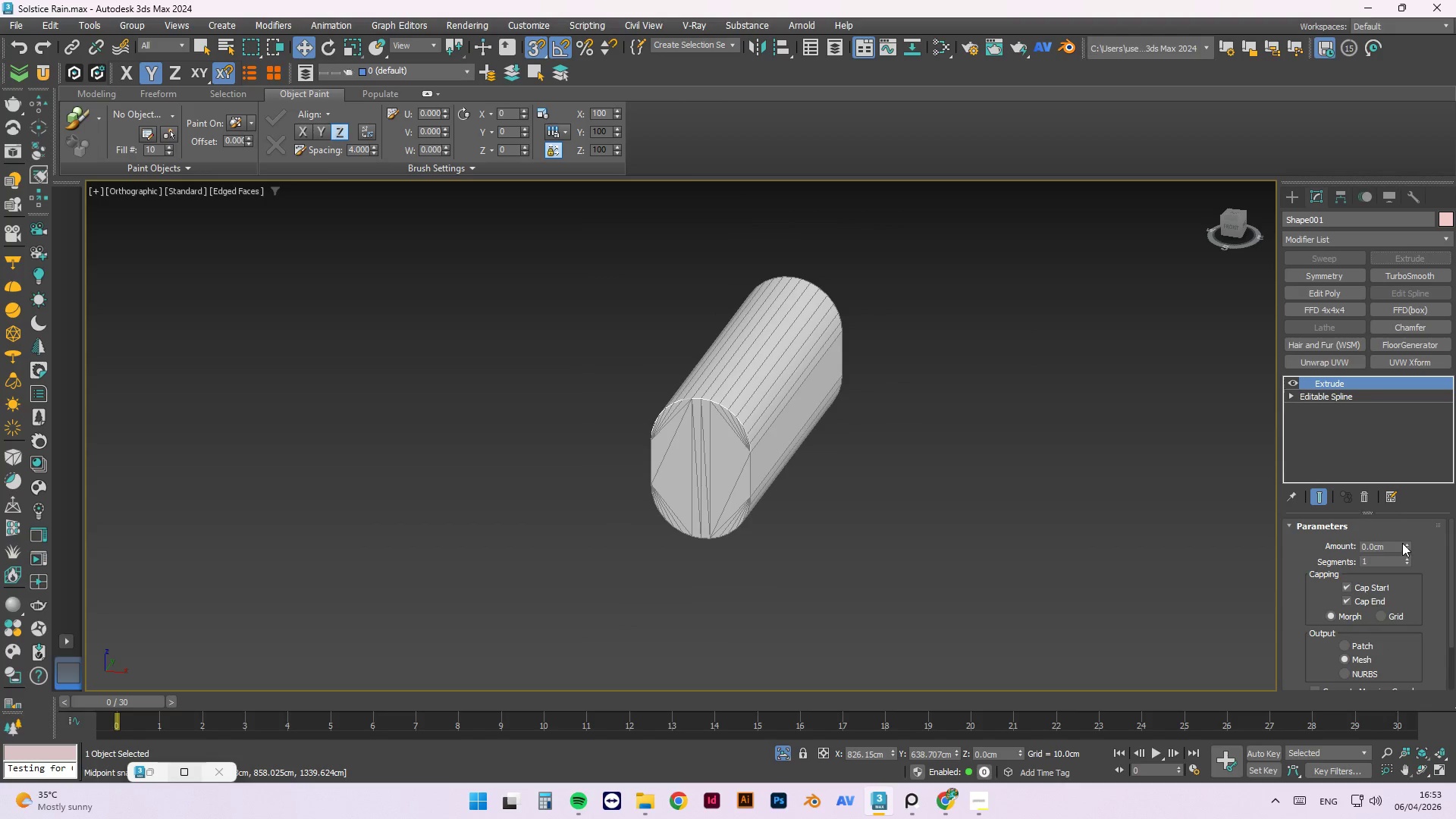 
left_click_drag(start_coordinate=[1403, 543], to_coordinate=[1407, 491])
 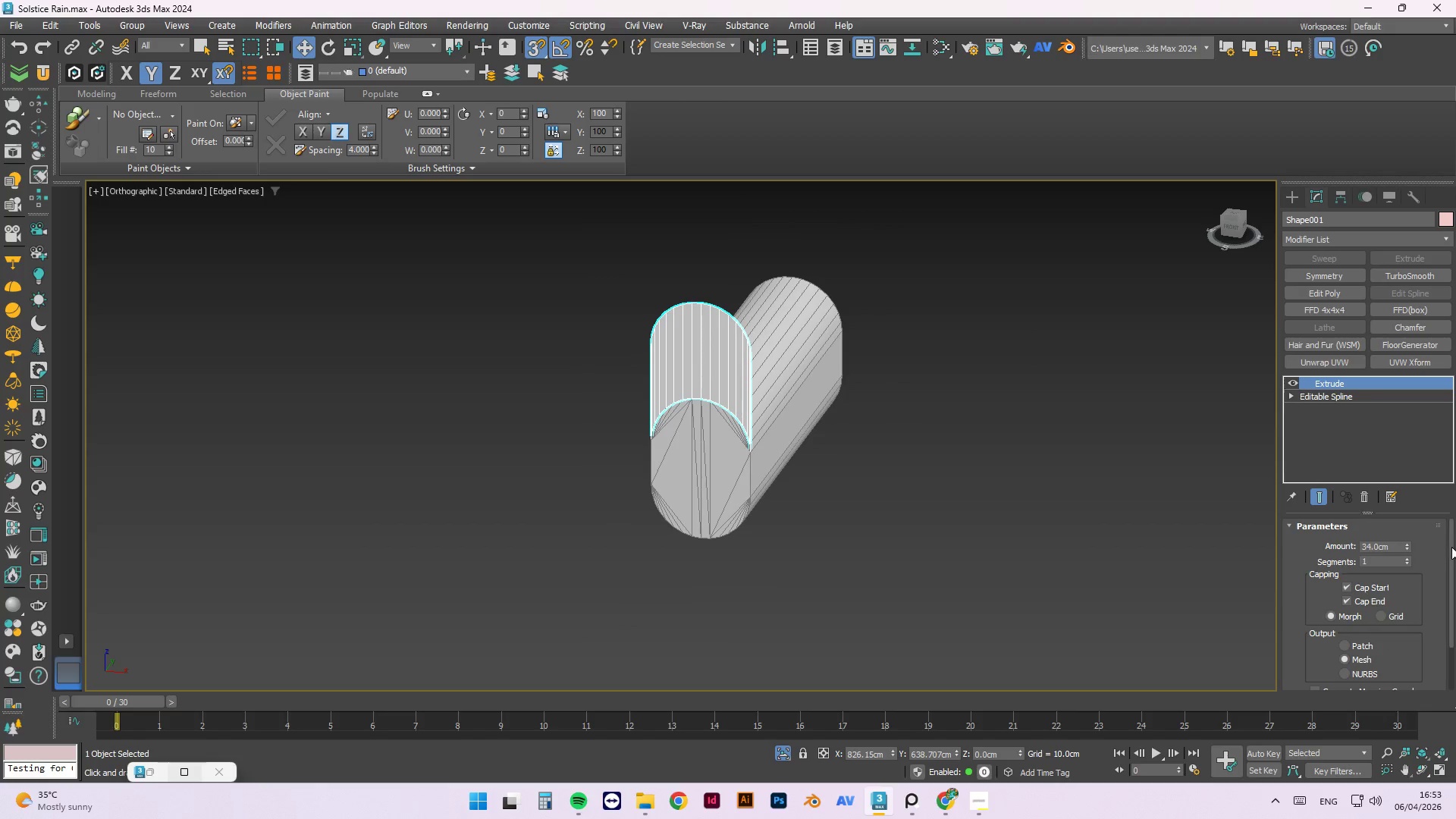 
left_click_drag(start_coordinate=[1451, 547], to_coordinate=[1454, 601])
 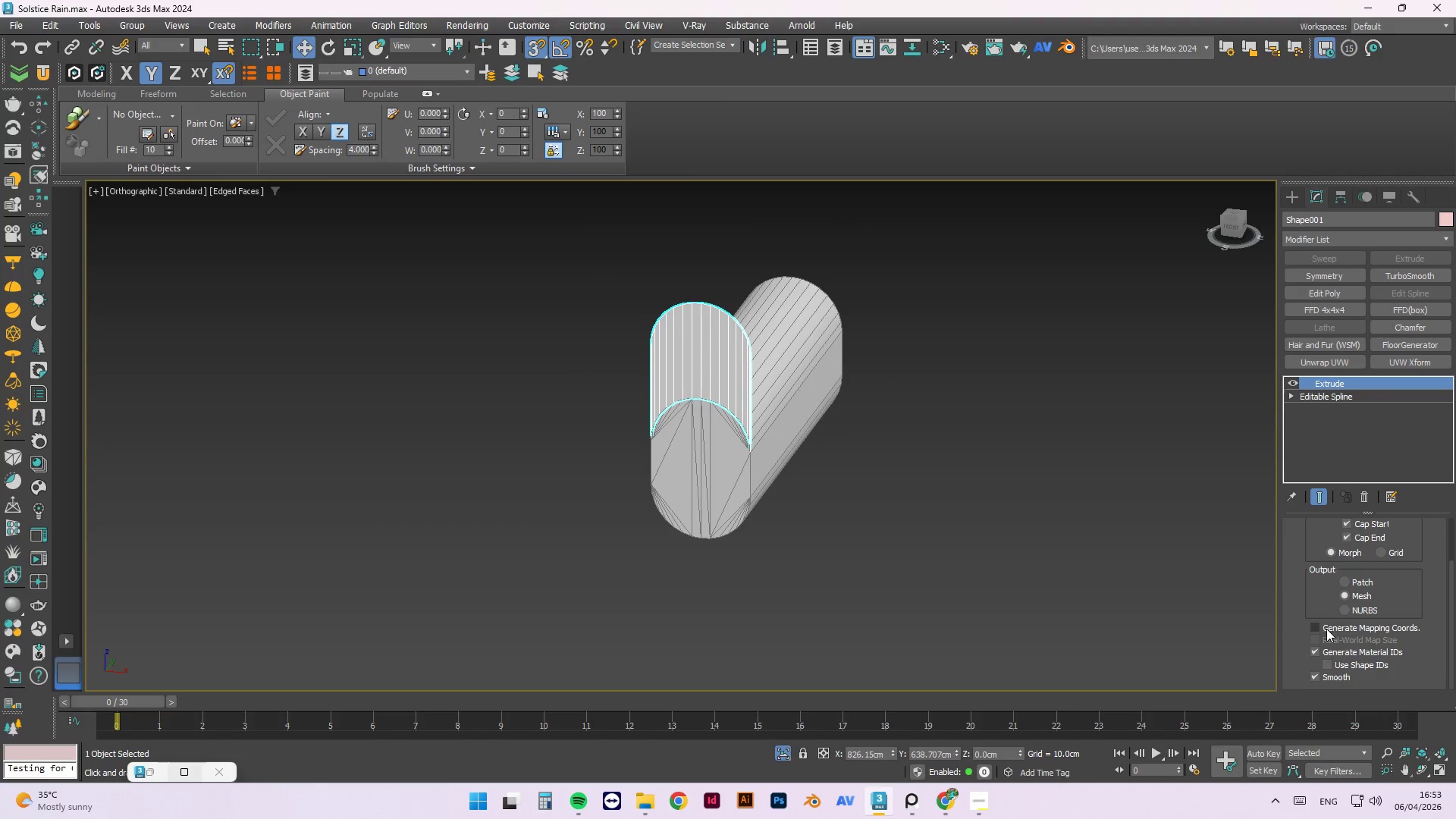 
left_click([1316, 629])
 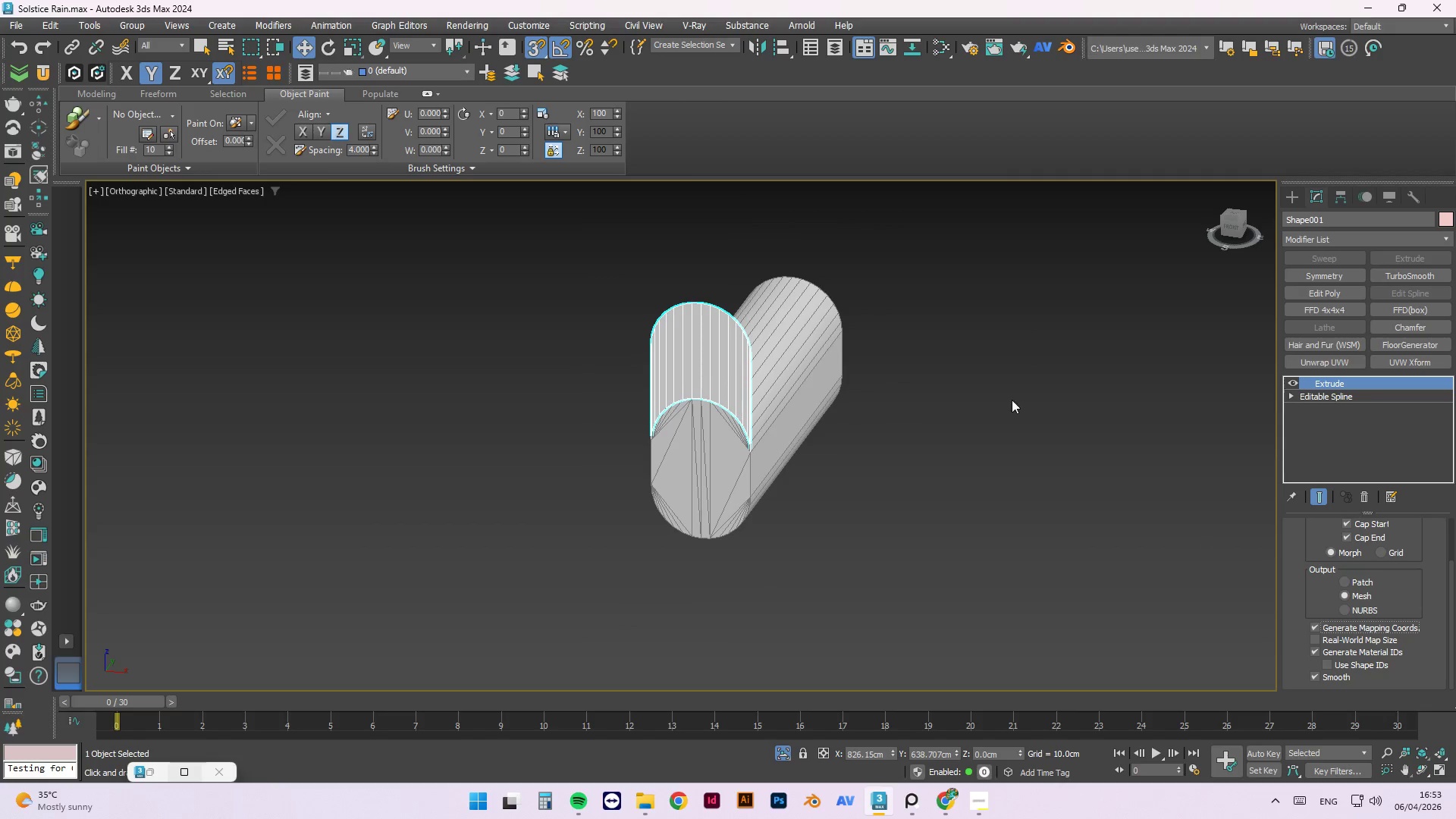 
key(Control+Z)
 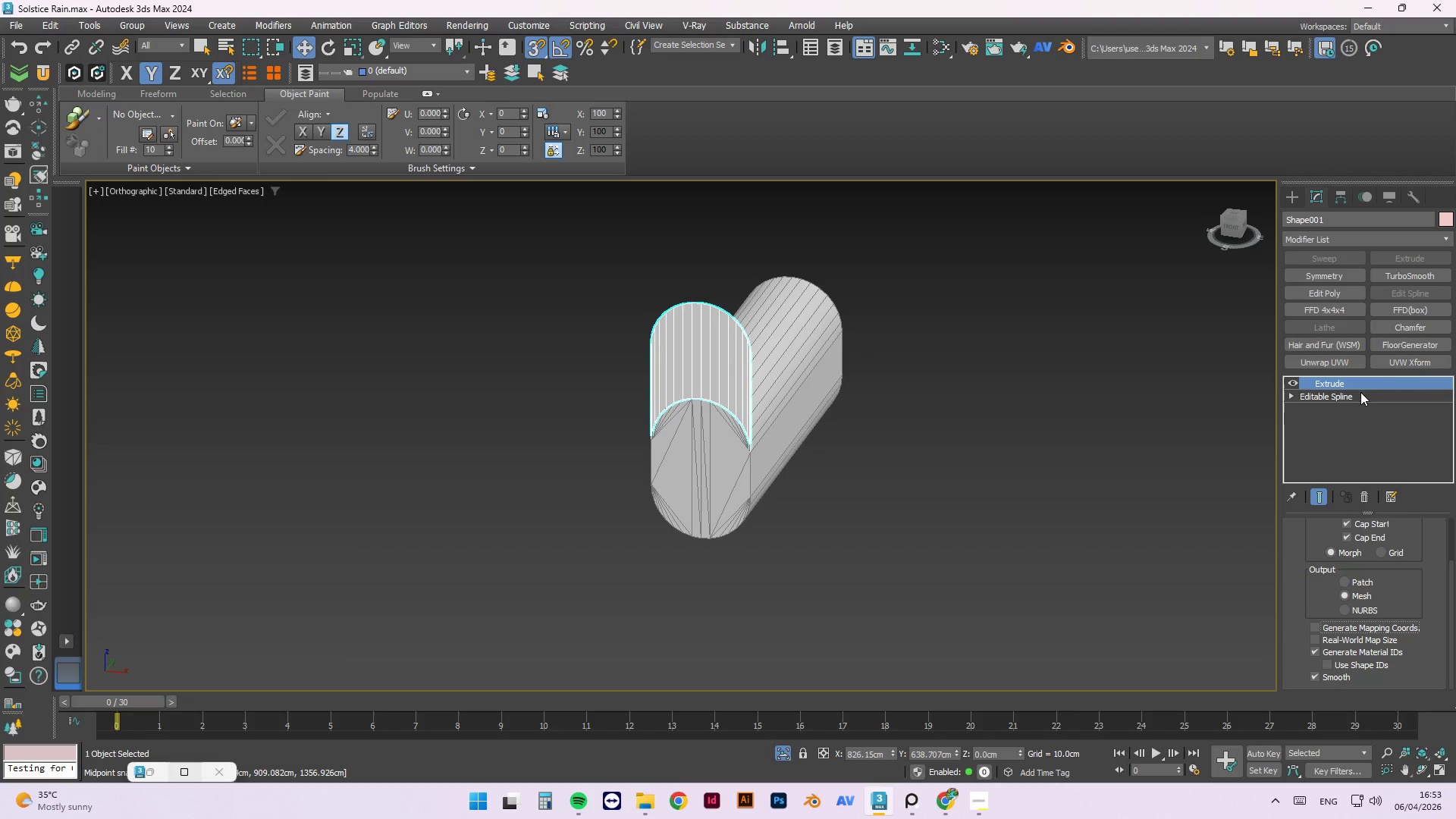 
left_click([1335, 380])
 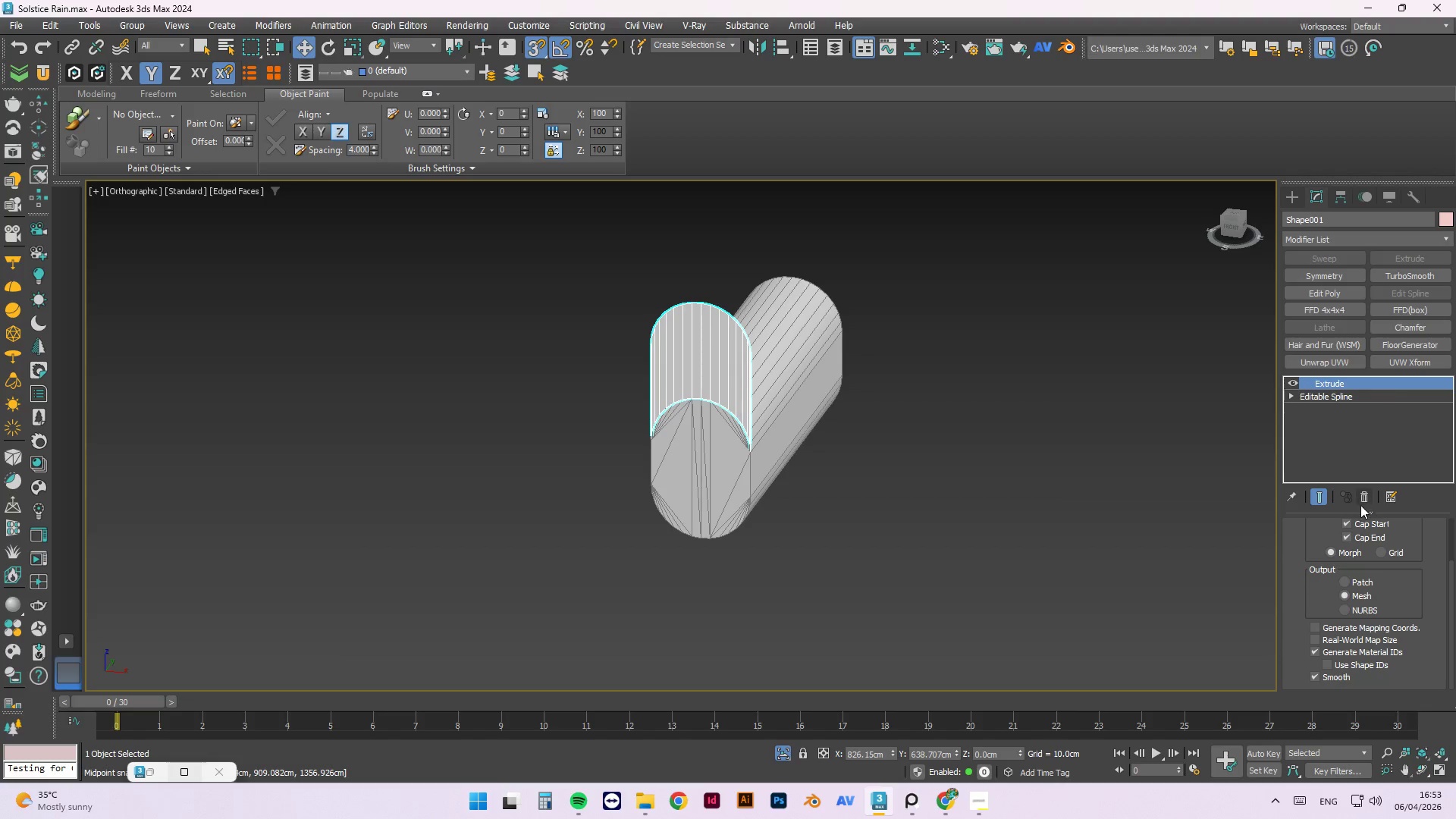 
left_click([1367, 496])
 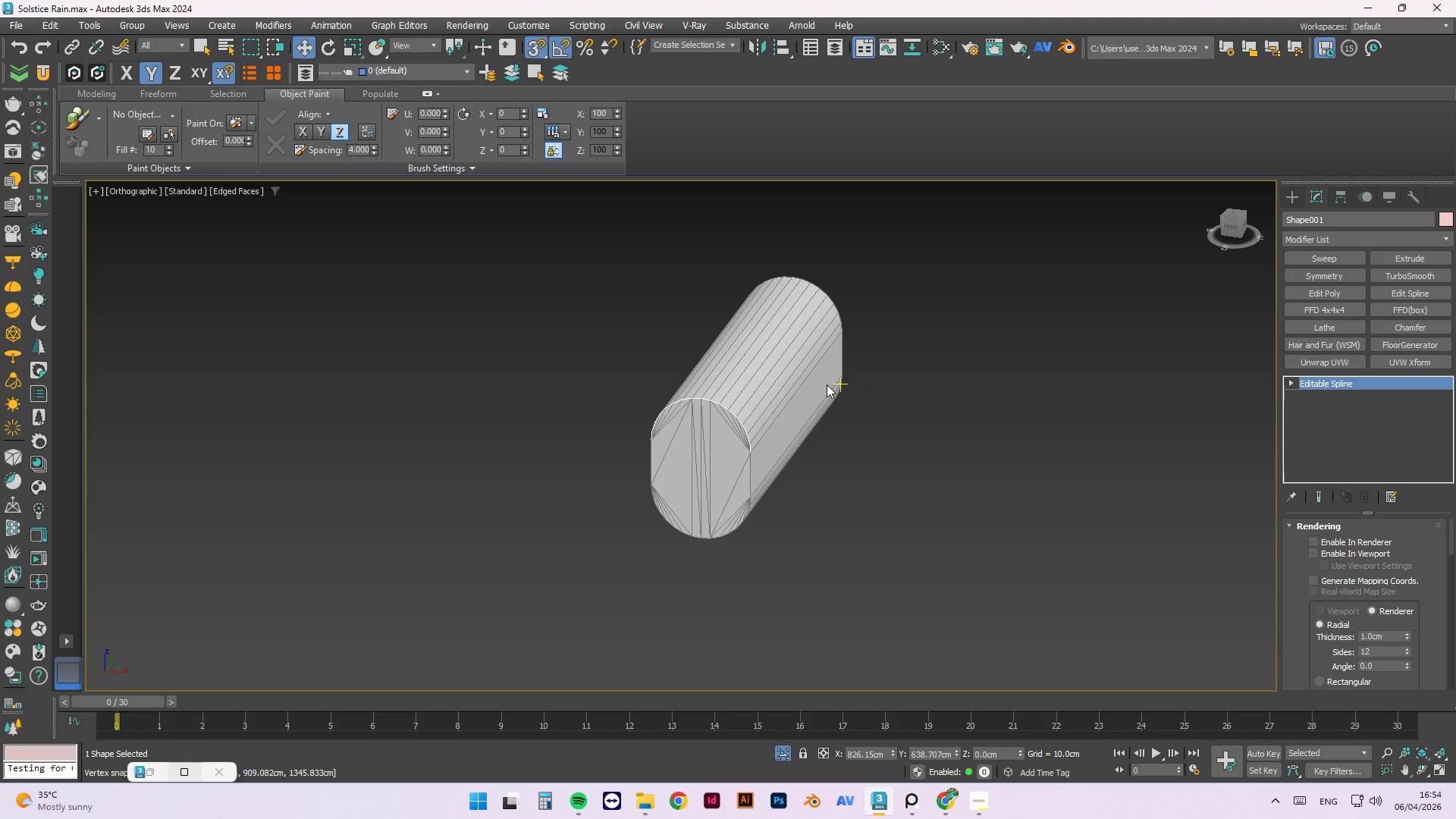 
scroll: coordinate [760, 419], scroll_direction: up, amount: 2.0
 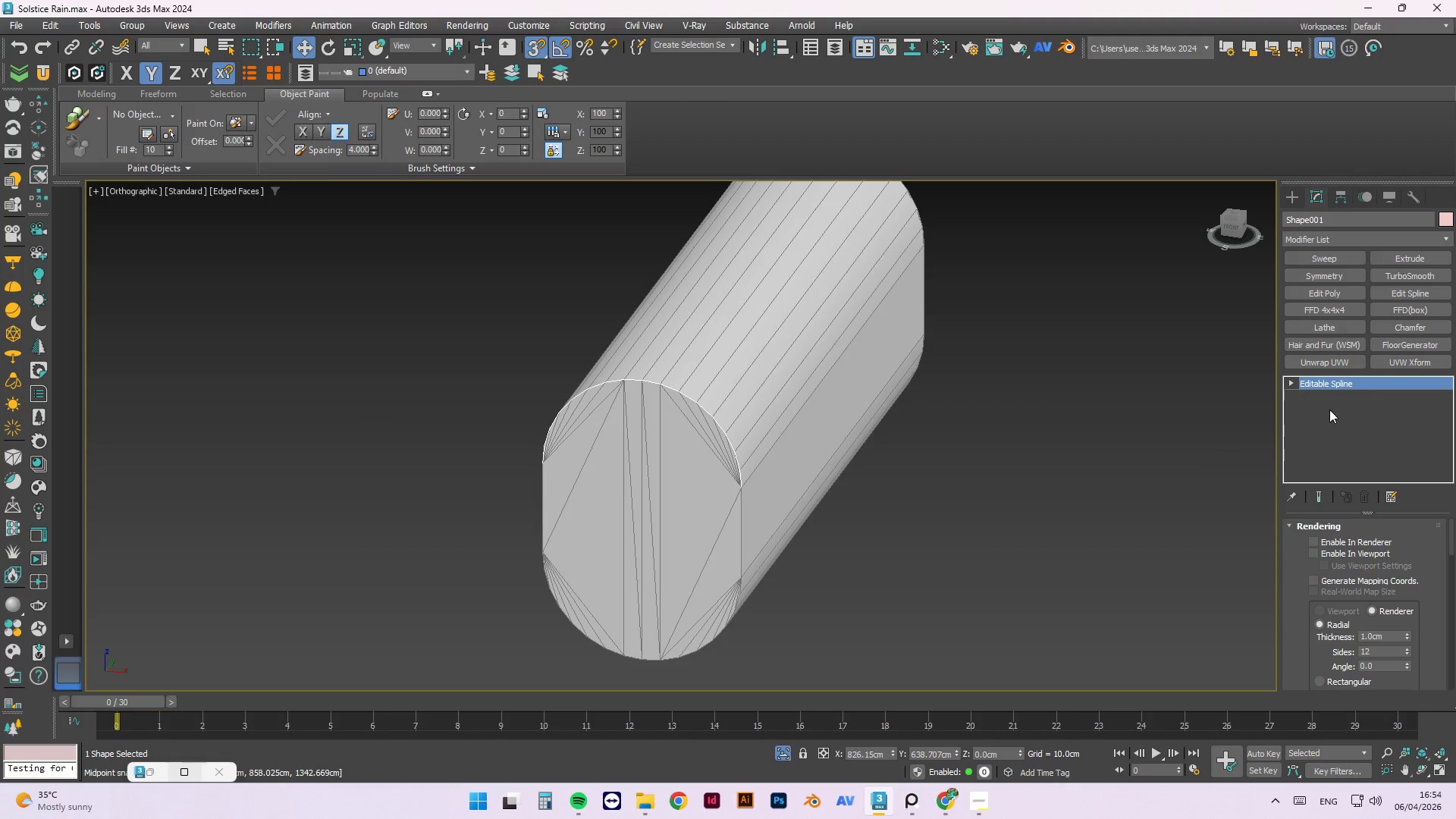 
left_click([1193, 402])
 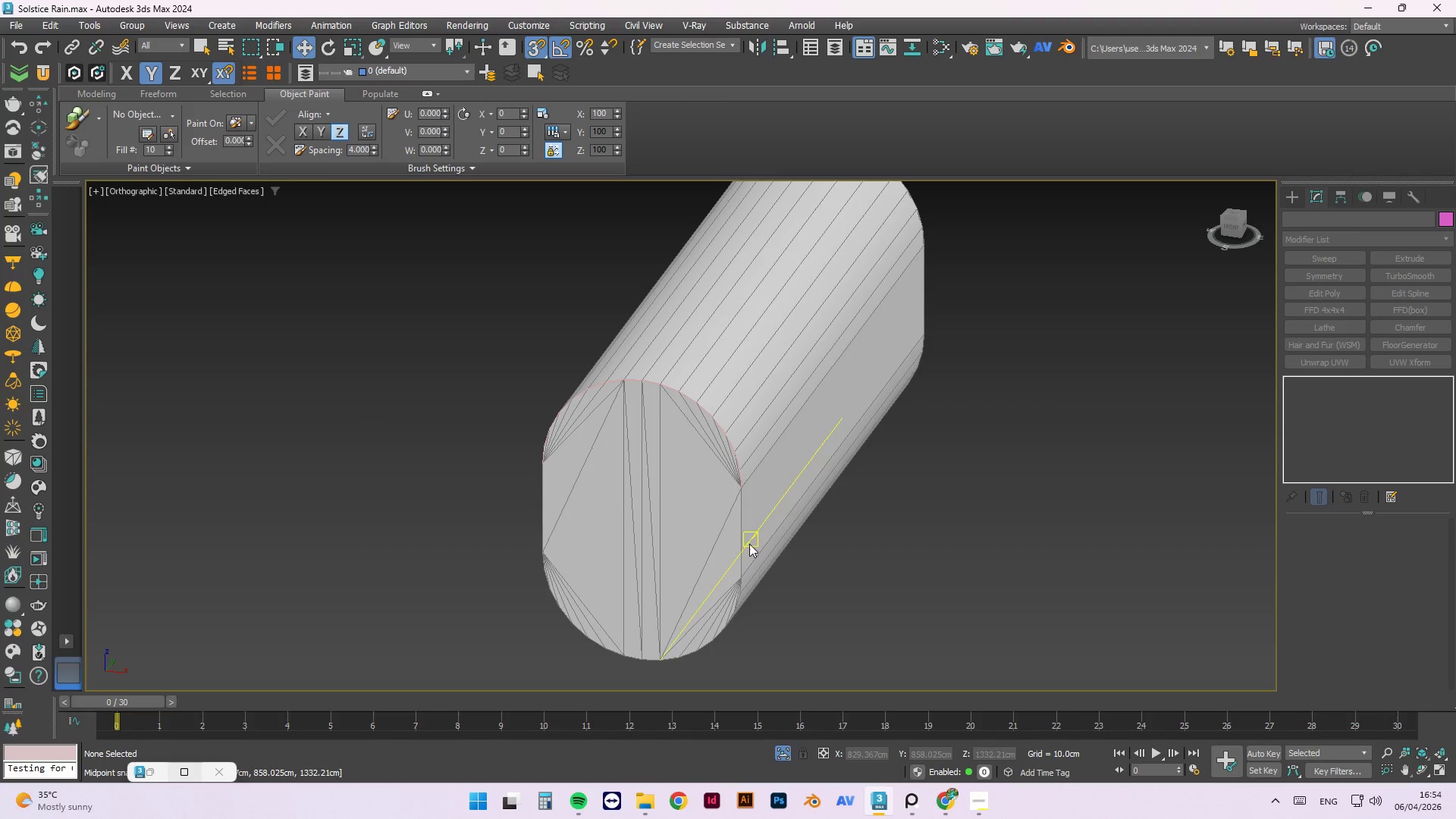 
left_click([739, 533])
 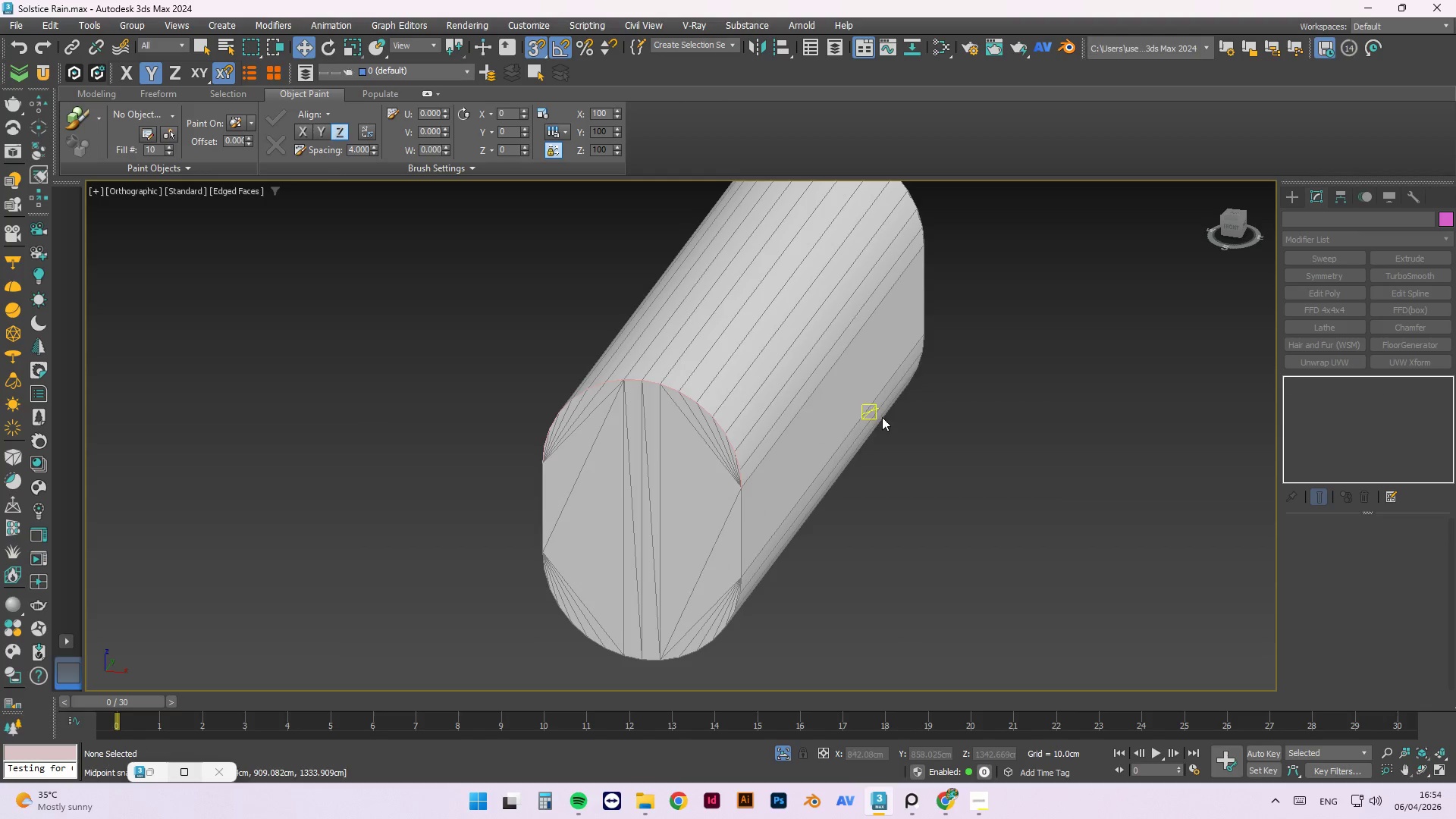 
scroll: coordinate [928, 332], scroll_direction: down, amount: 1.0
 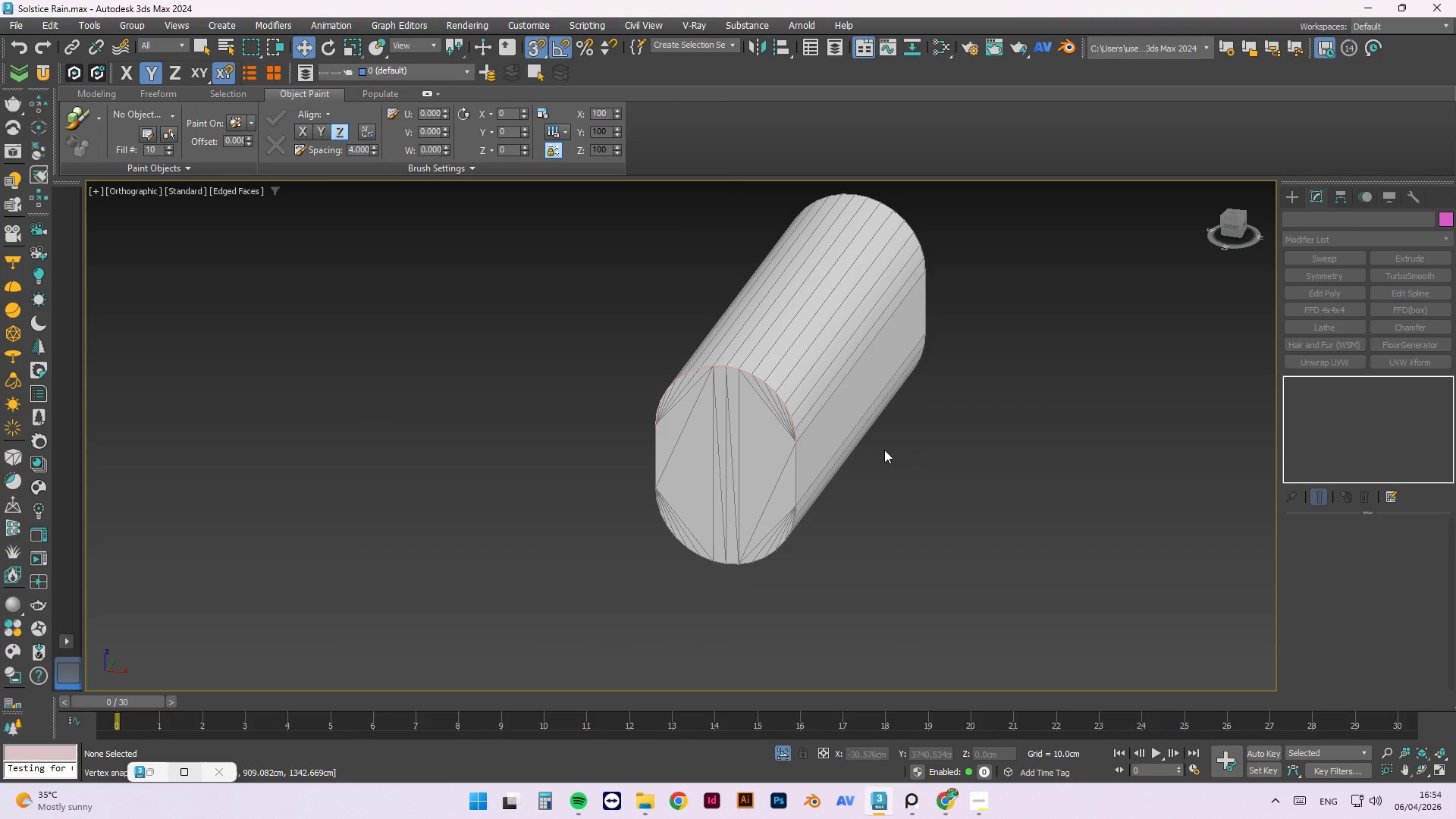 
key(Control+Z)
 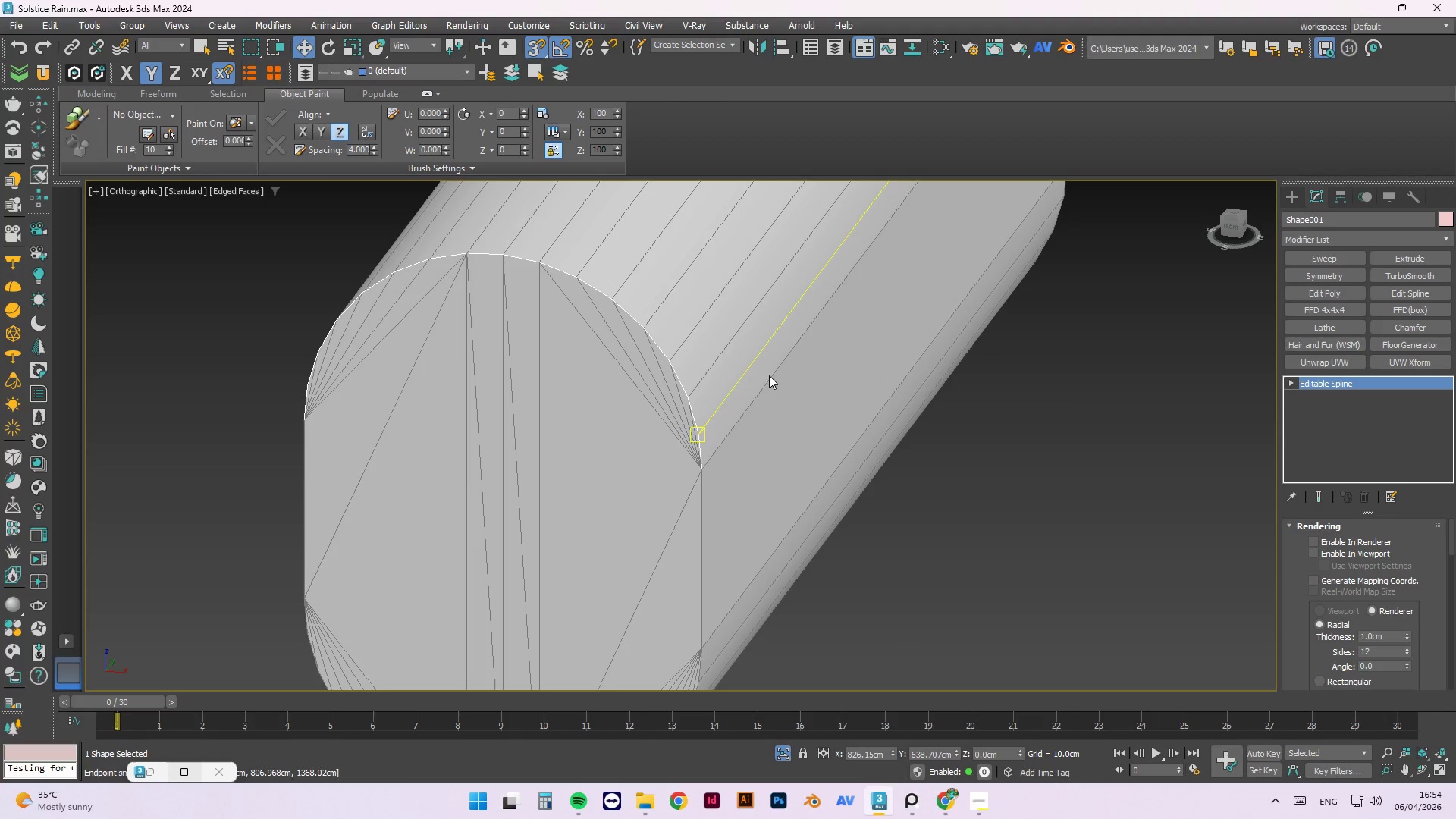 
scroll: coordinate [848, 427], scroll_direction: up, amount: 1.0
 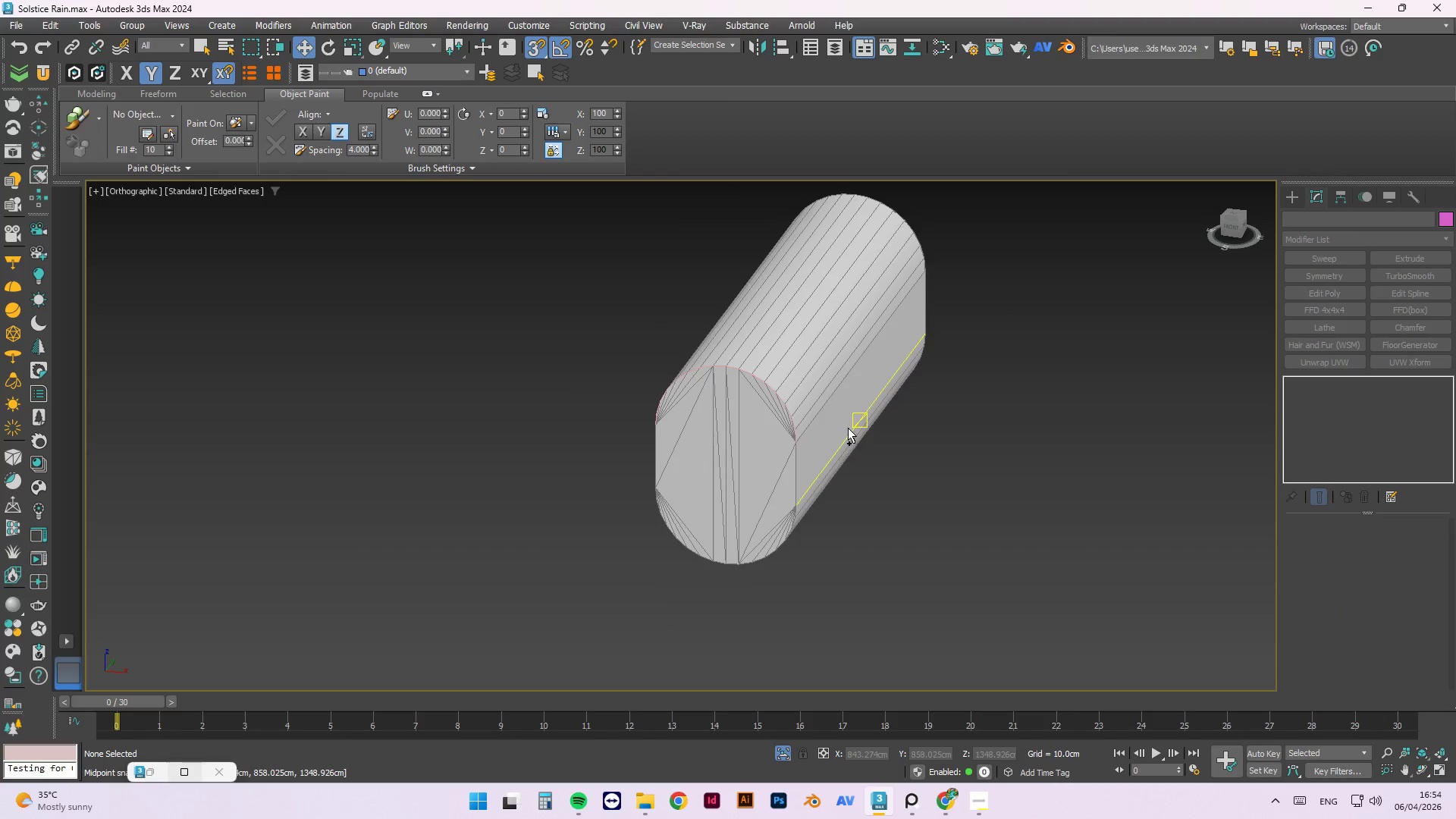 
scroll: coordinate [1005, 334], scroll_direction: down, amount: 2.0
 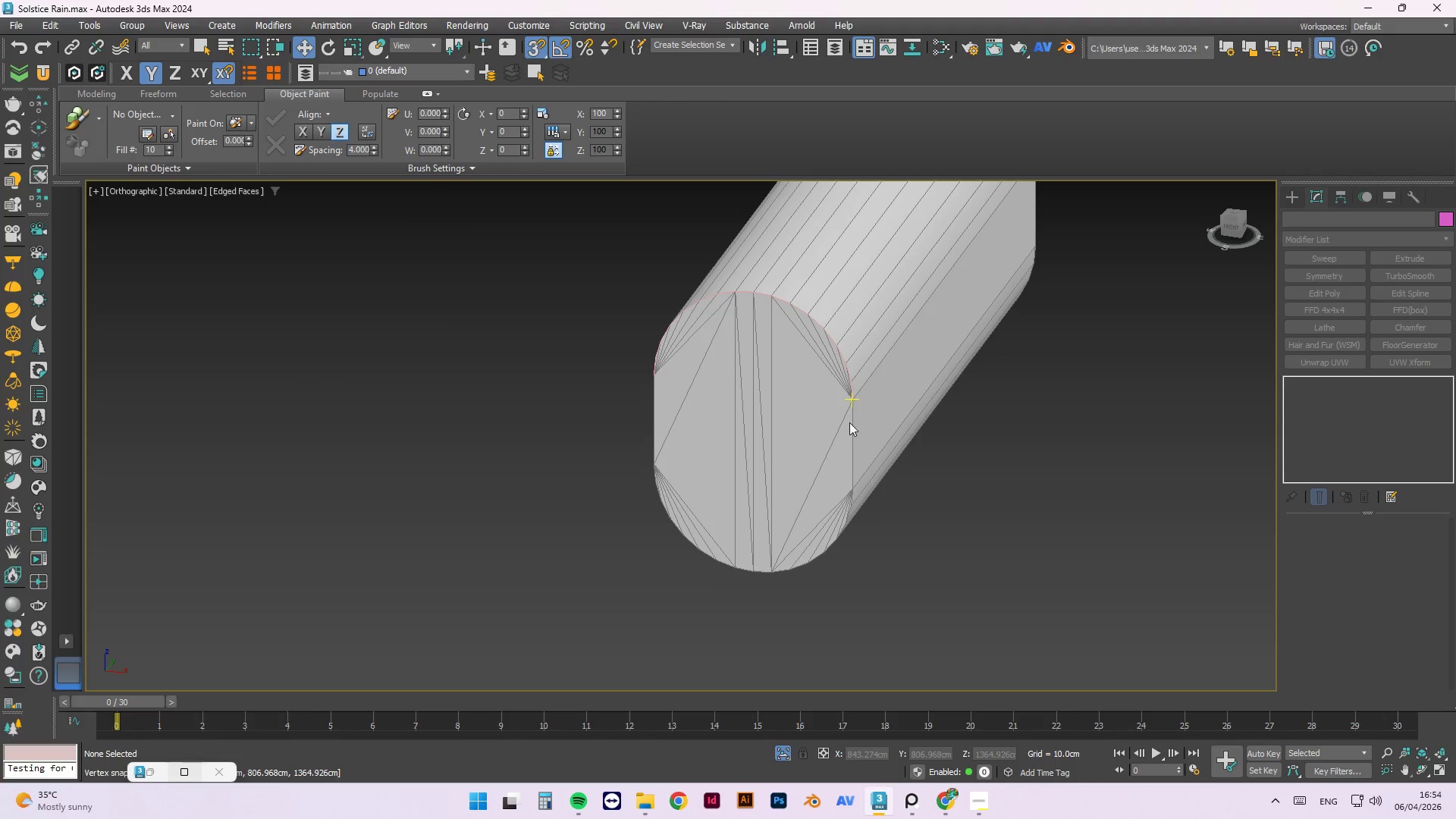 
right_click([919, 398])
 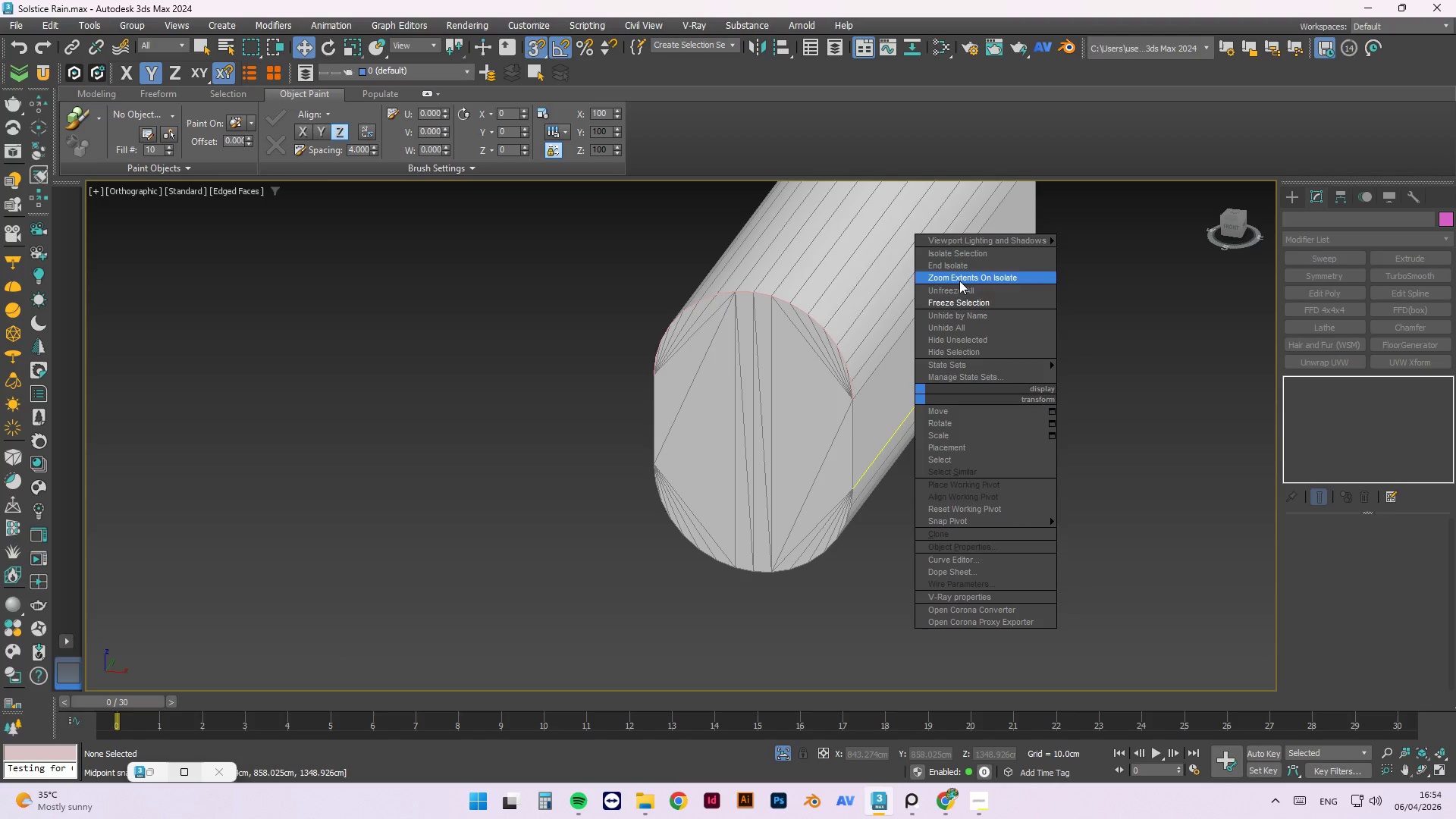 
left_click([957, 290])
 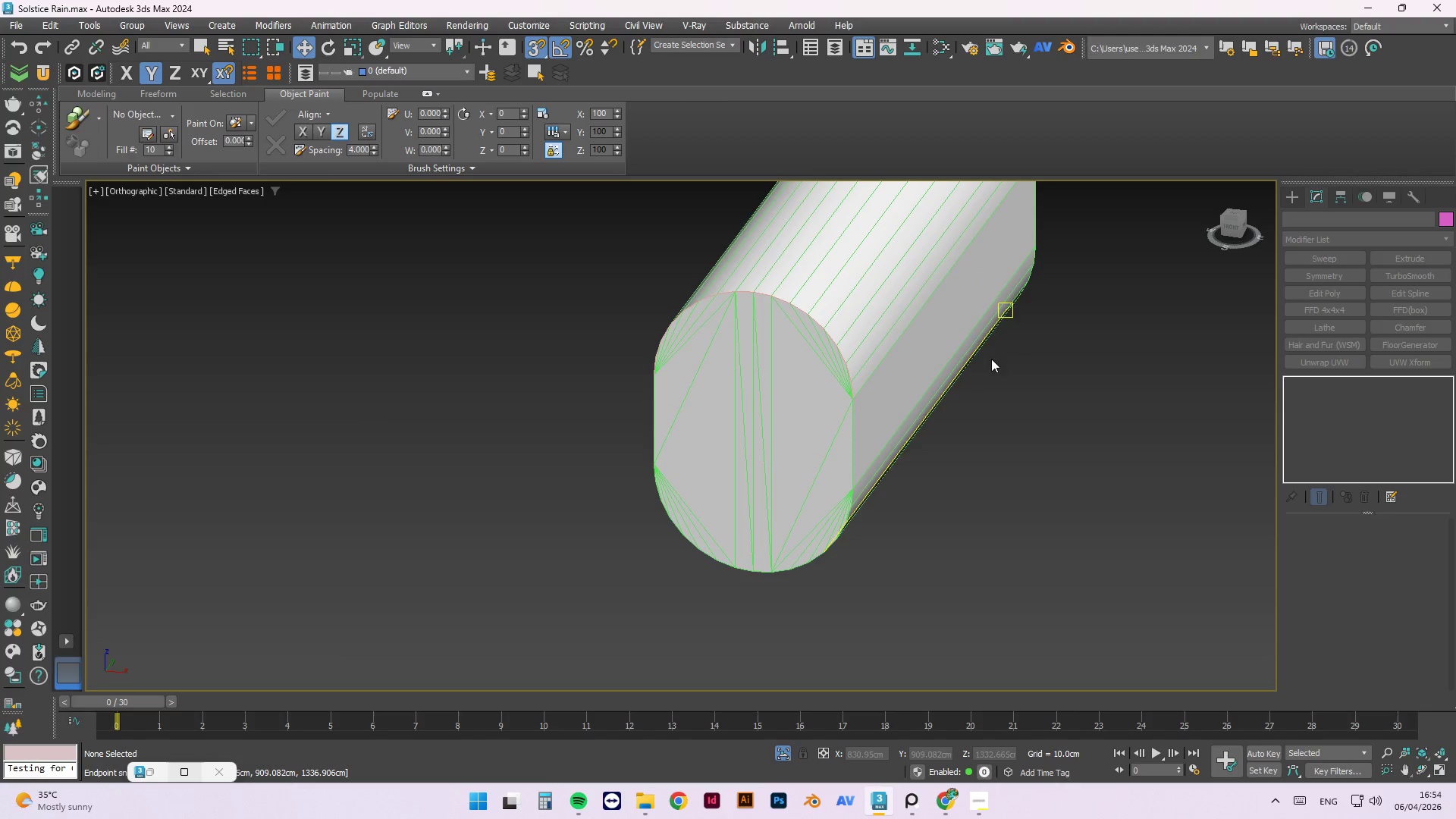 
left_click_drag(start_coordinate=[1087, 371], to_coordinate=[1095, 372])
 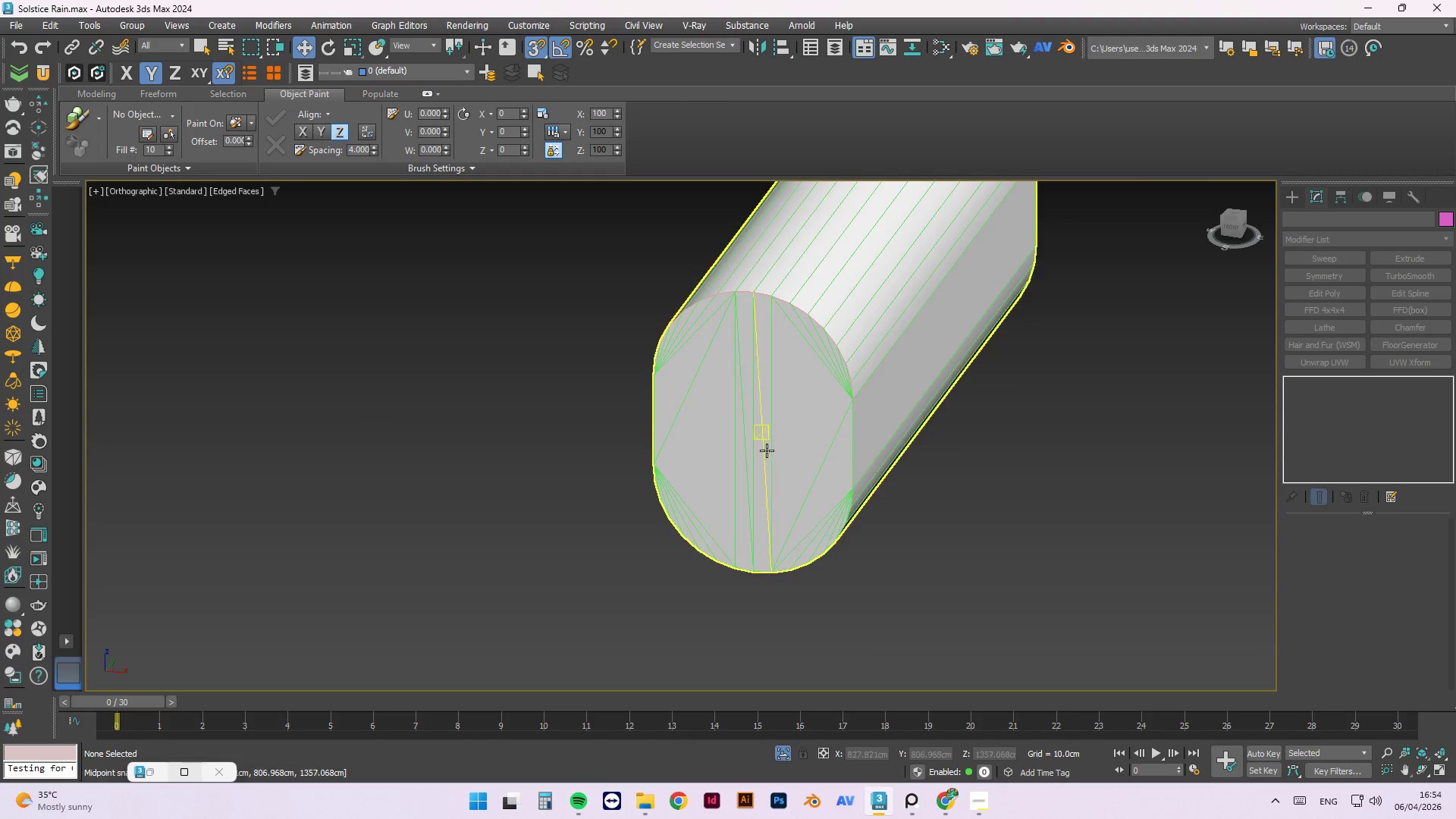 
left_click([891, 429])
 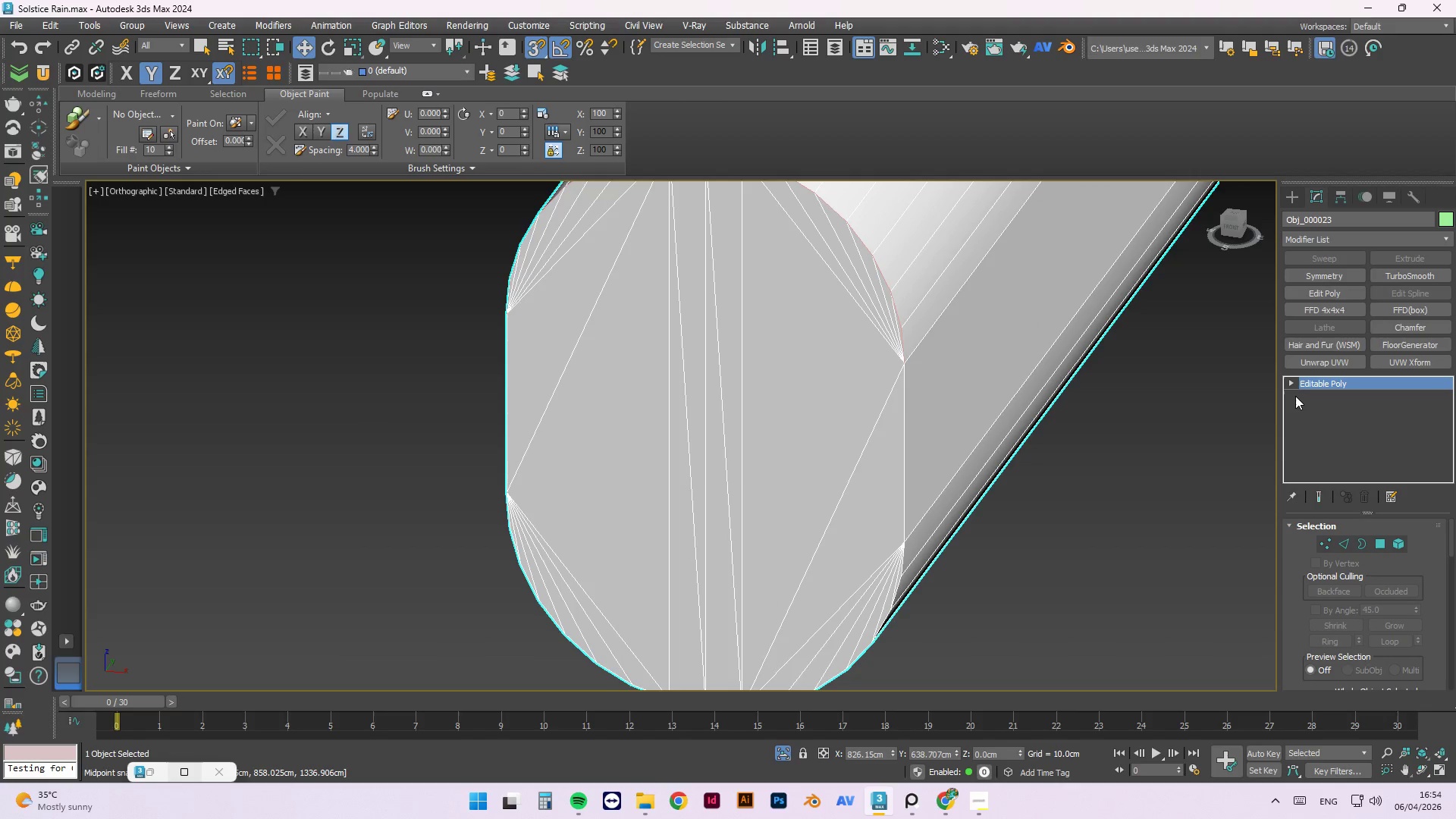 
scroll: coordinate [824, 429], scroll_direction: up, amount: 2.0
 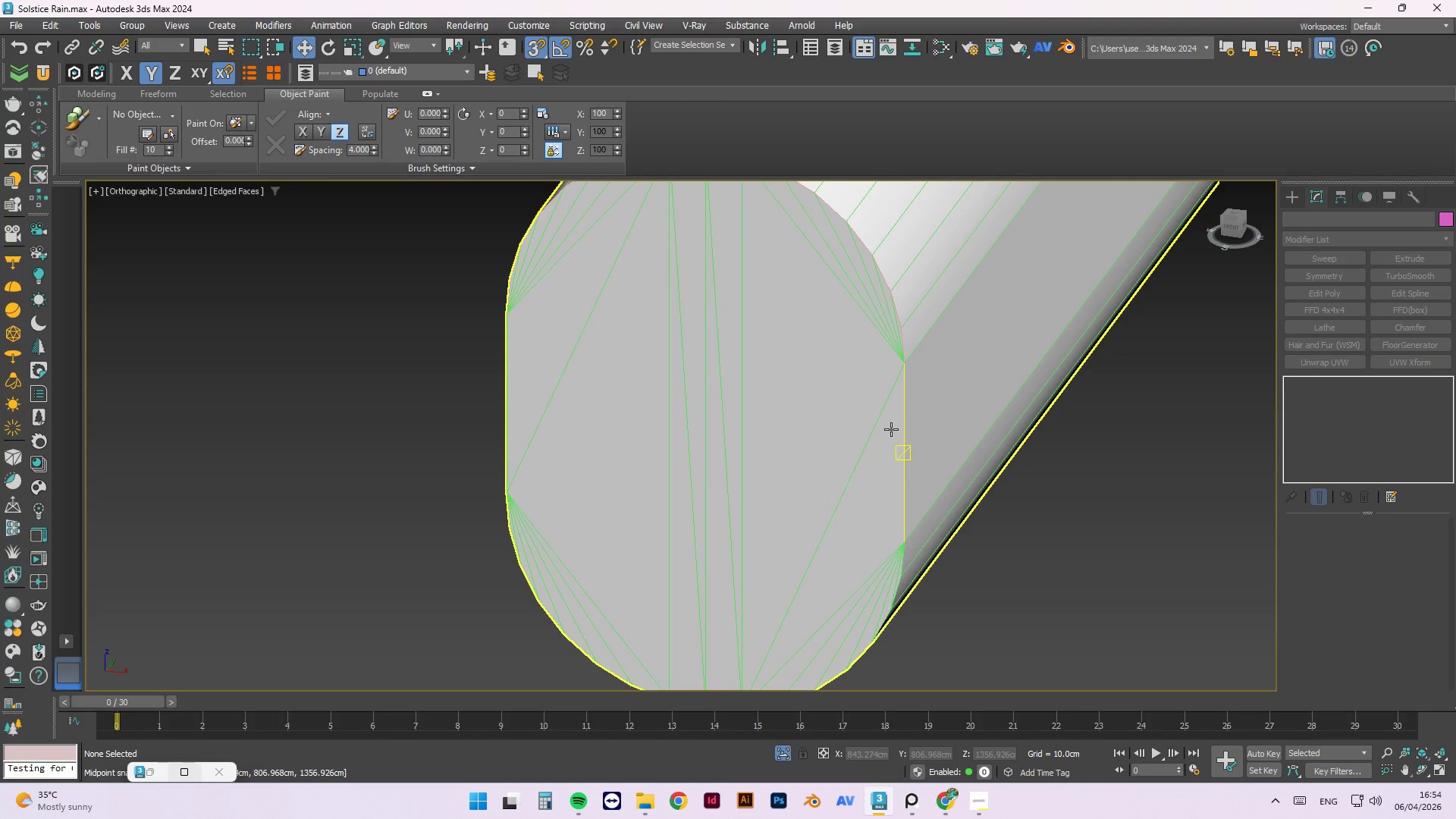 
key(2)
 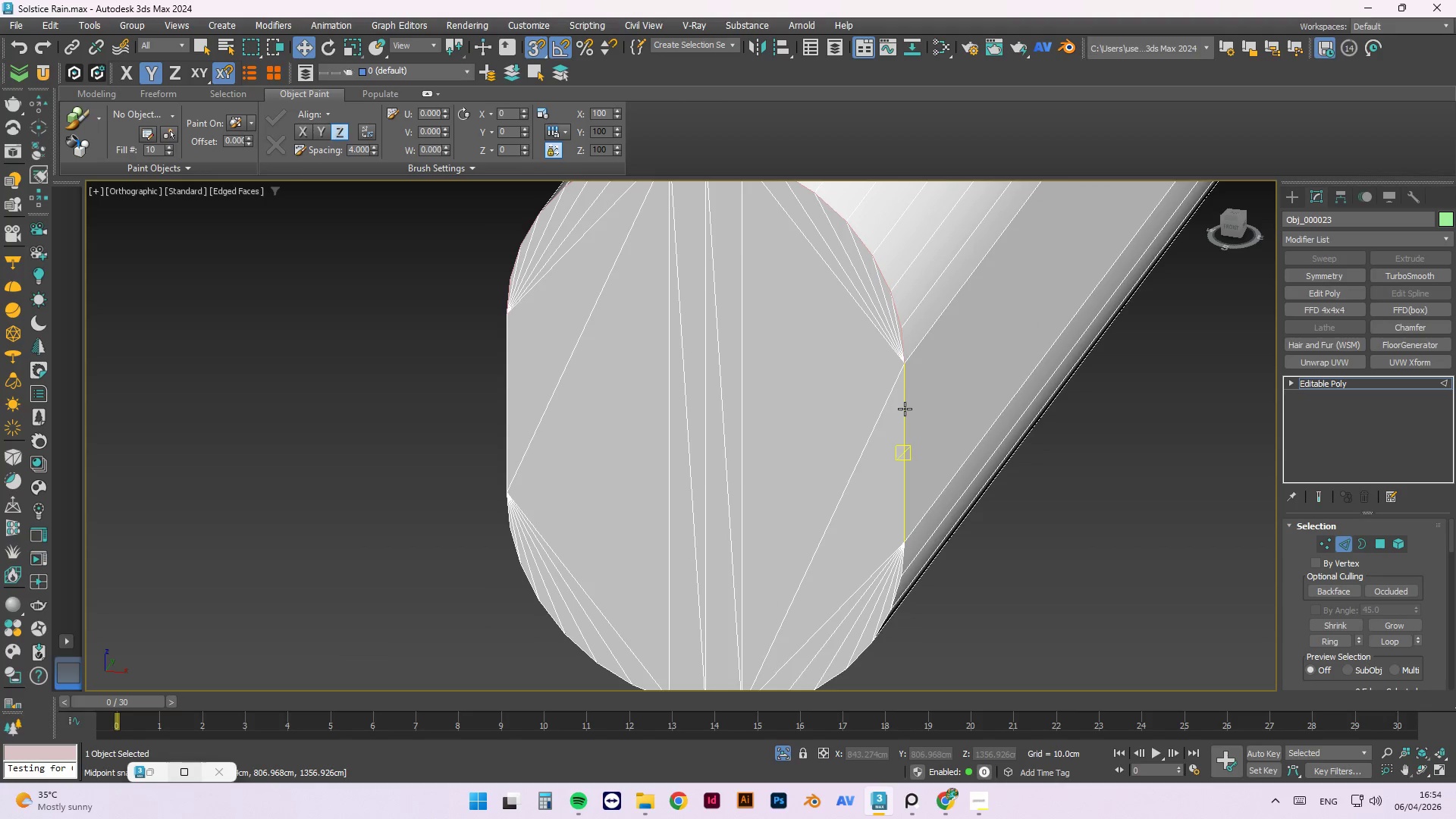 
left_click([902, 406])
 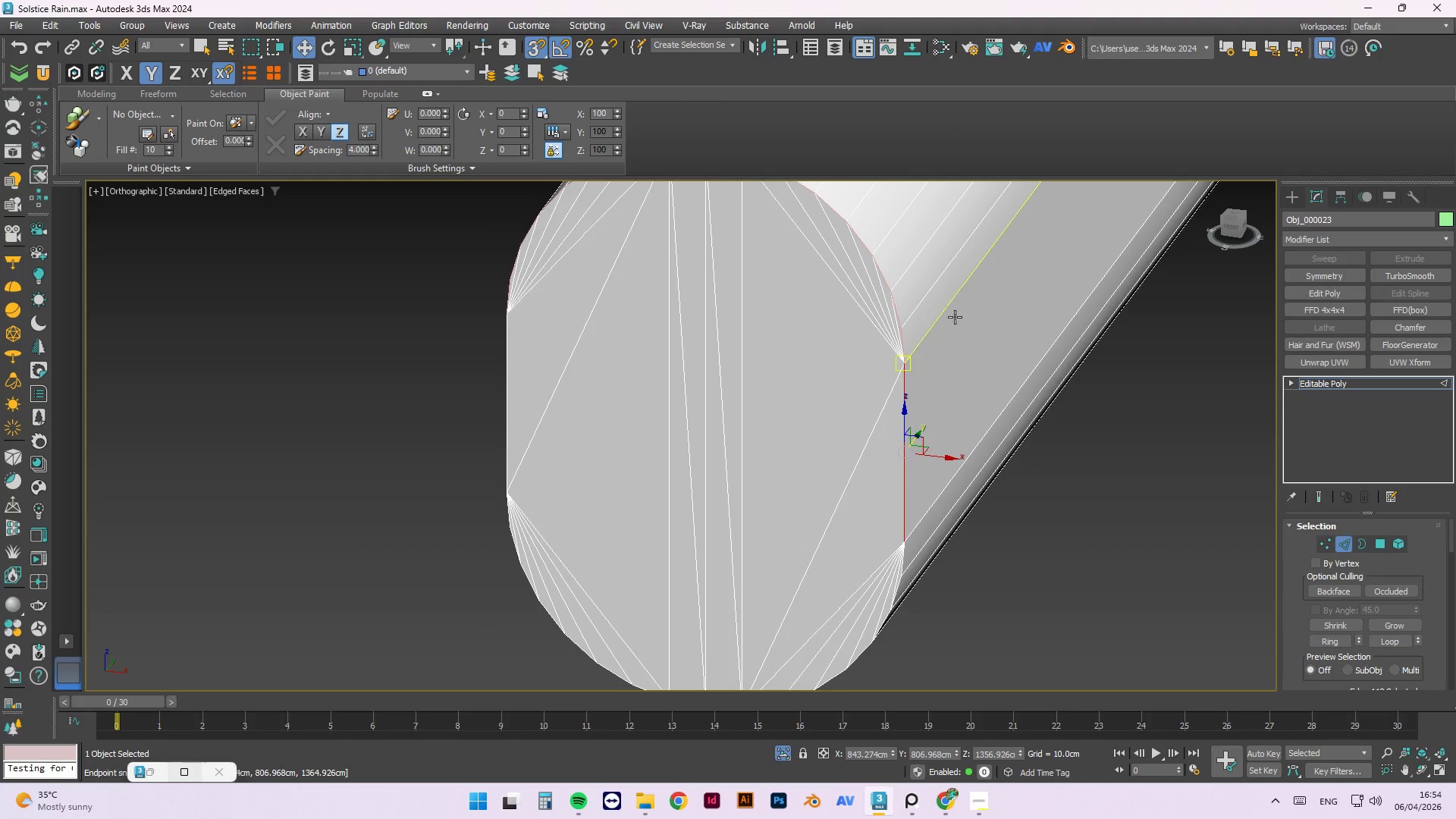 
hold_key(key=ControlLeft, duration=0.86)
left_click([932, 429])
 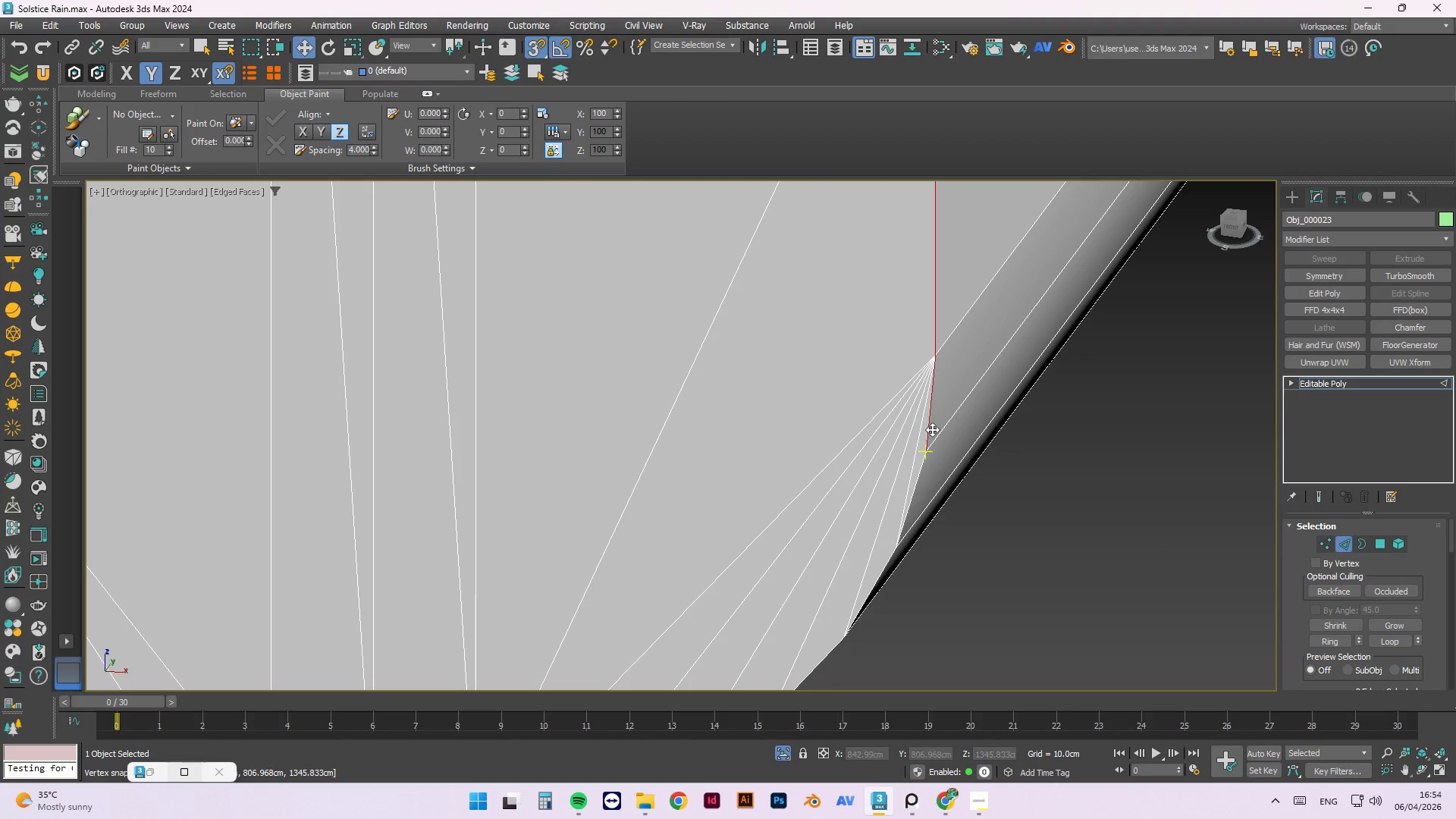 
scroll: coordinate [932, 443], scroll_direction: up, amount: 3.0
 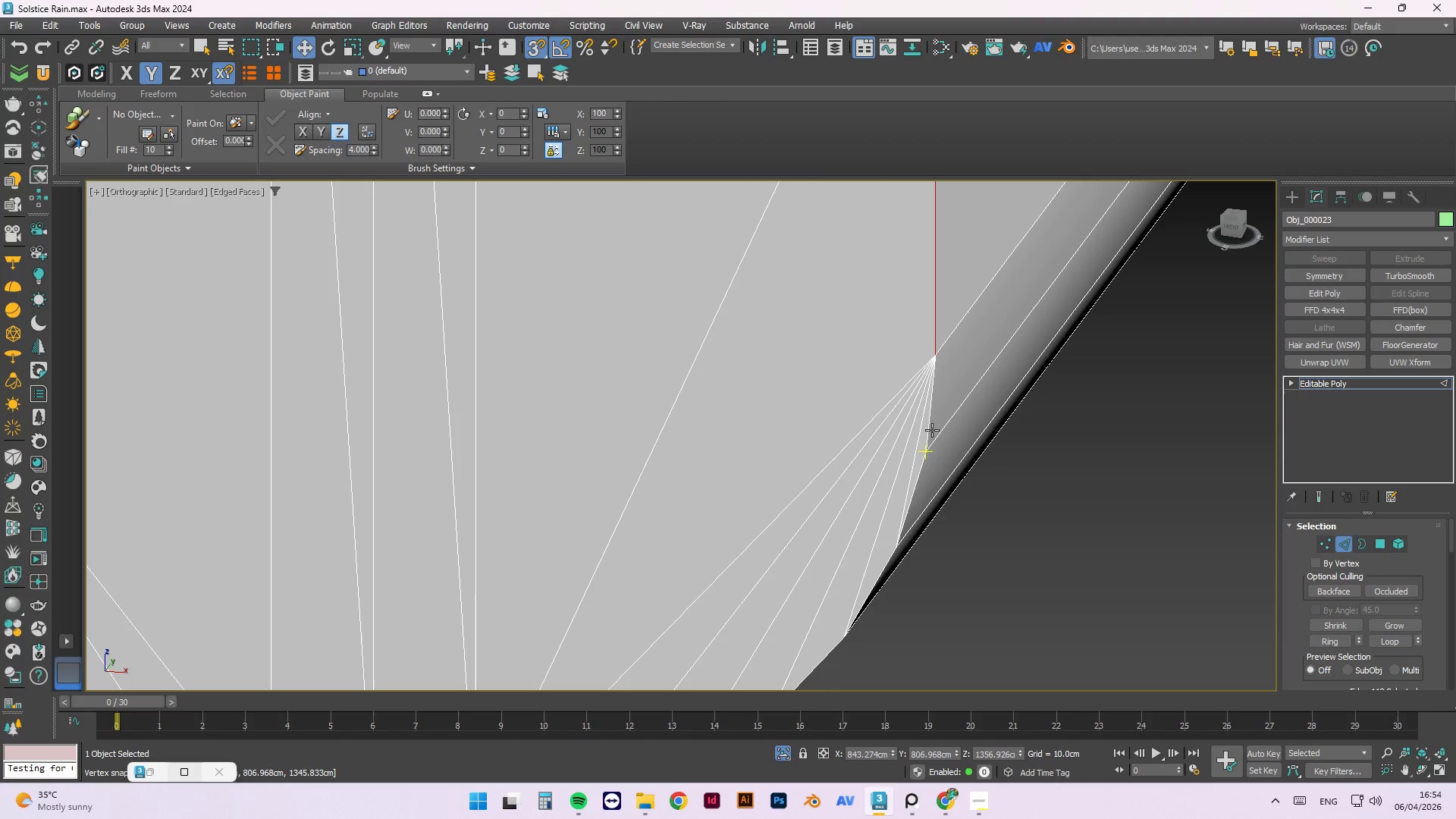 
double_click([932, 429])
 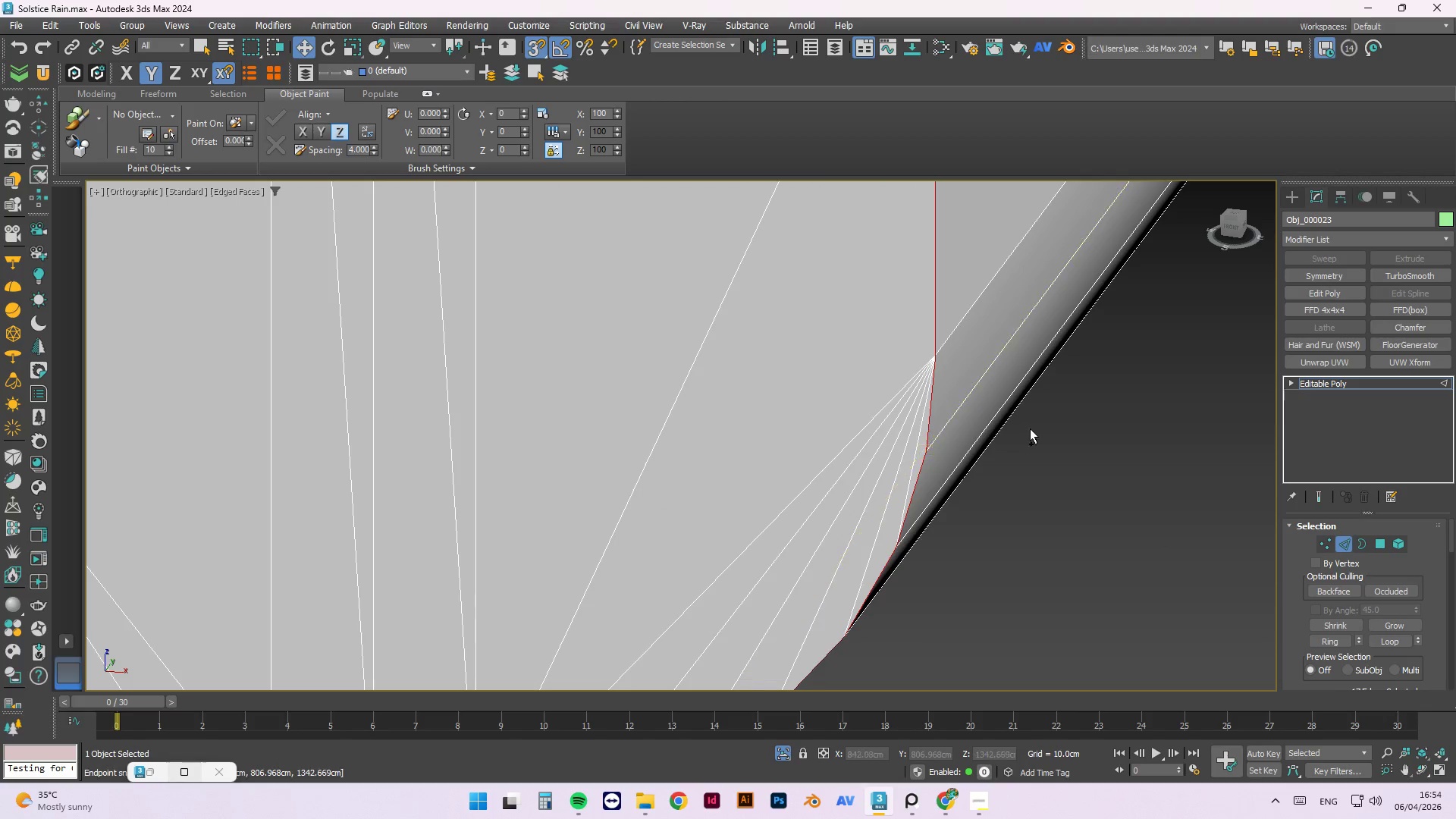 
hold_key(key=ControlLeft, duration=0.81)
 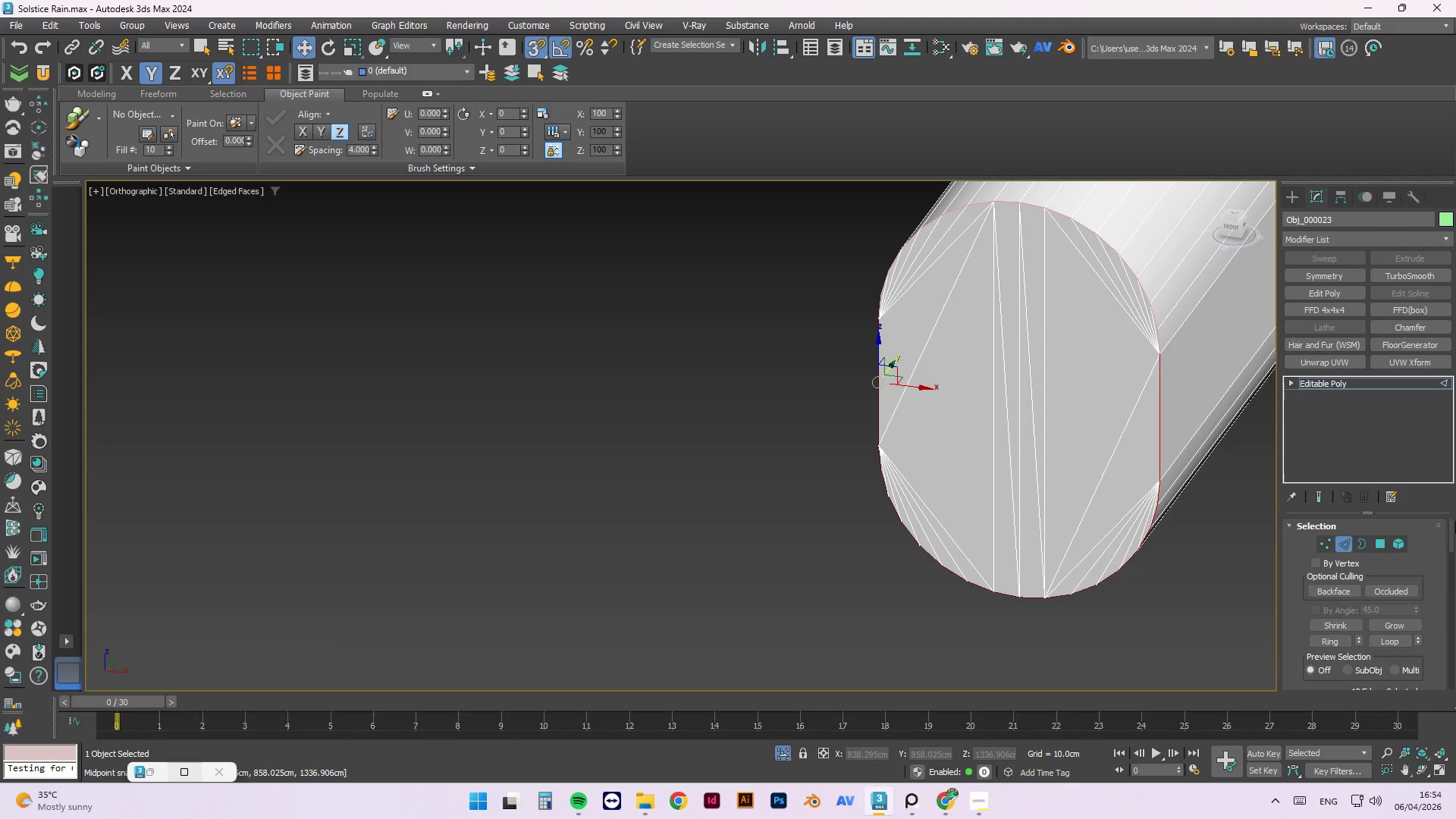 
scroll: coordinate [908, 362], scroll_direction: down, amount: 2.0
 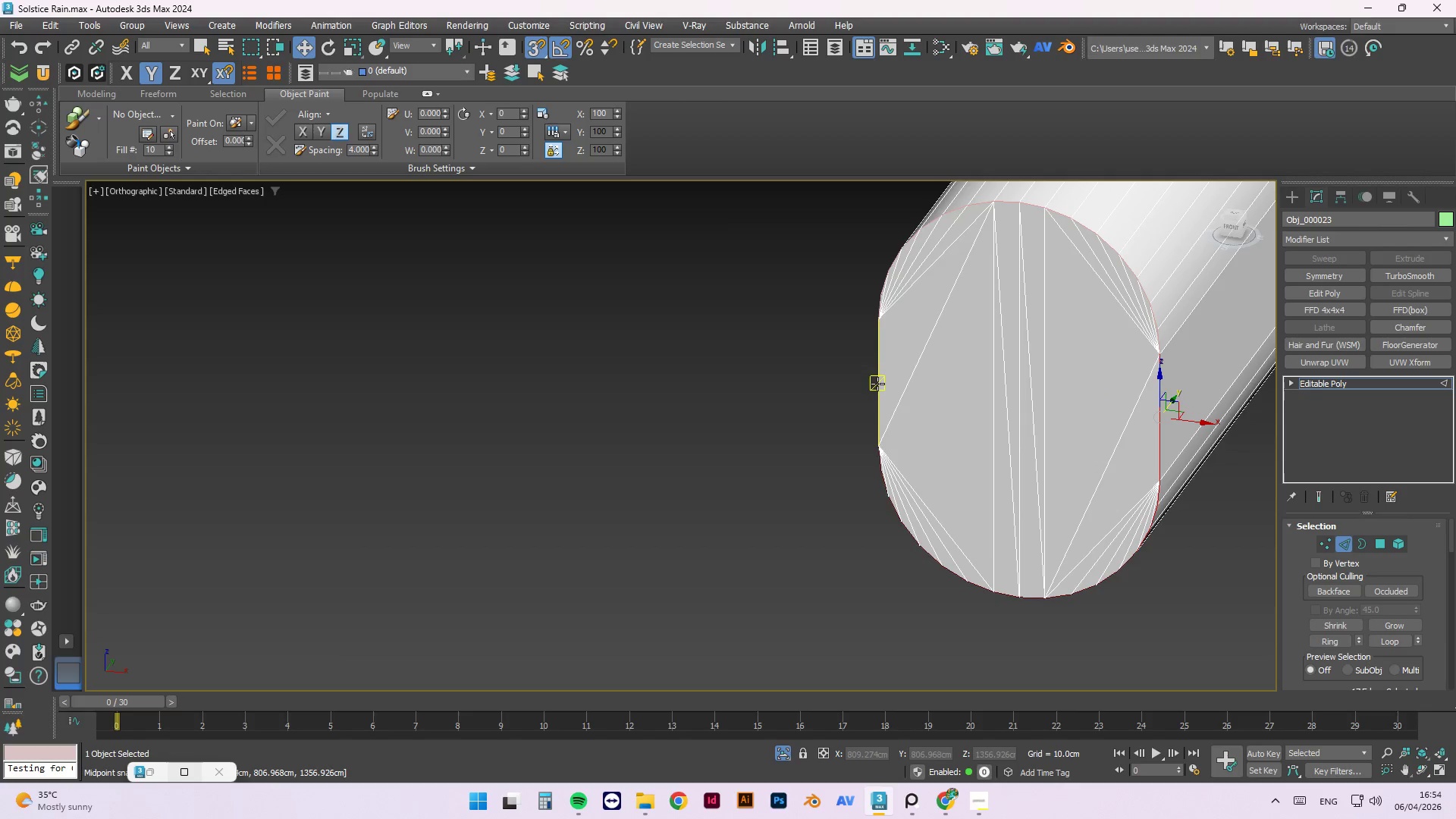 
left_click([880, 378])
 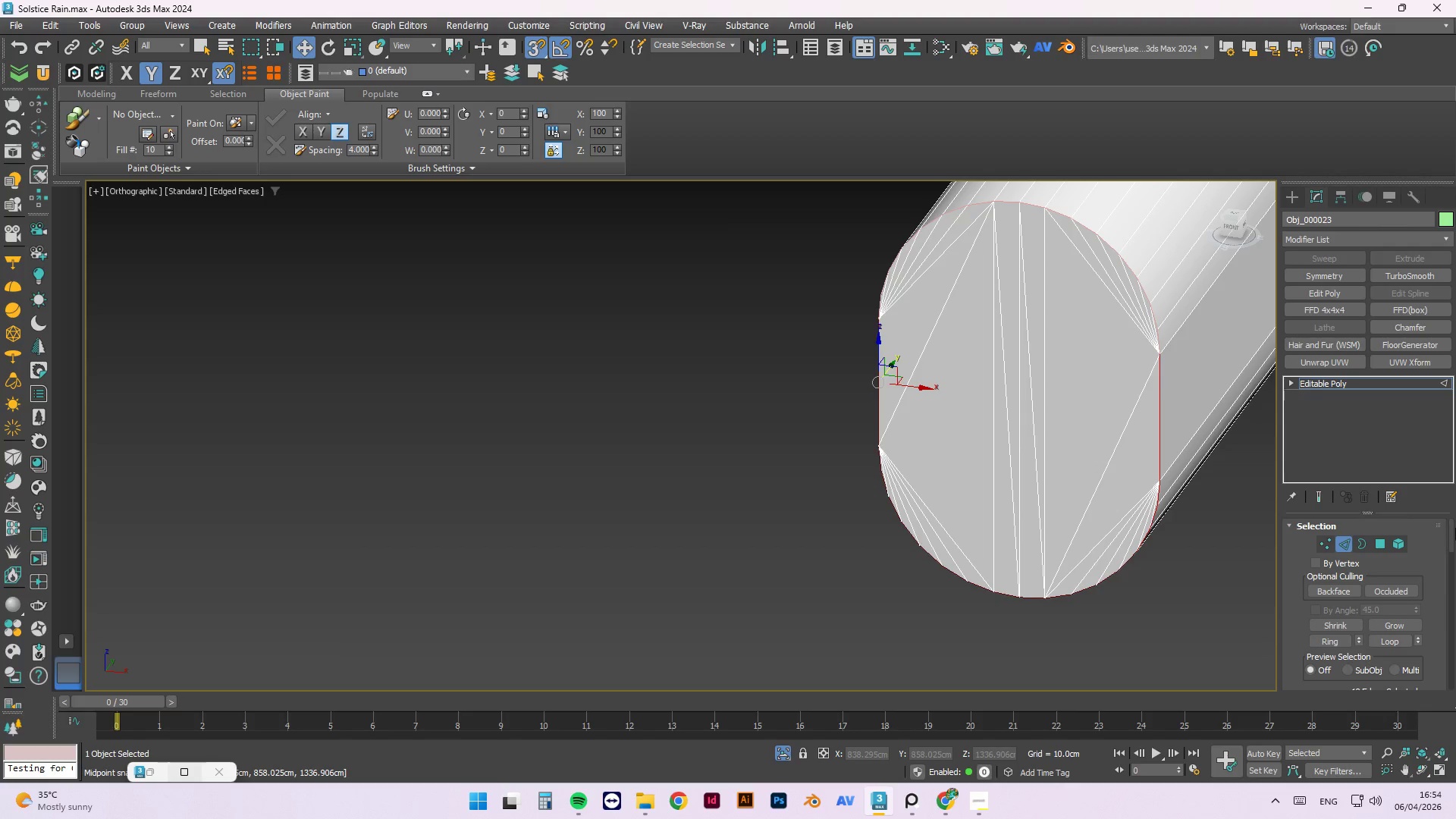 
left_click_drag(start_coordinate=[1454, 530], to_coordinate=[1455, 585])
 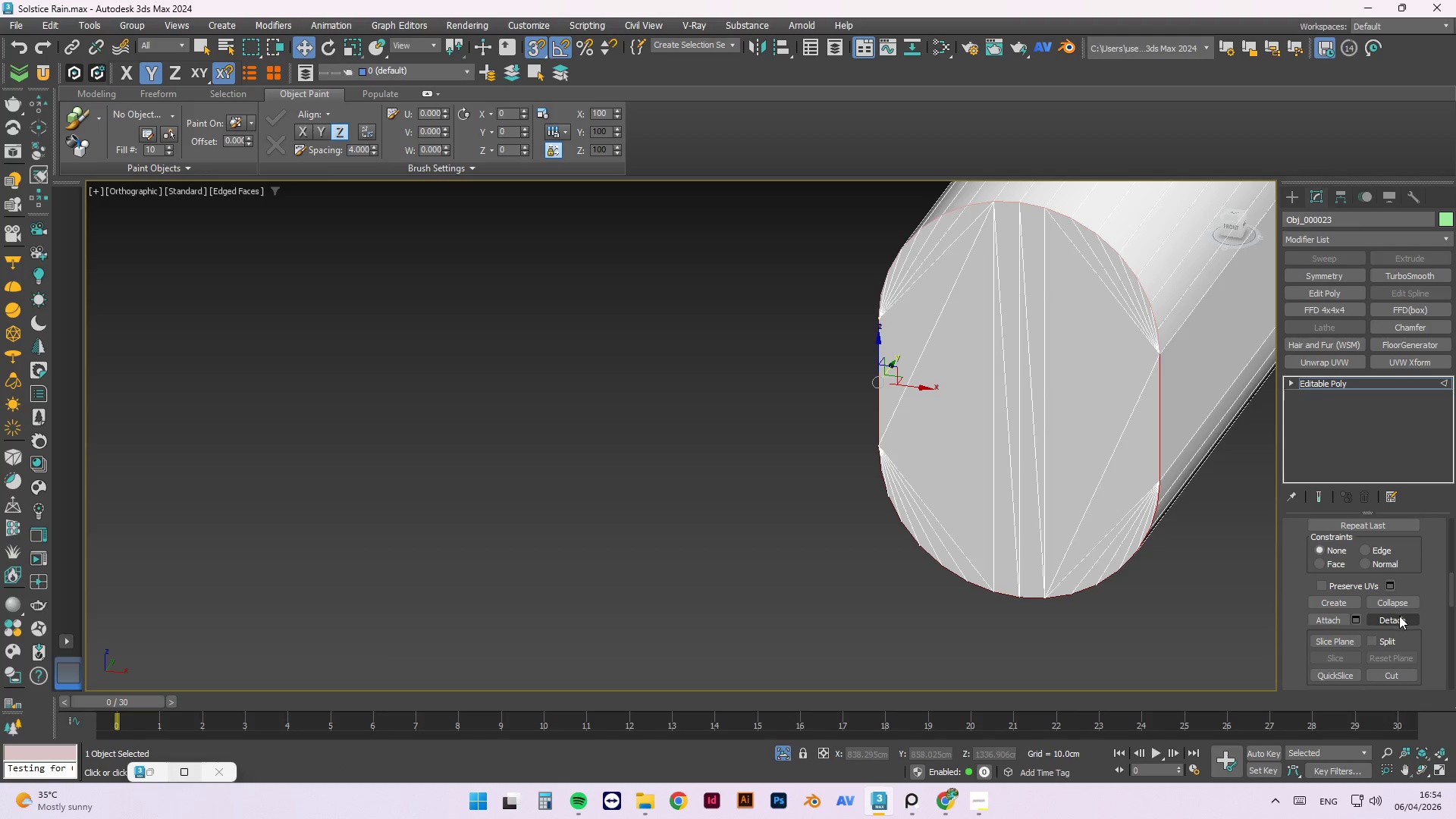 
left_click([1398, 617])
 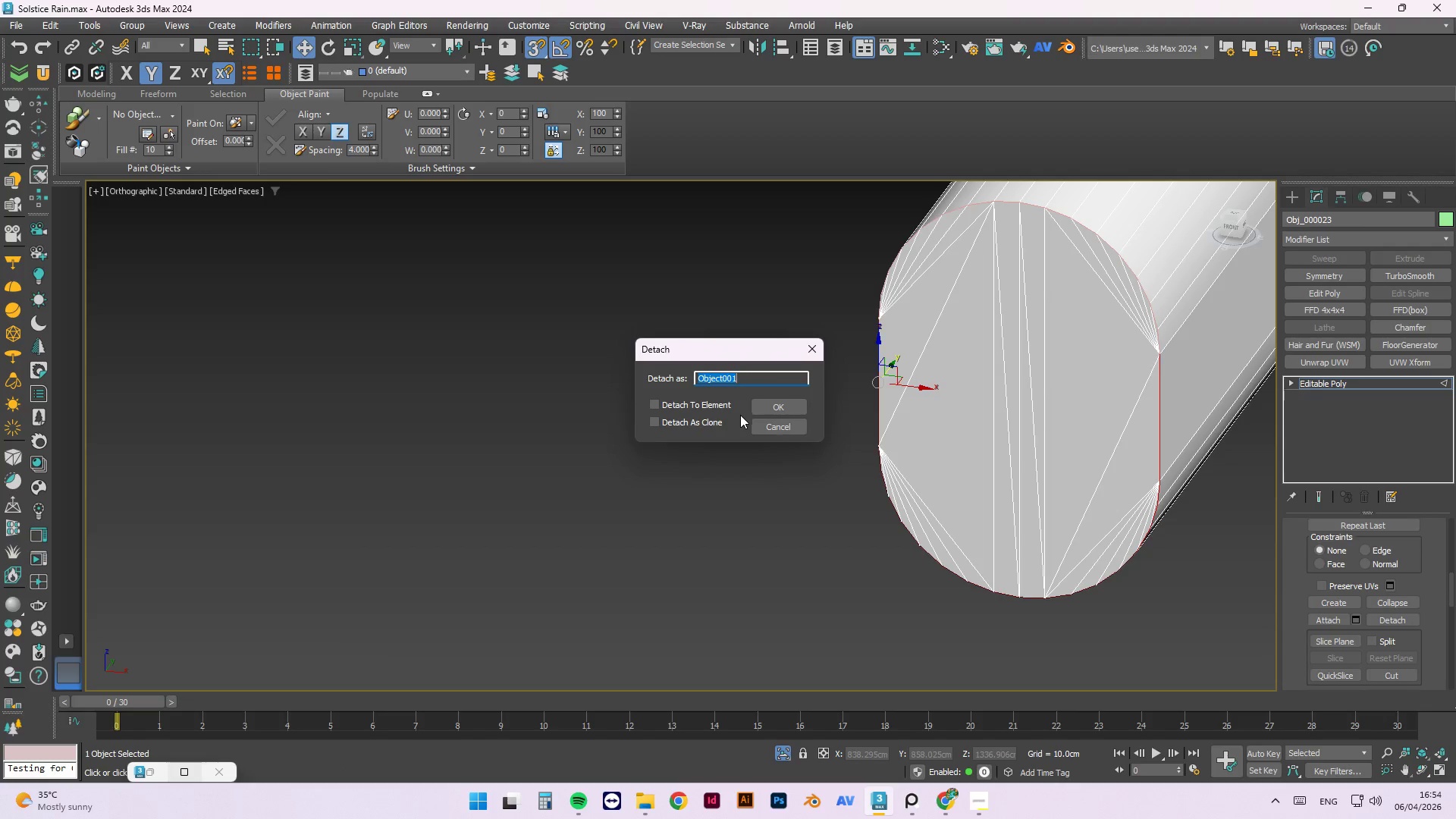 
left_click([776, 401])
 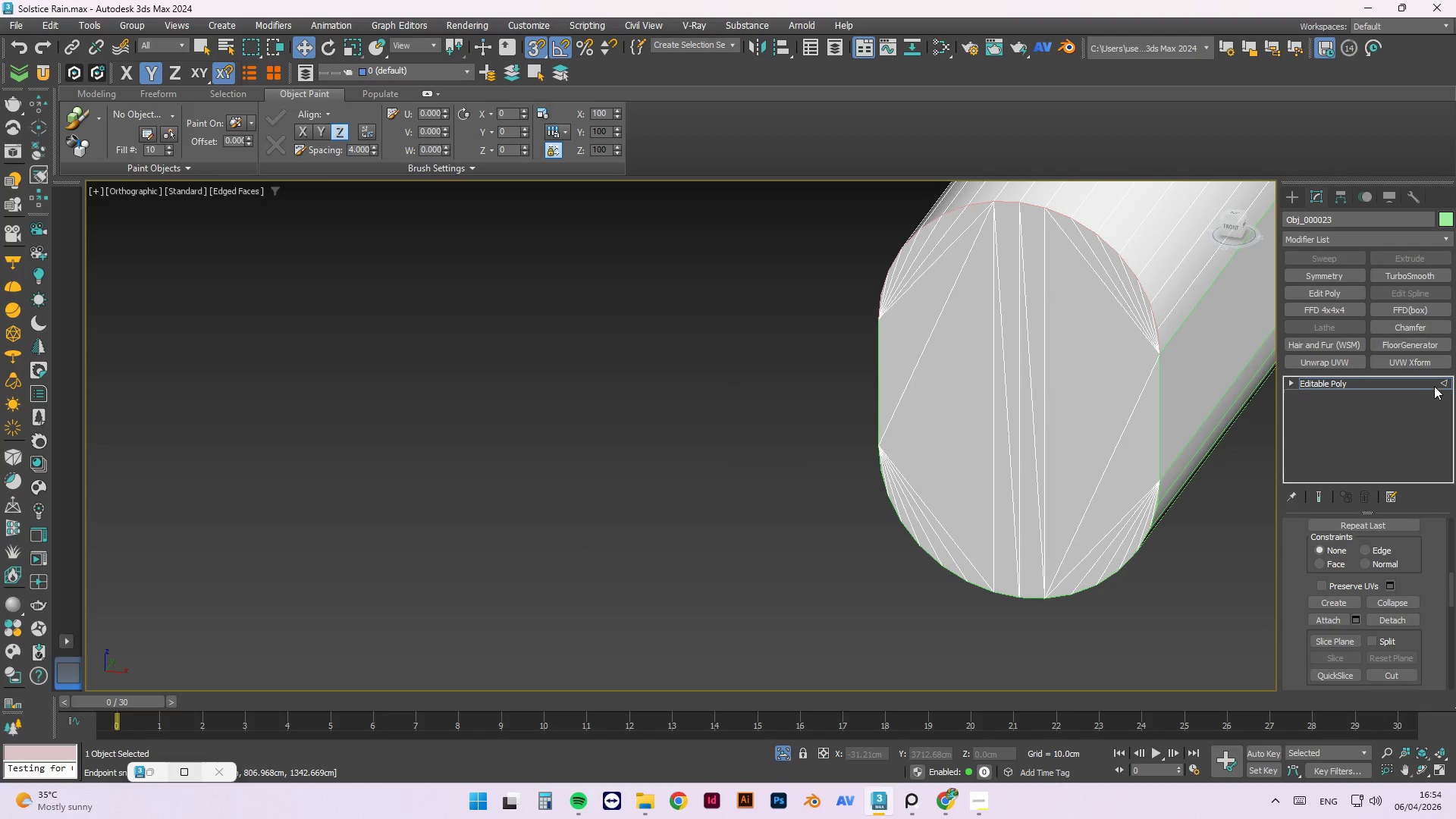 
left_click([1441, 384])
 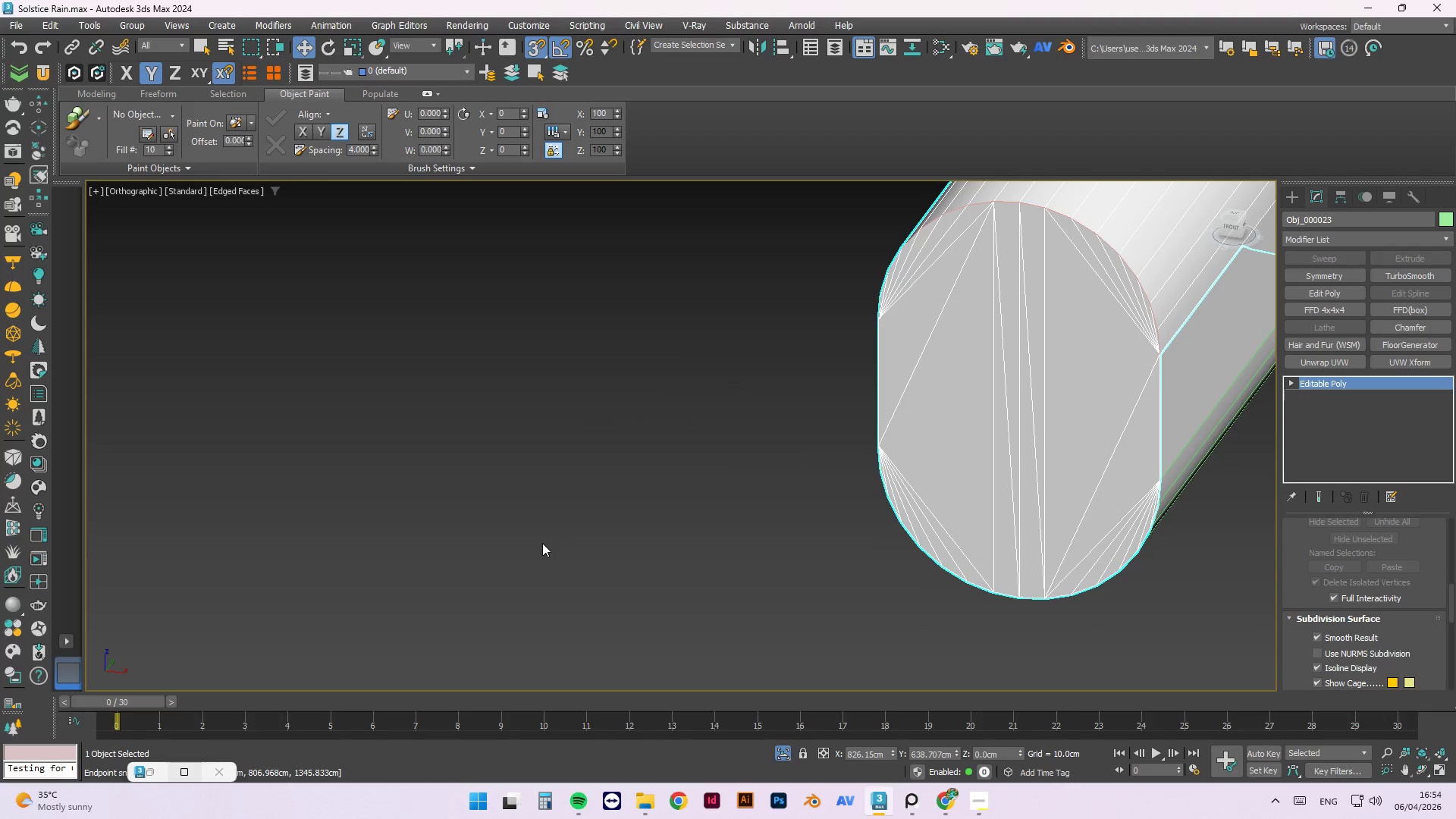 
scroll: coordinate [542, 543], scroll_direction: down, amount: 1.0
 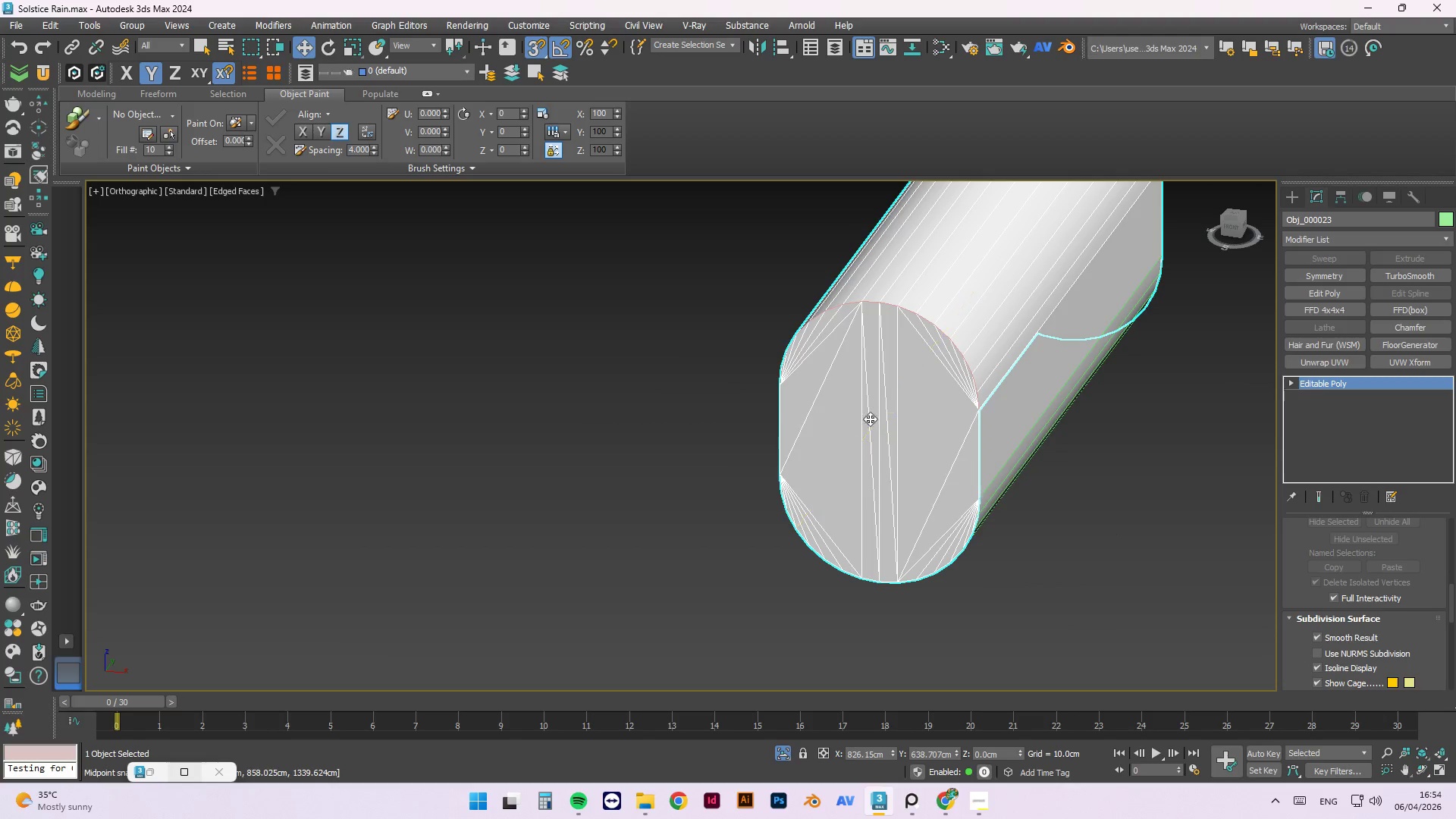 
hold_key(key=AltLeft, duration=1.5)
 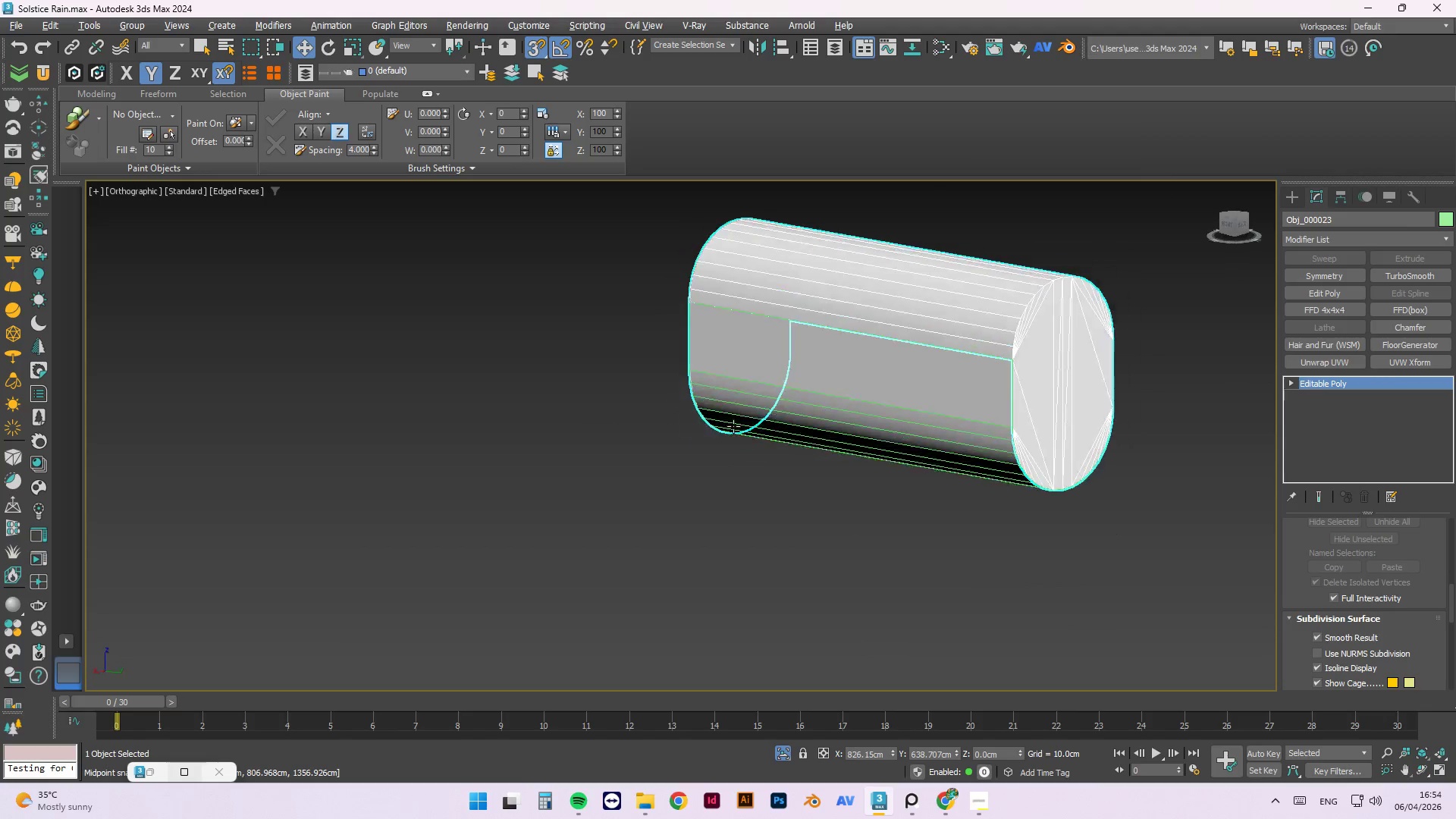 
scroll: coordinate [733, 437], scroll_direction: down, amount: 1.0
 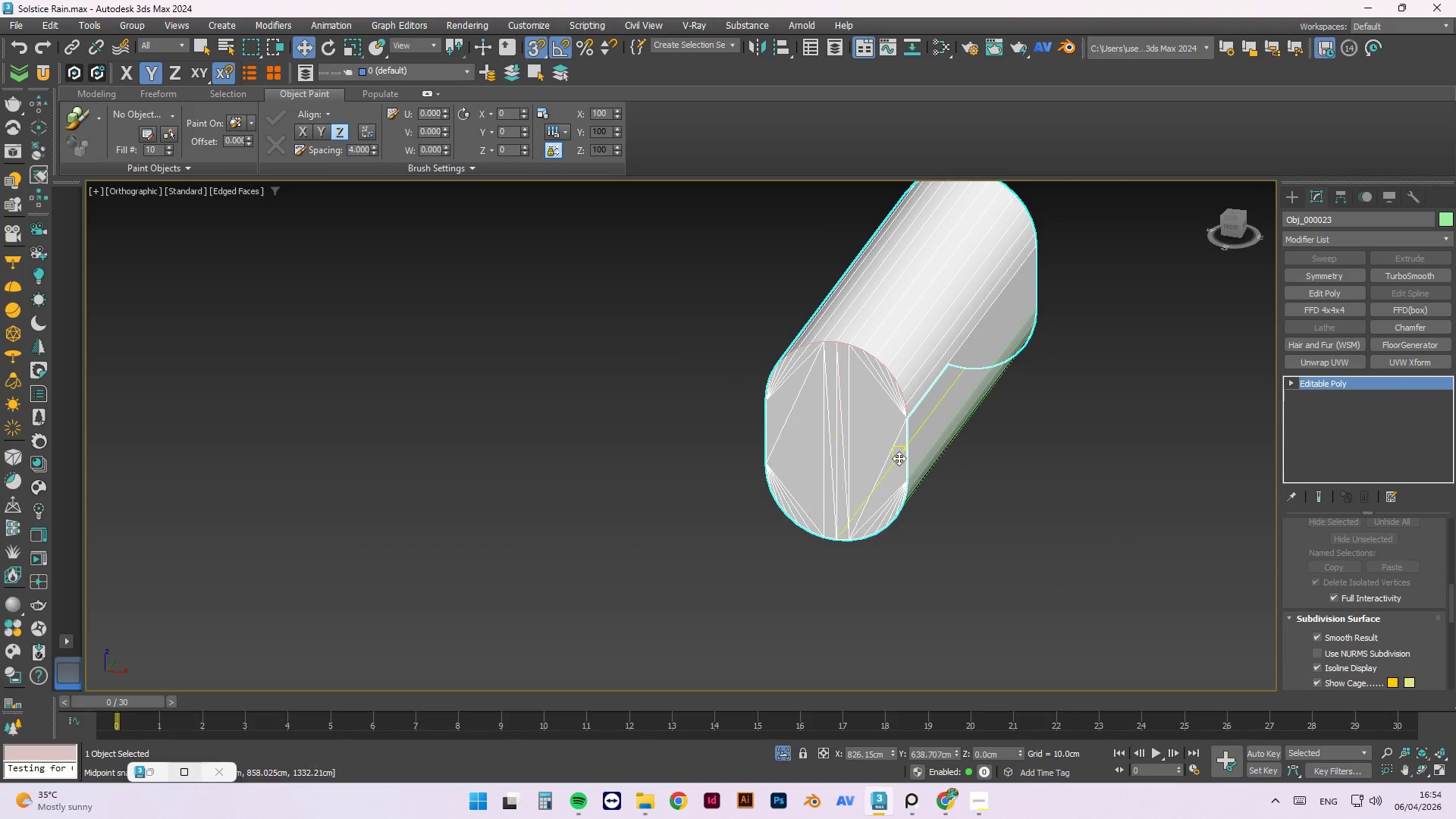 
hold_key(key=AltLeft, duration=1.52)
 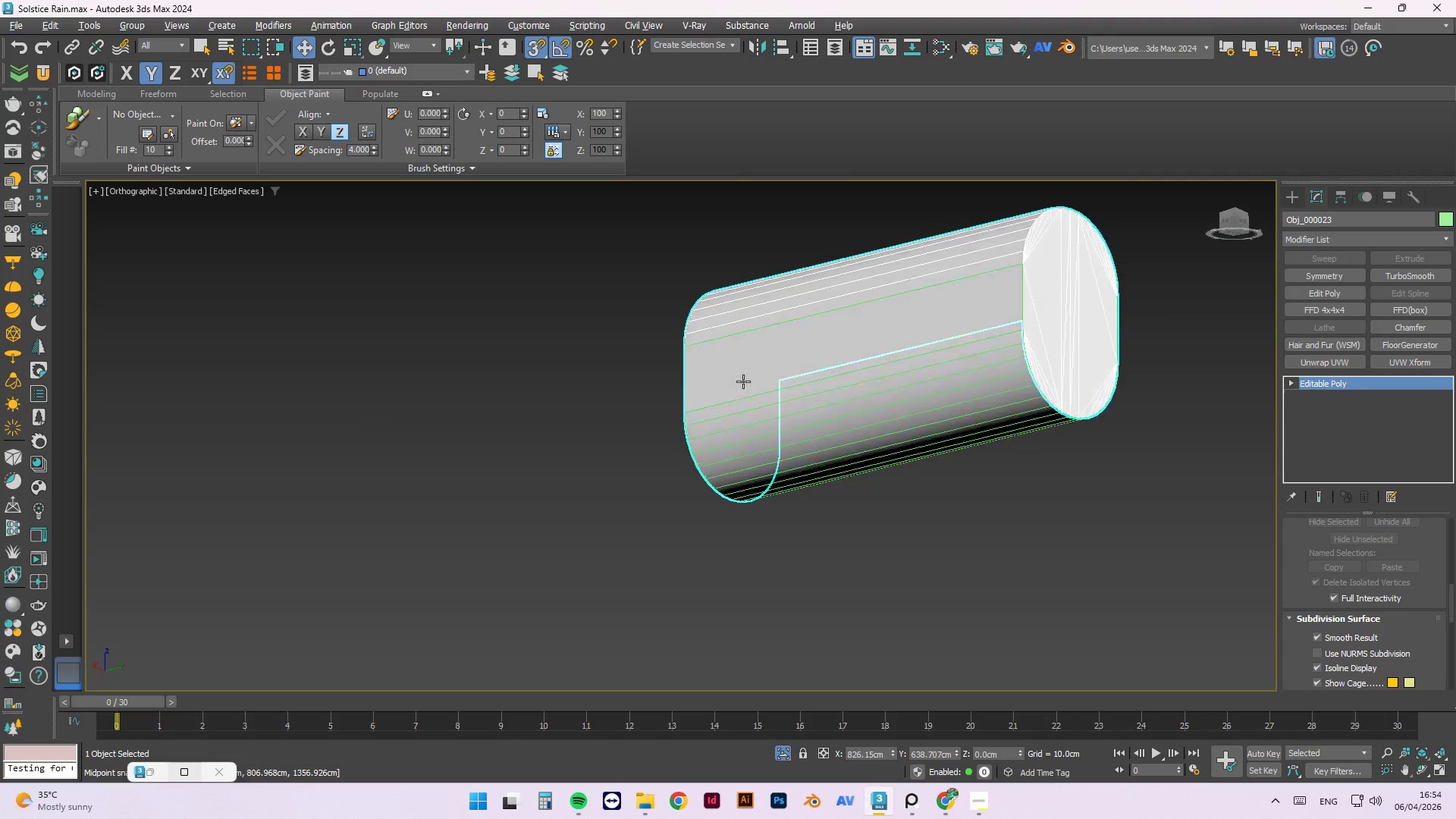 
hold_key(key=AltLeft, duration=1.51)
 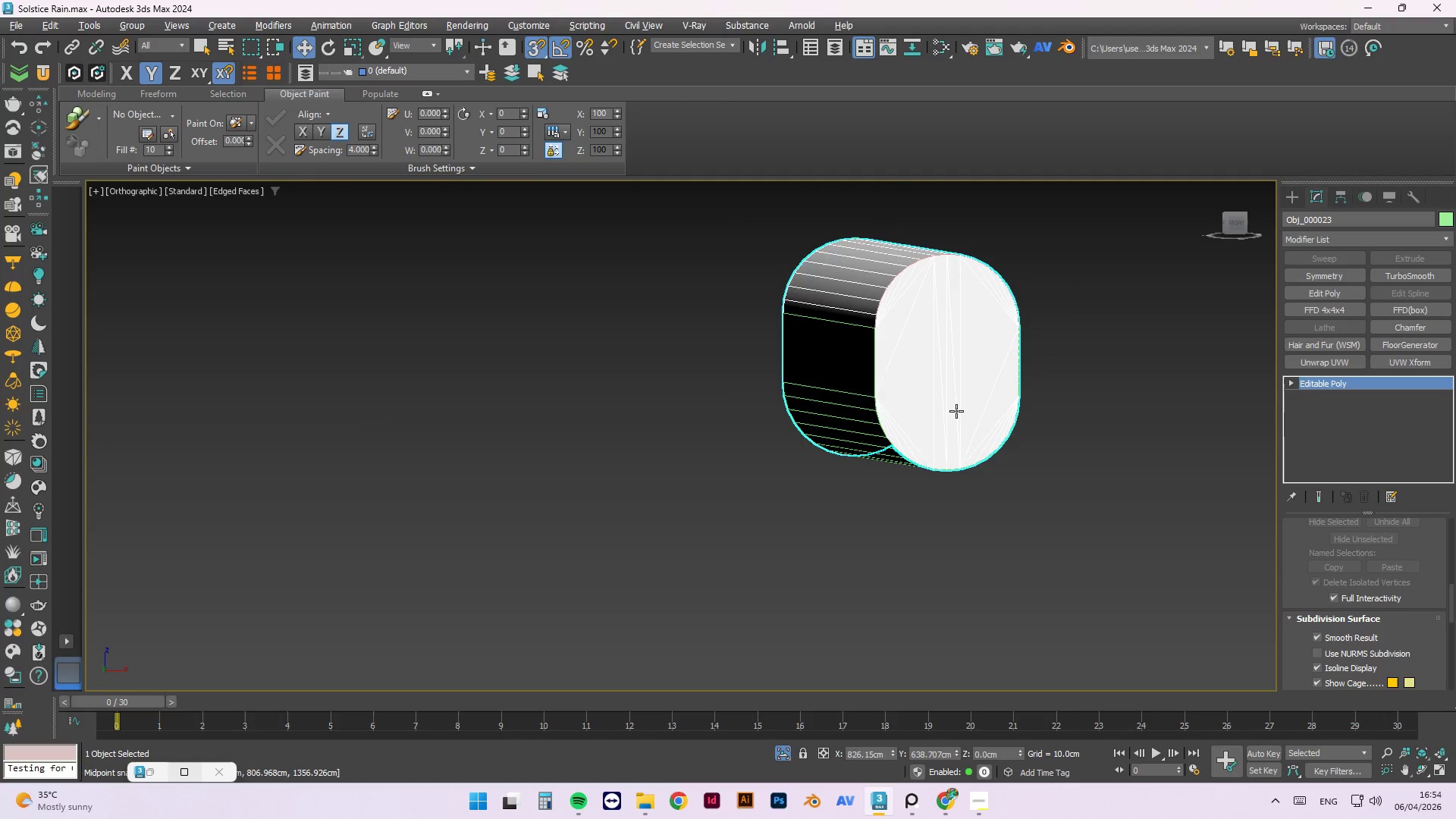 
hold_key(key=AltLeft, duration=0.98)
 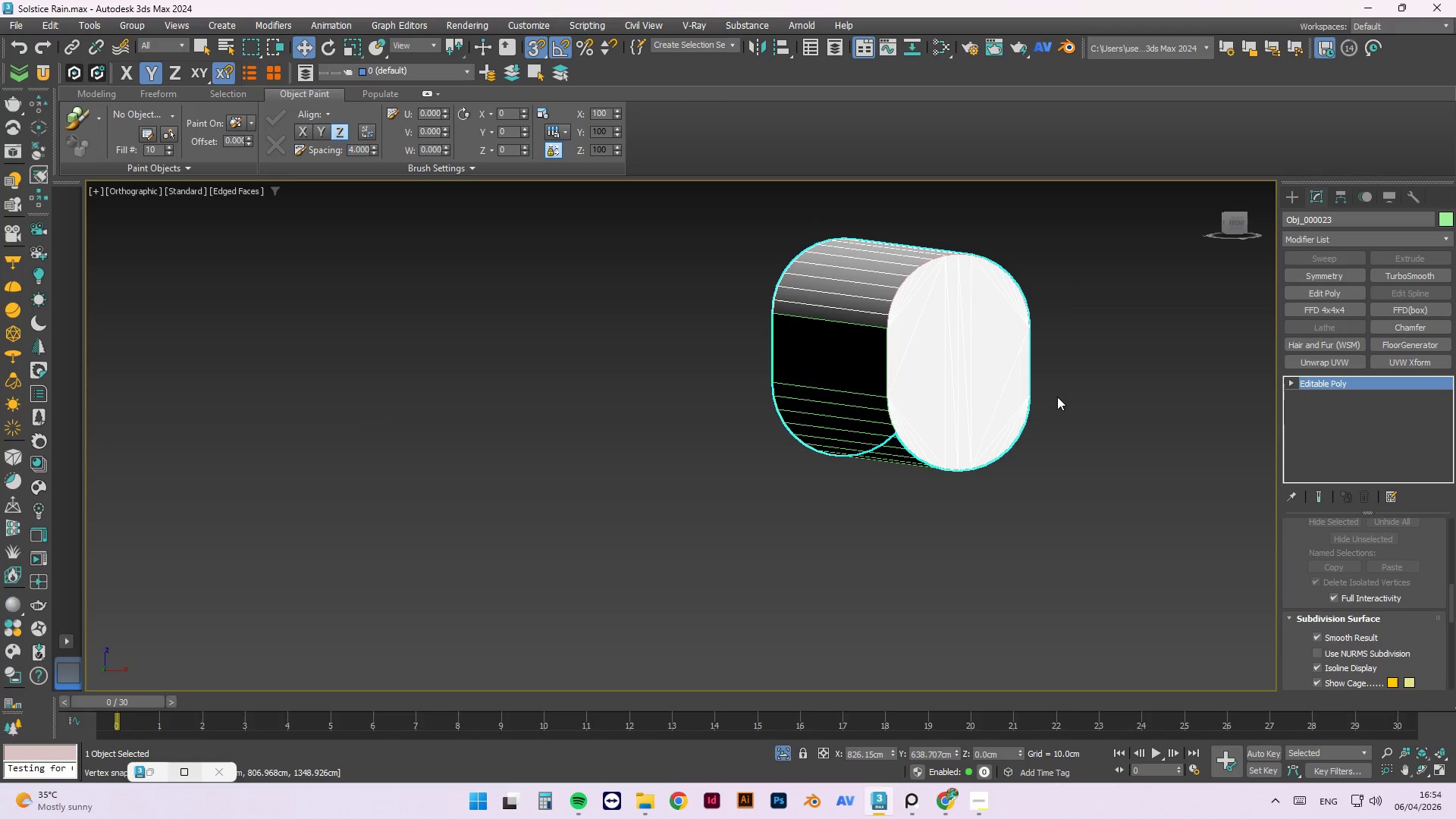 
key(Control+Z)
 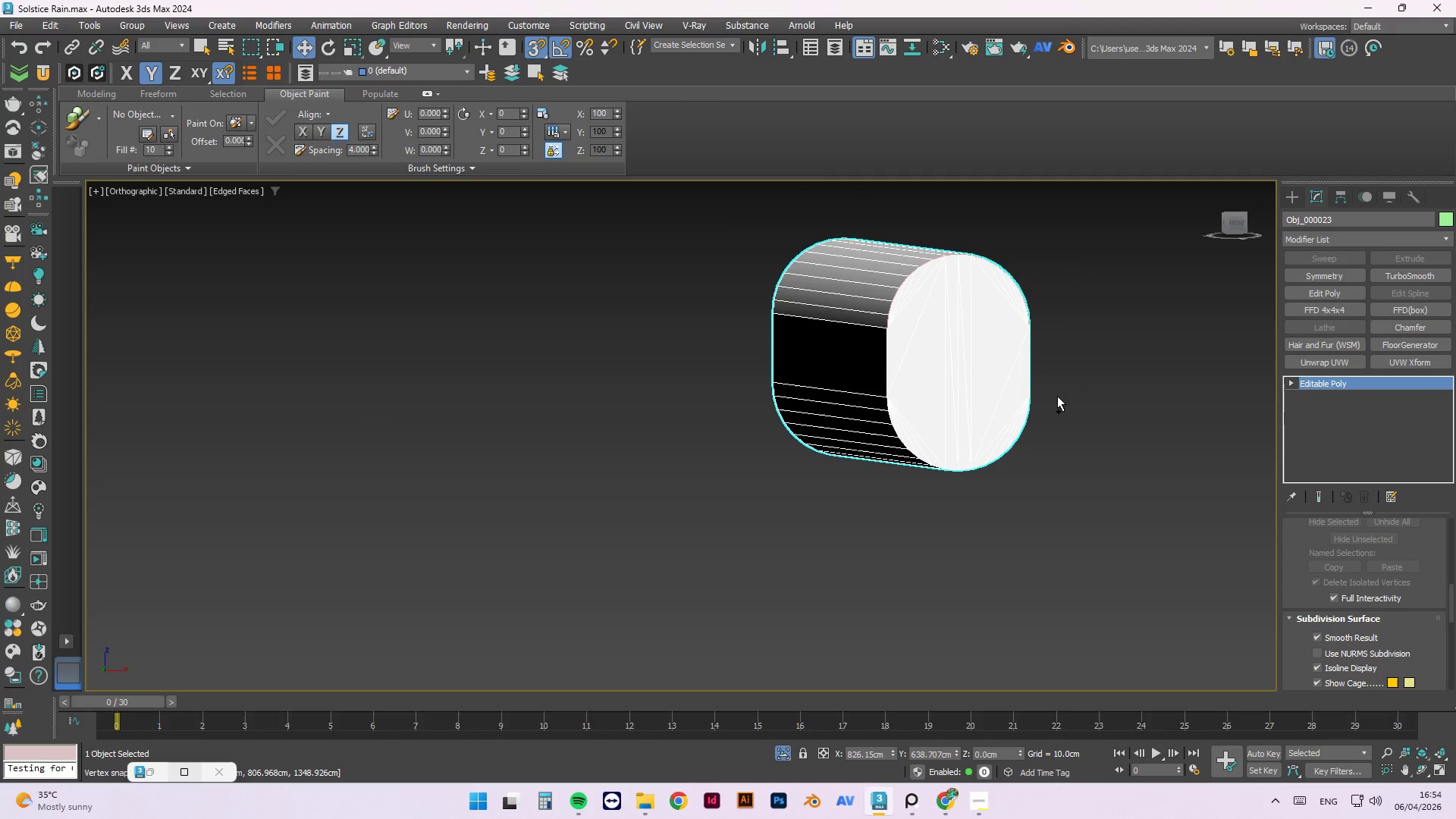 
key(Control+Z)
 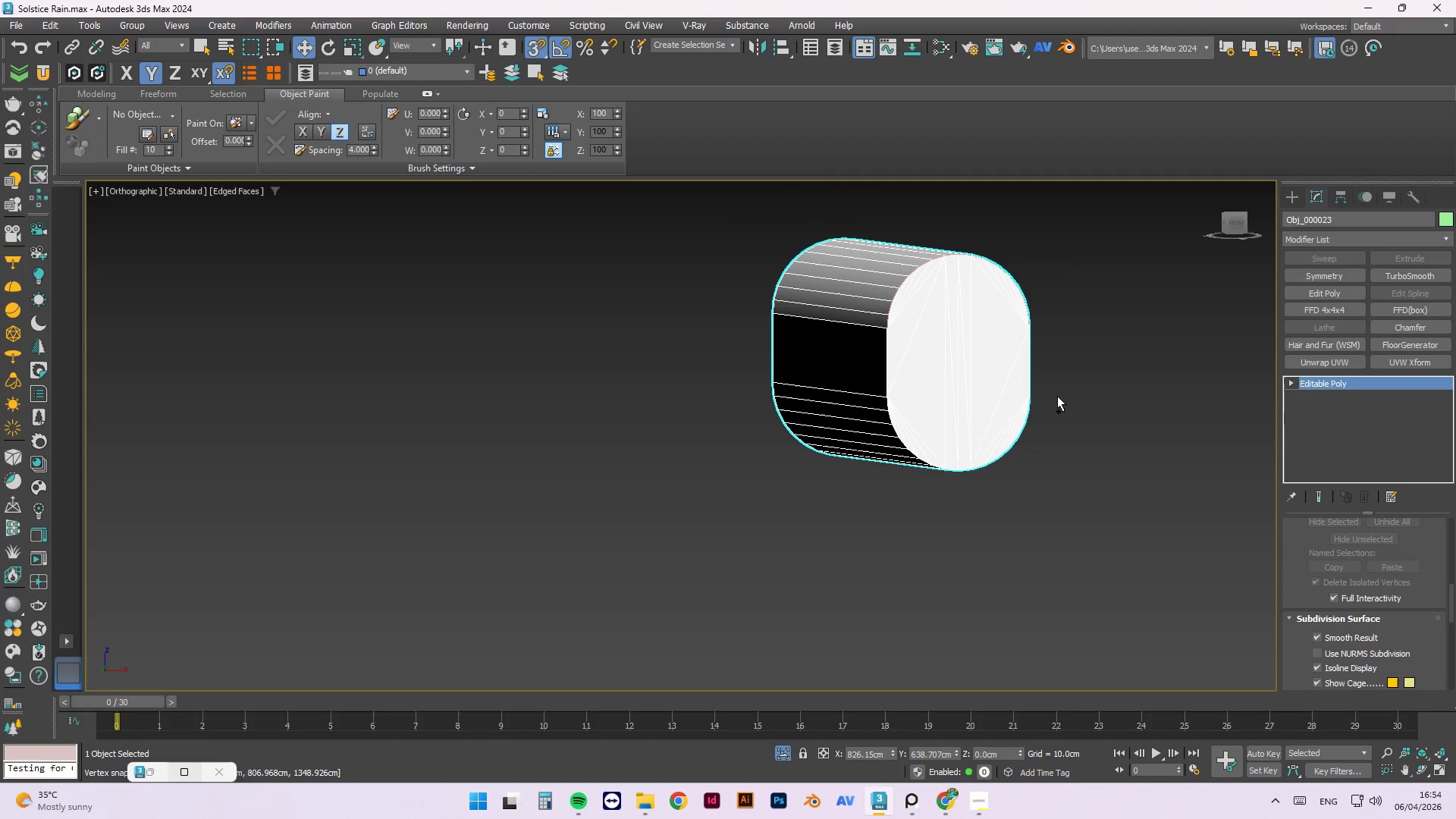 
key(Control+Z)
 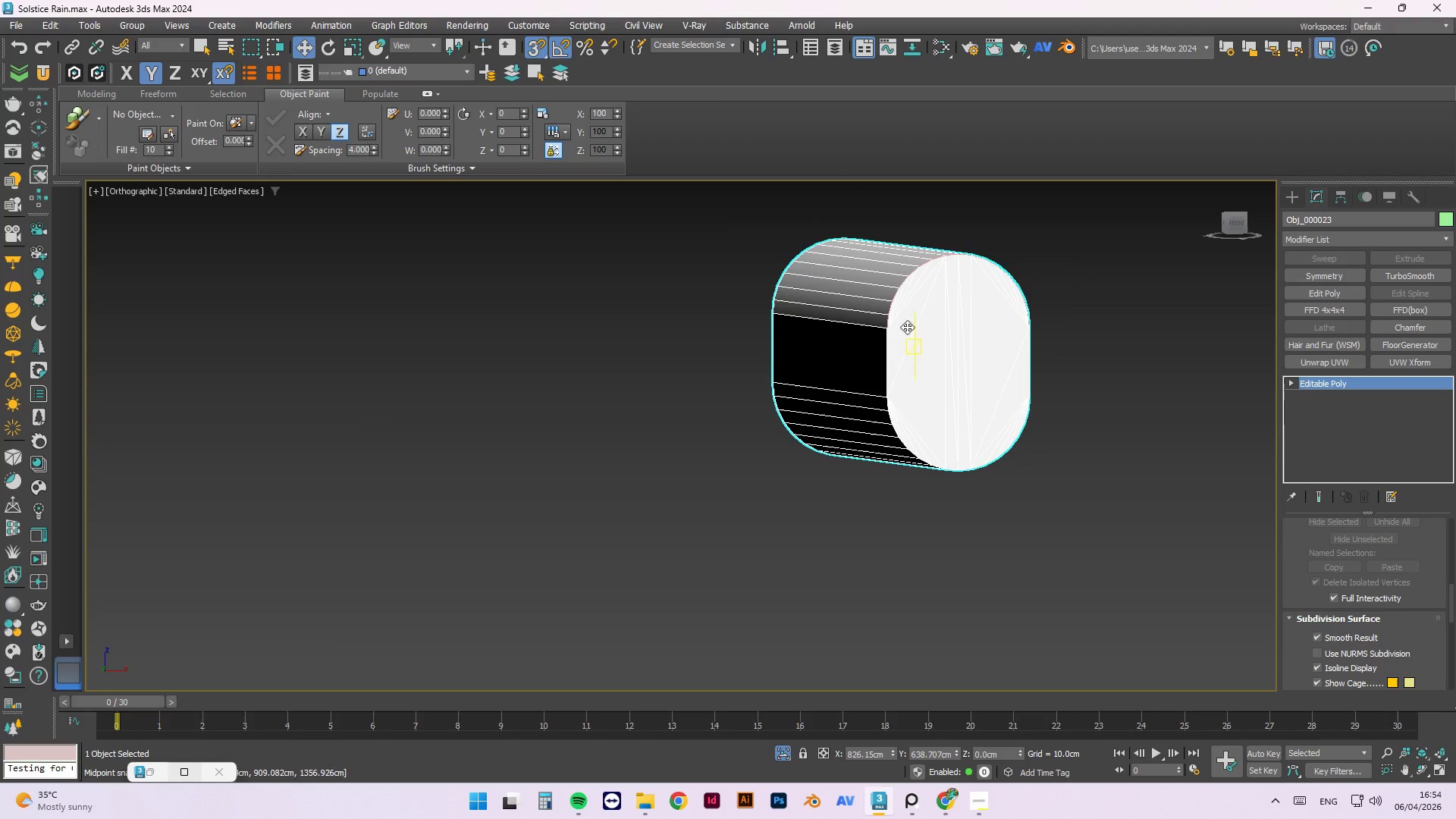 
scroll: coordinate [901, 293], scroll_direction: up, amount: 2.0
 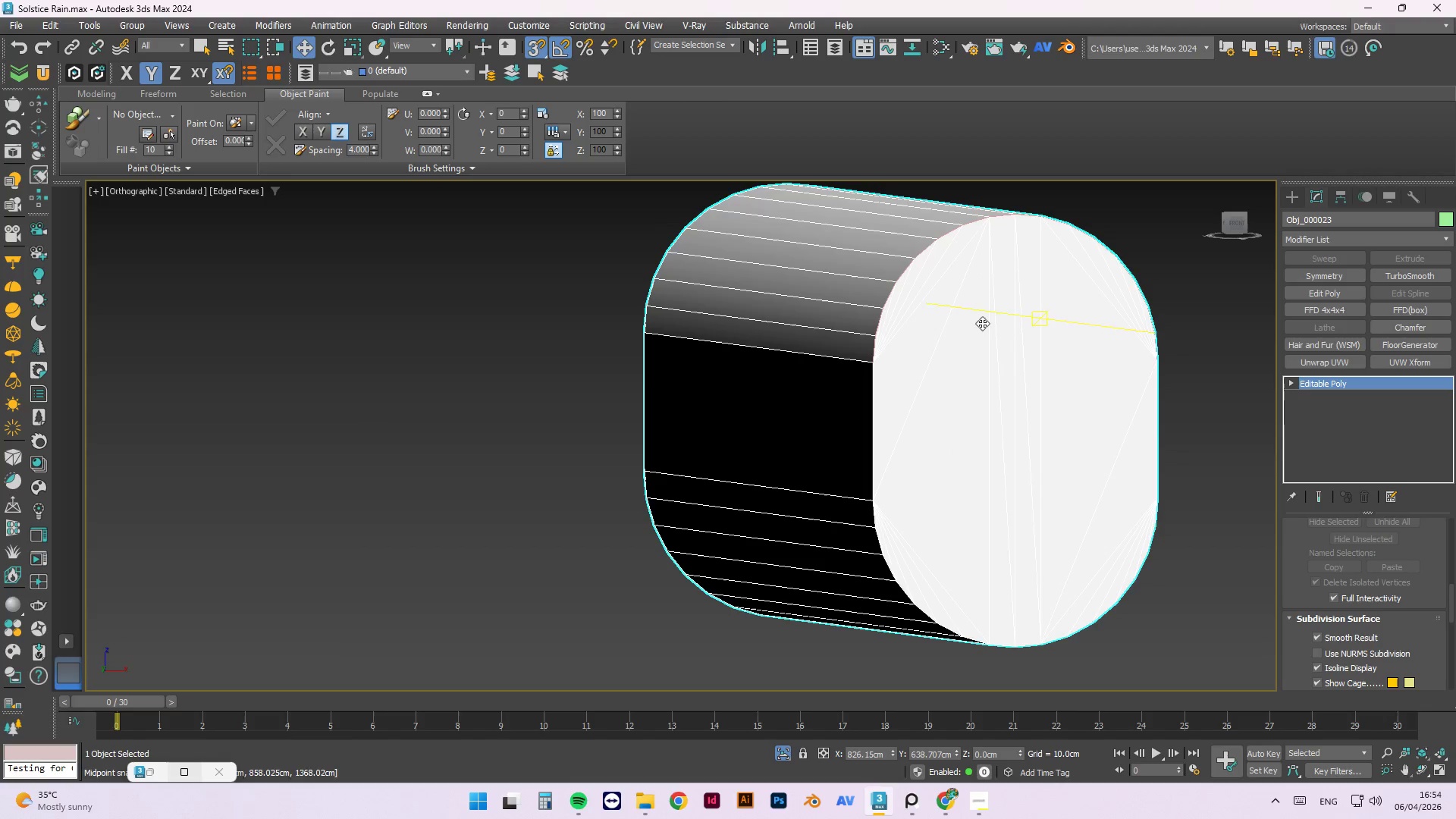 
key(Control+Z)
 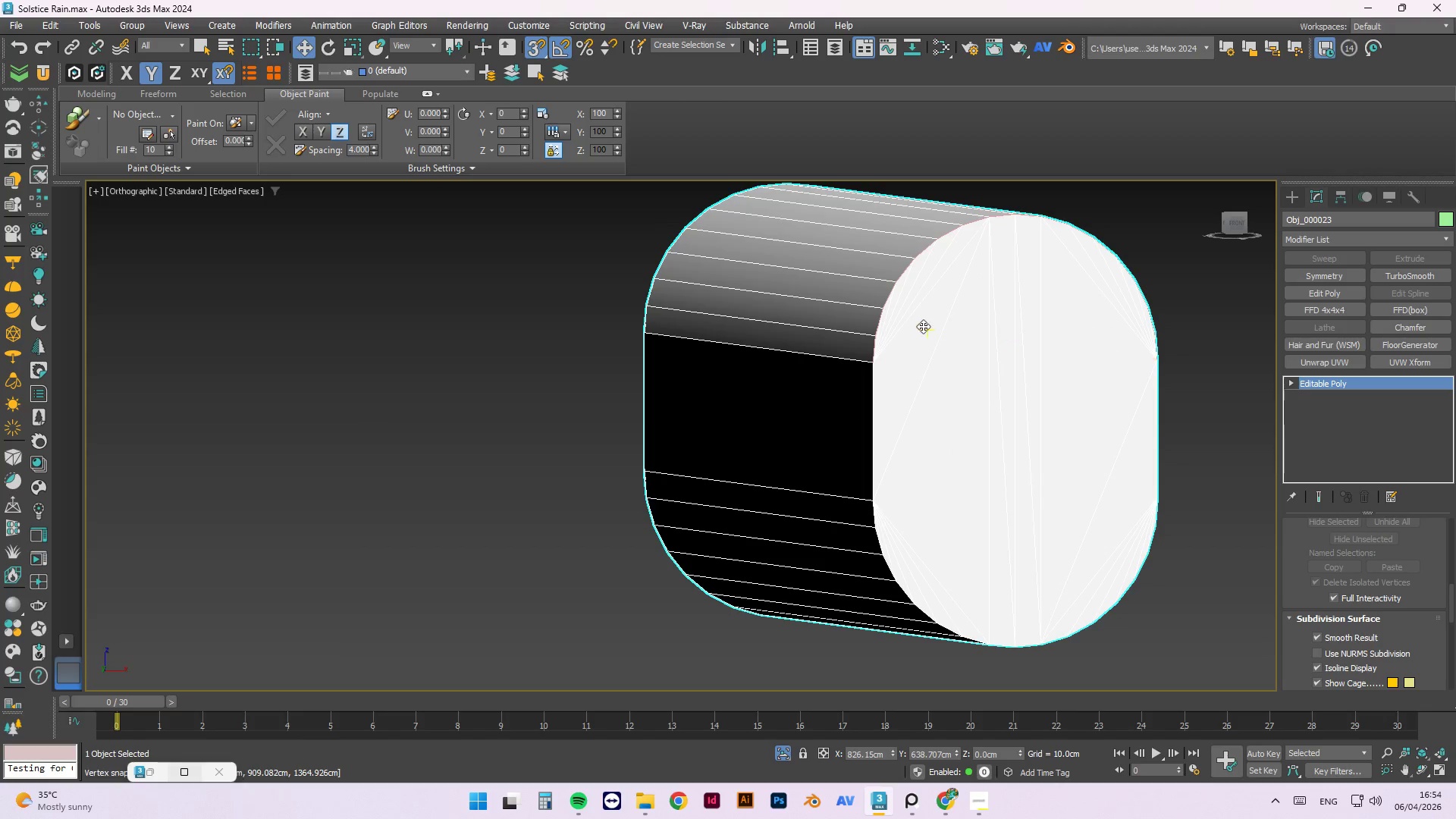 
key(Control+Z)
 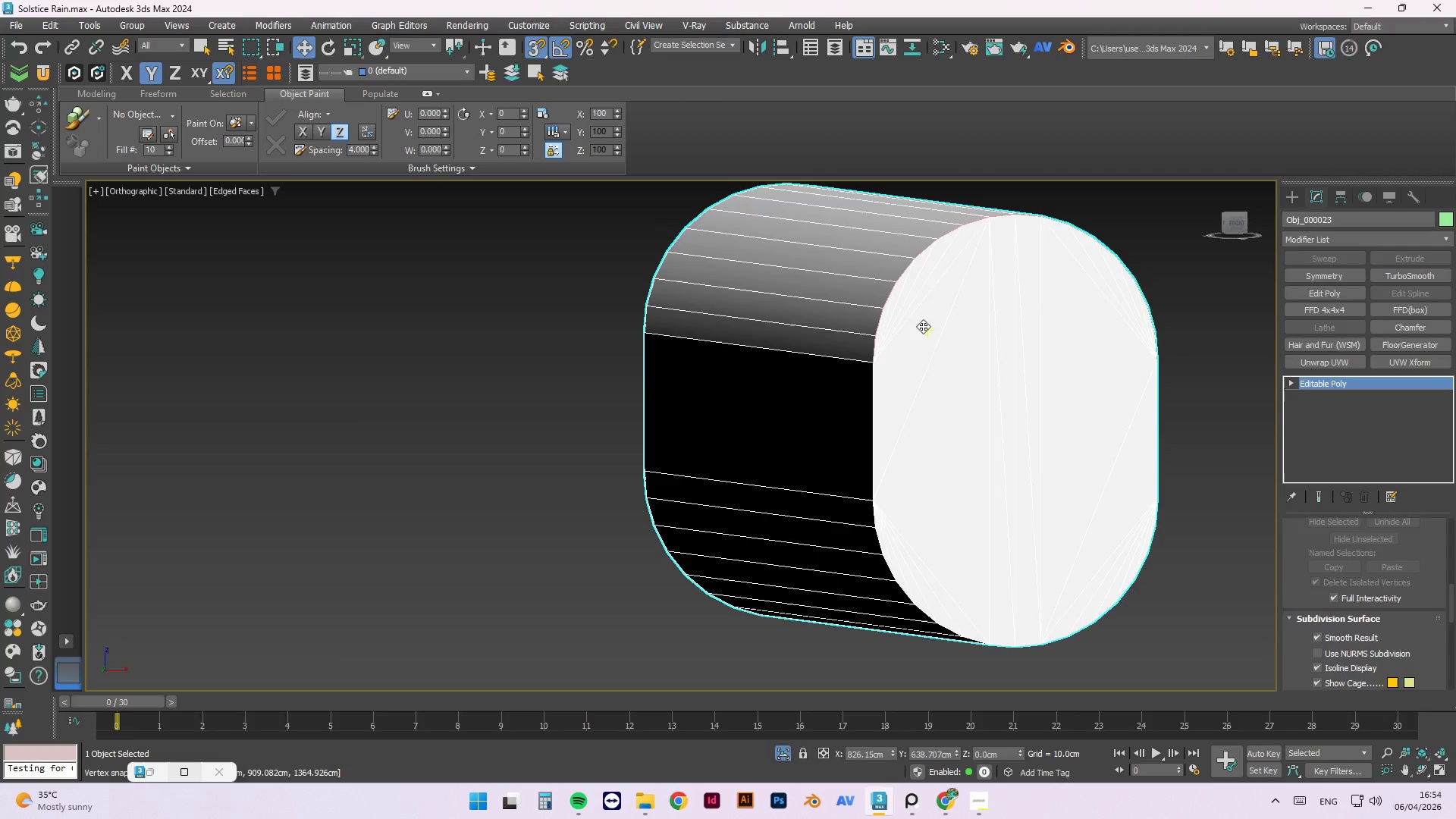 
key(Control+Z)
 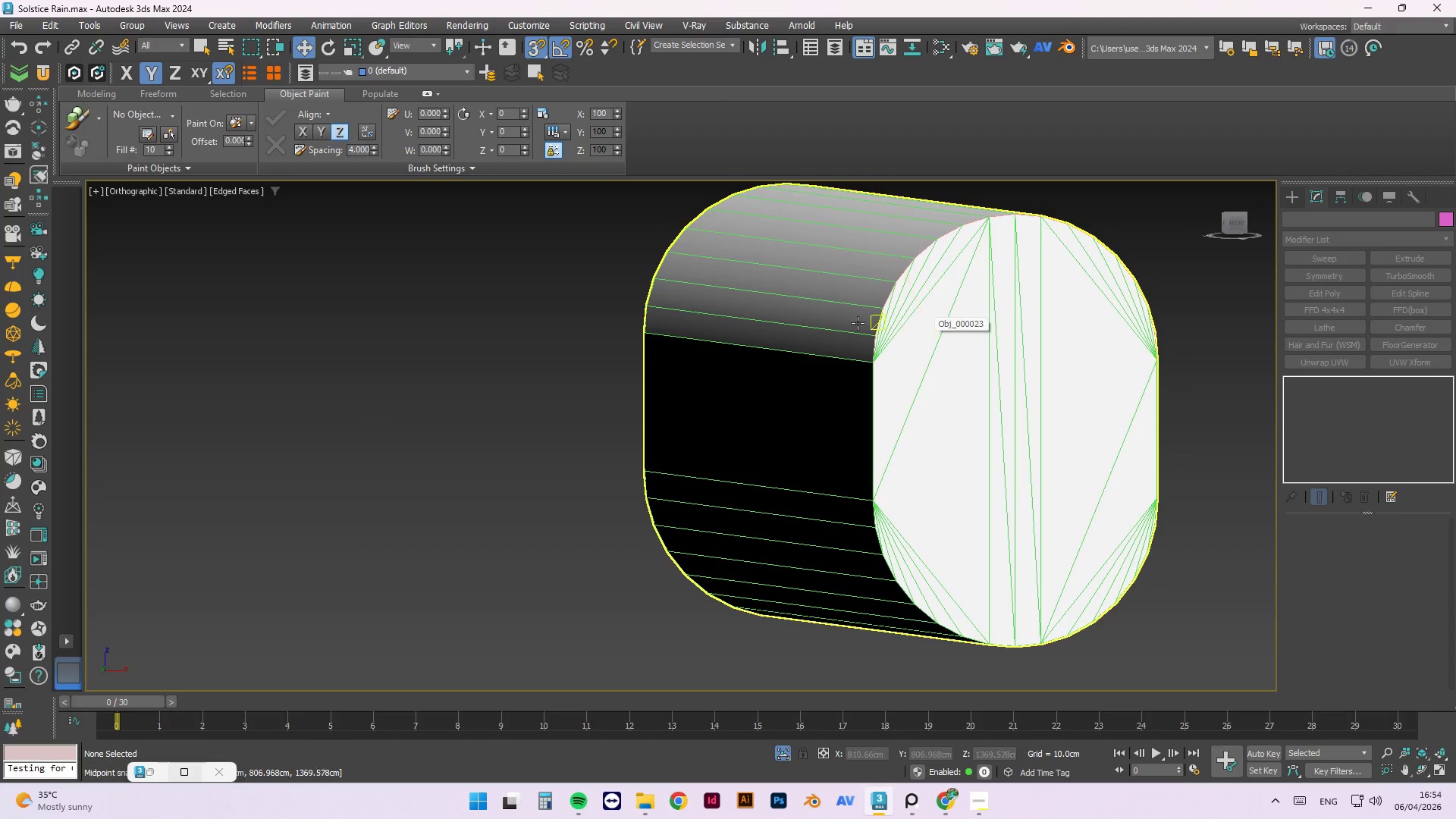 
hold_key(key=AltLeft, duration=0.59)
 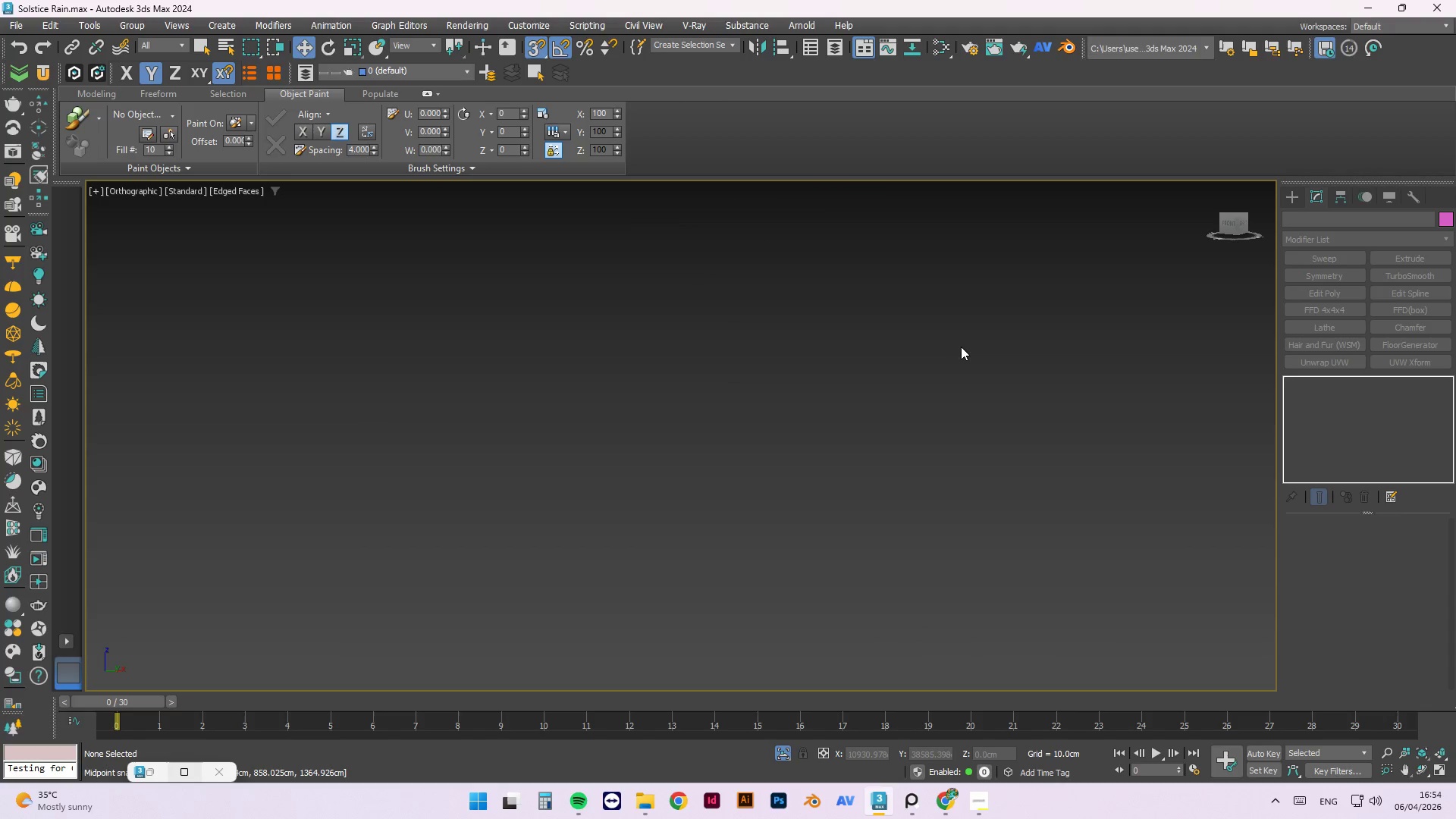 
scroll: coordinate [778, 356], scroll_direction: down, amount: 1.0
 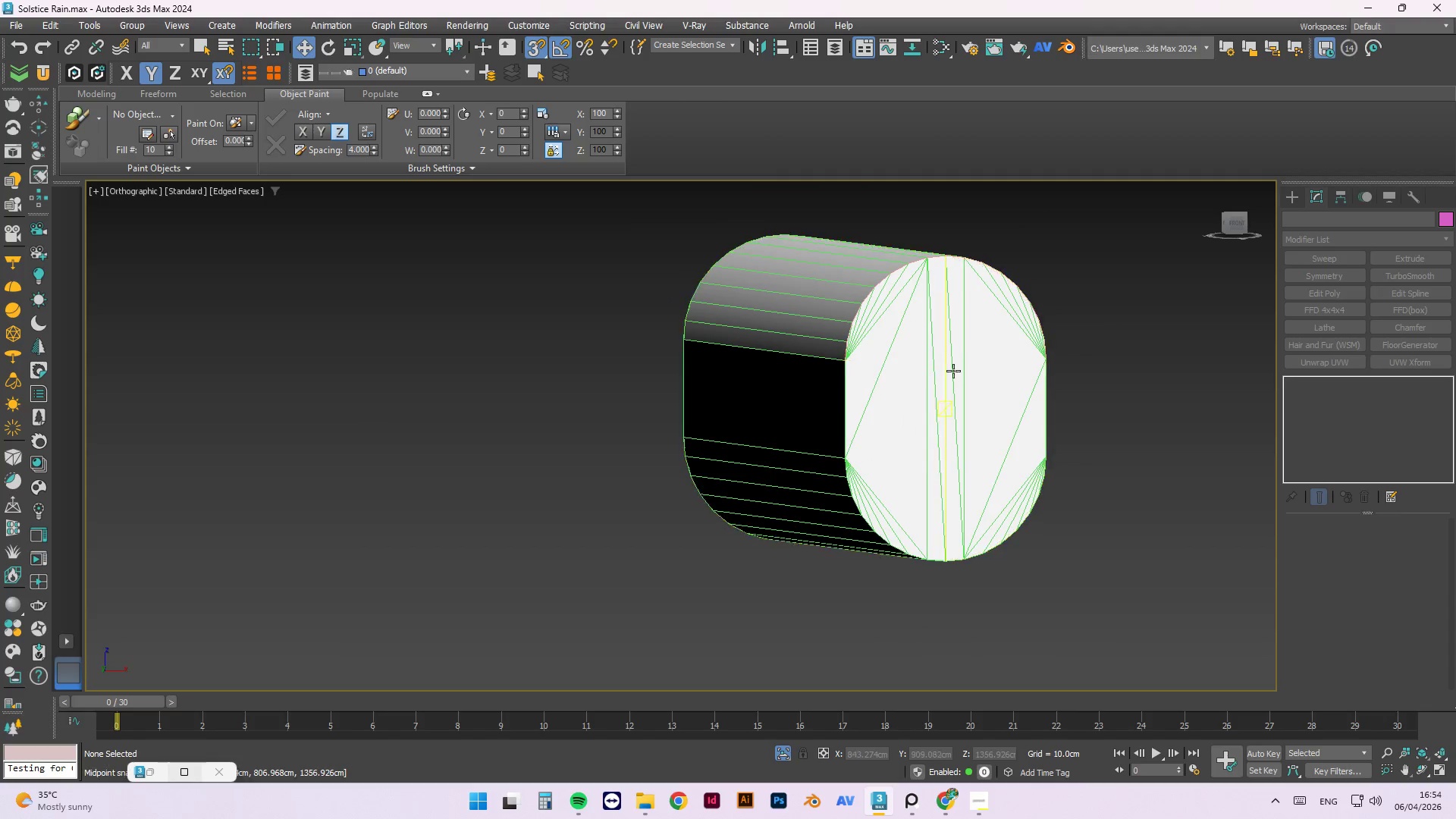 
key(Z)
 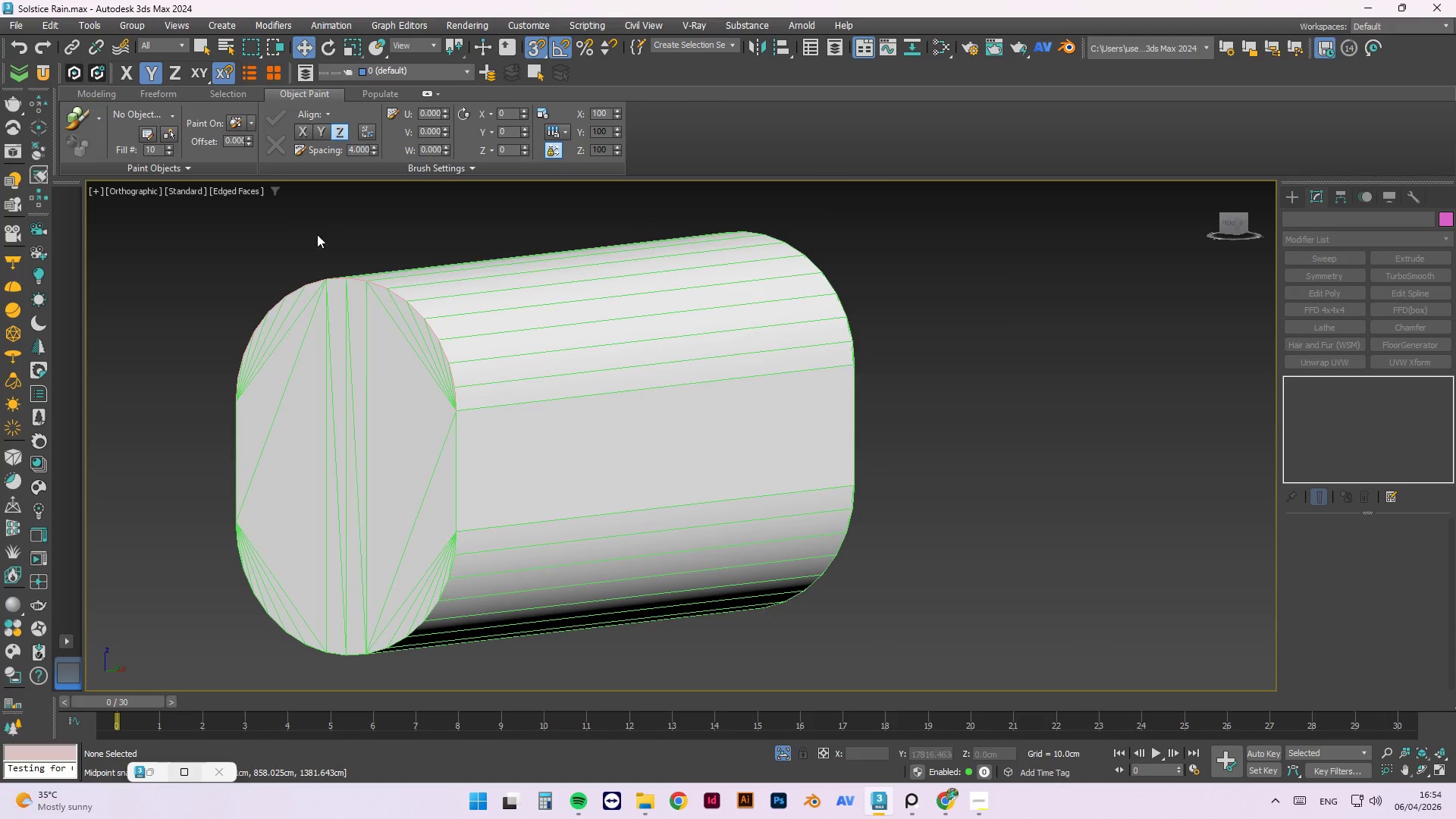 
scroll: coordinate [961, 346], scroll_direction: down, amount: 3.0
 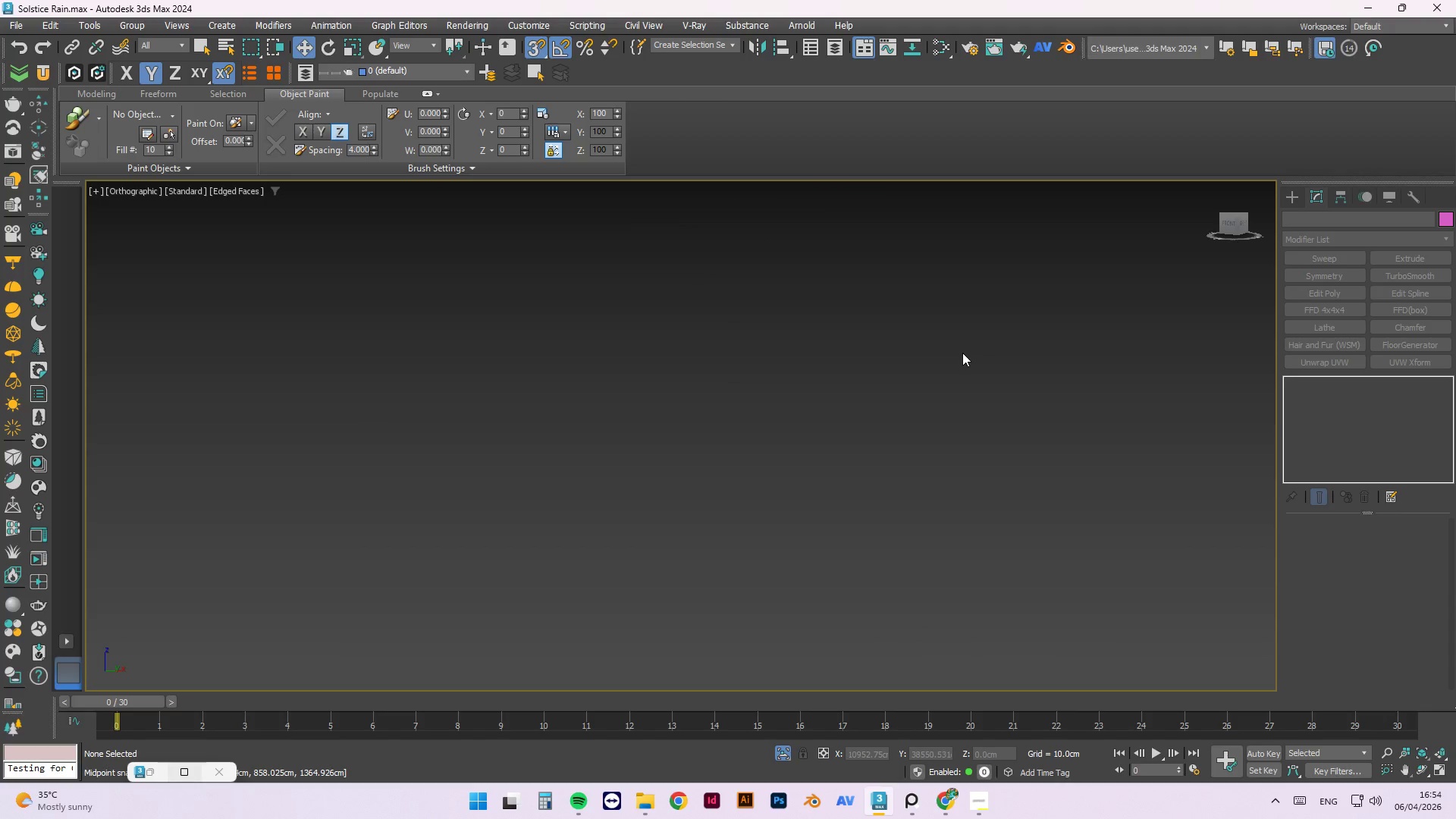 
left_click([522, 288])
 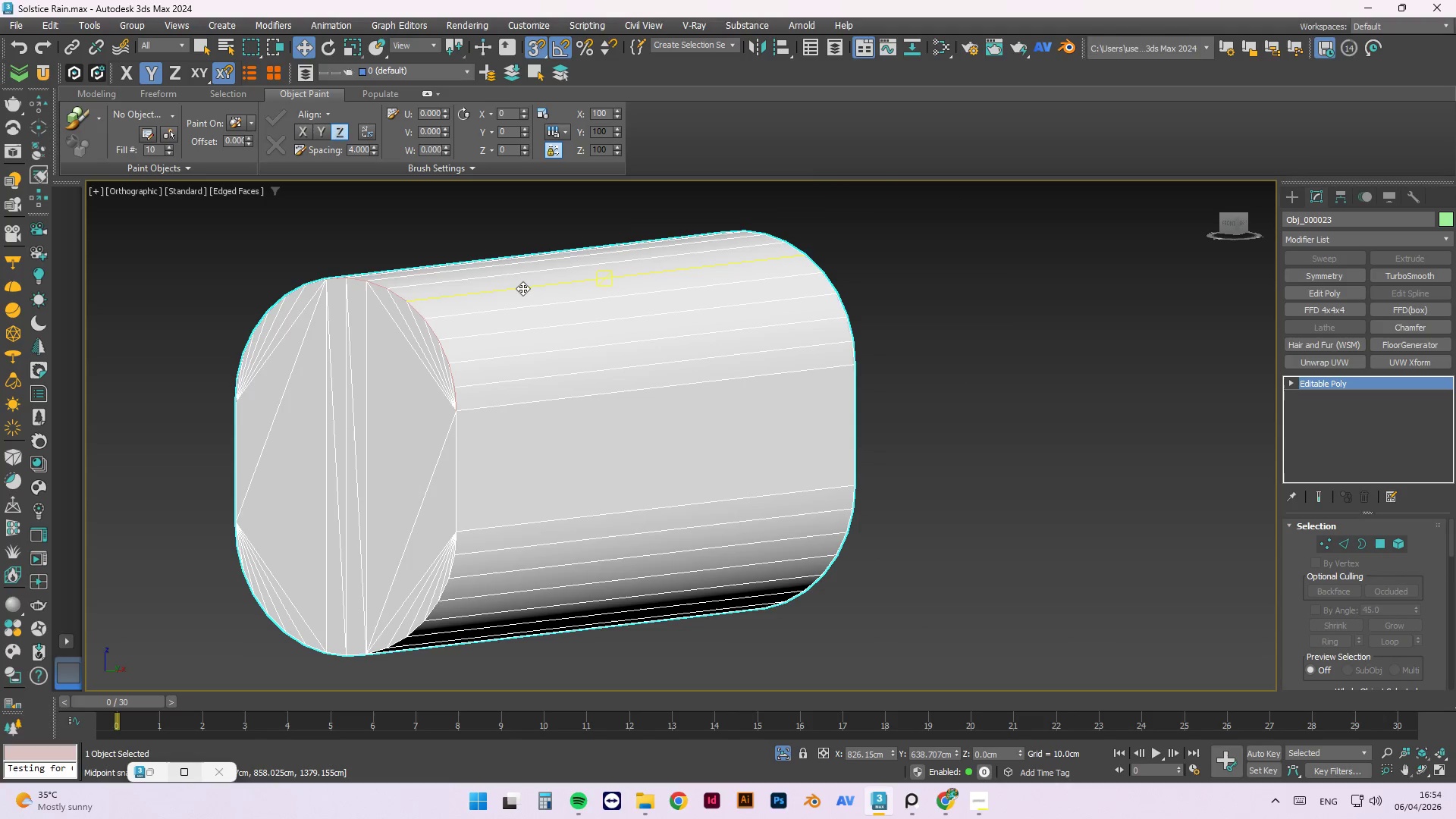 
key(Delete)
 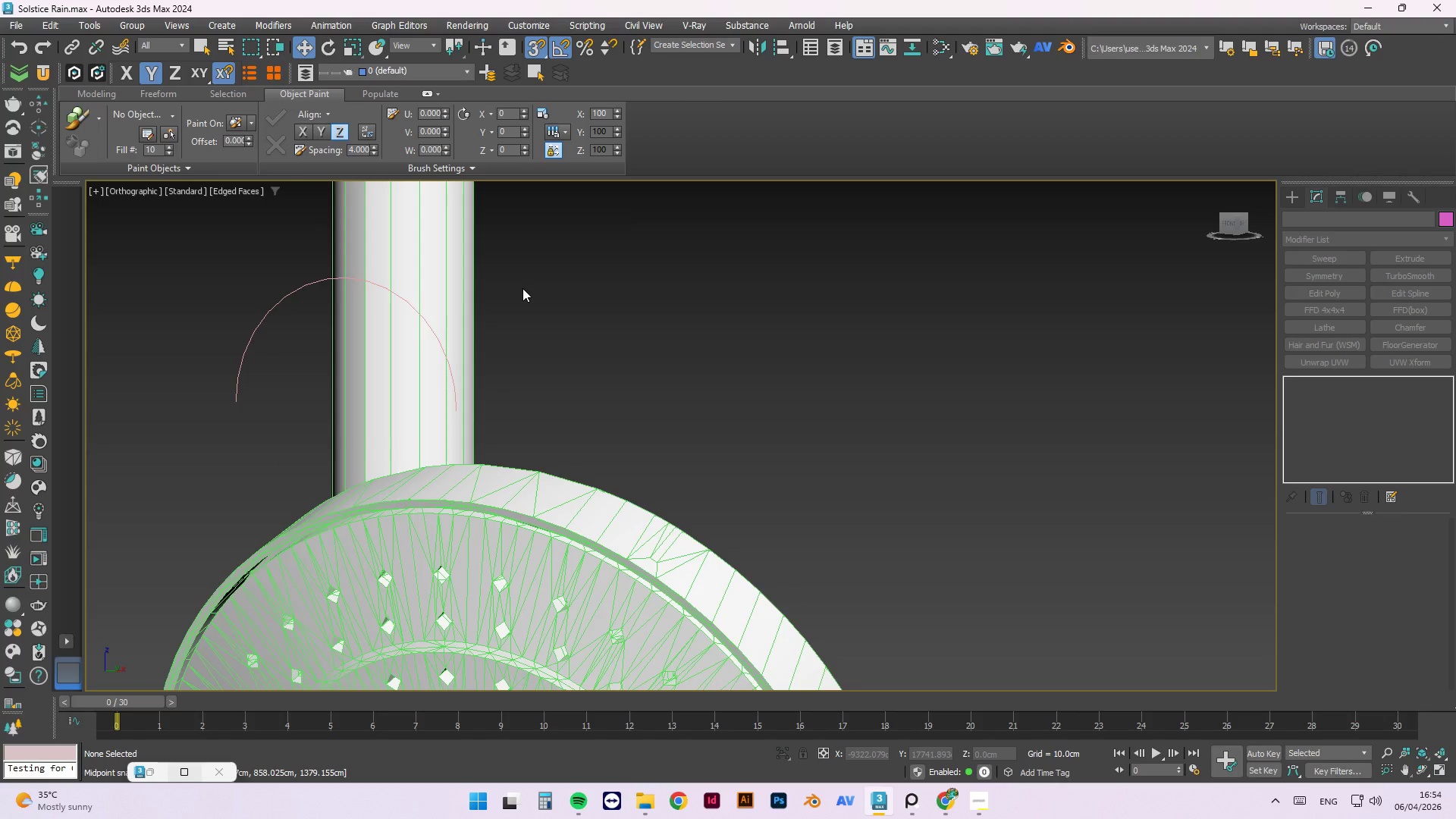 
key(Control+Z)
 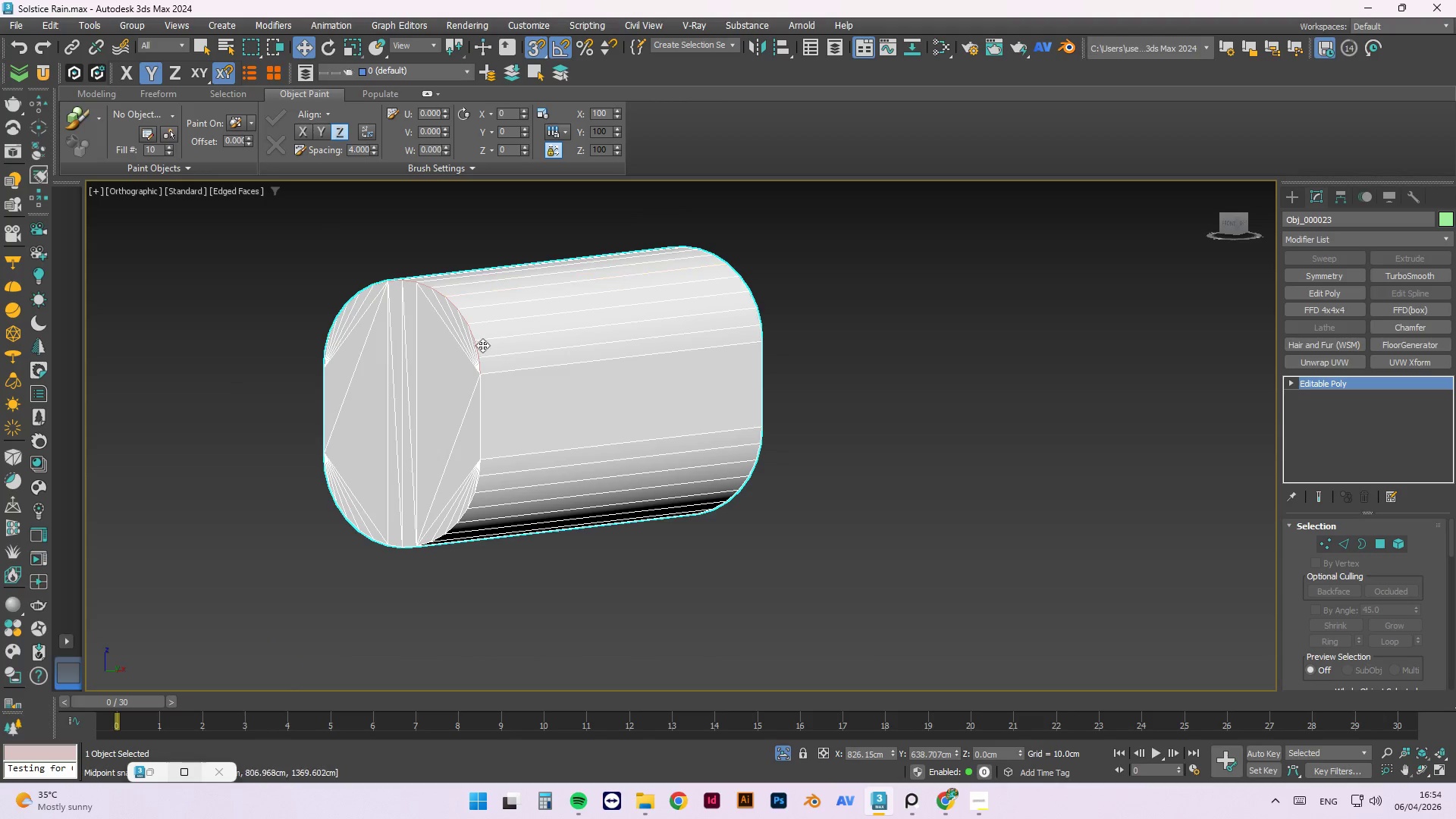 
scroll: coordinate [877, 339], scroll_direction: down, amount: 2.0
 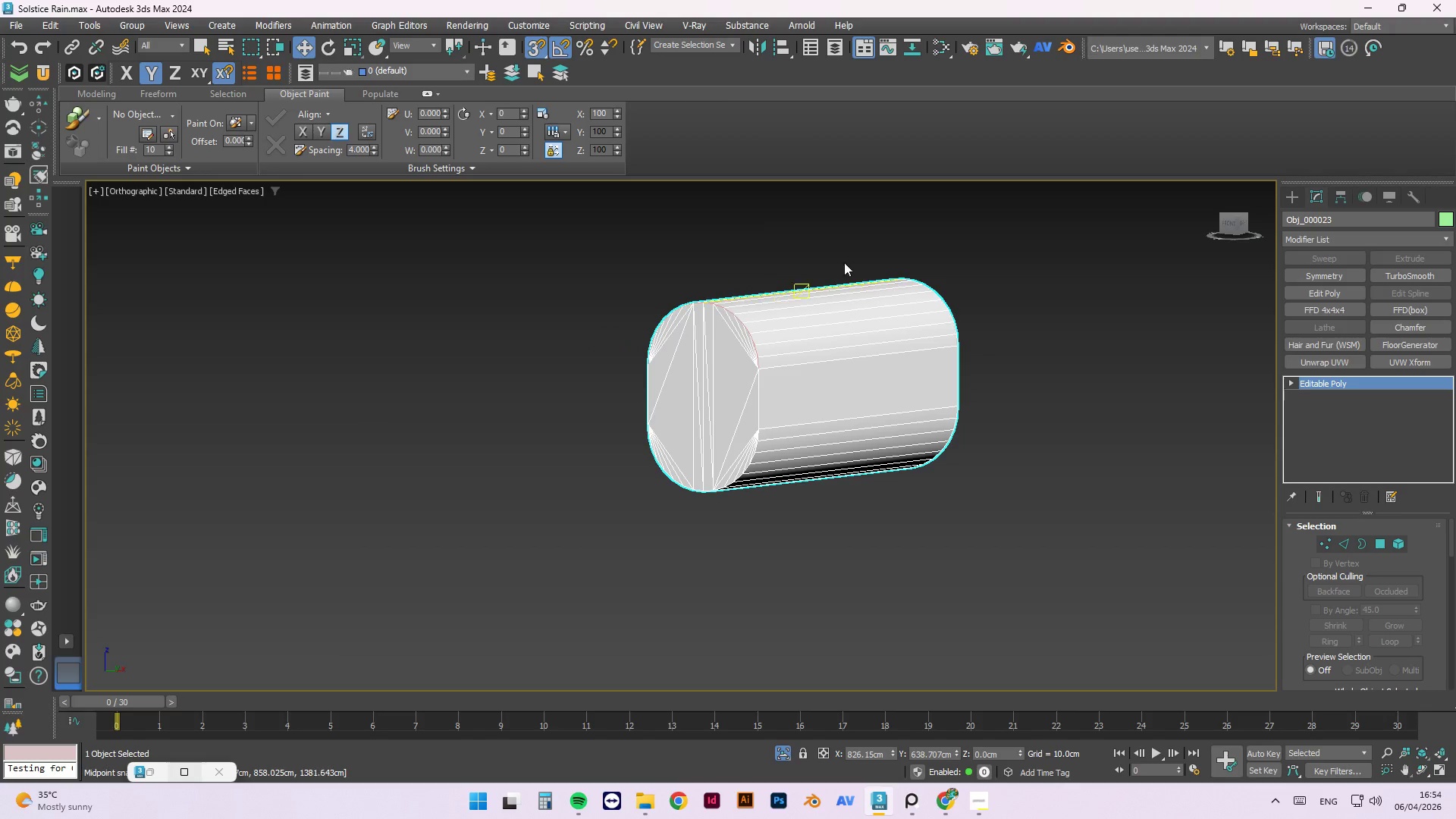 
left_click([841, 240])
 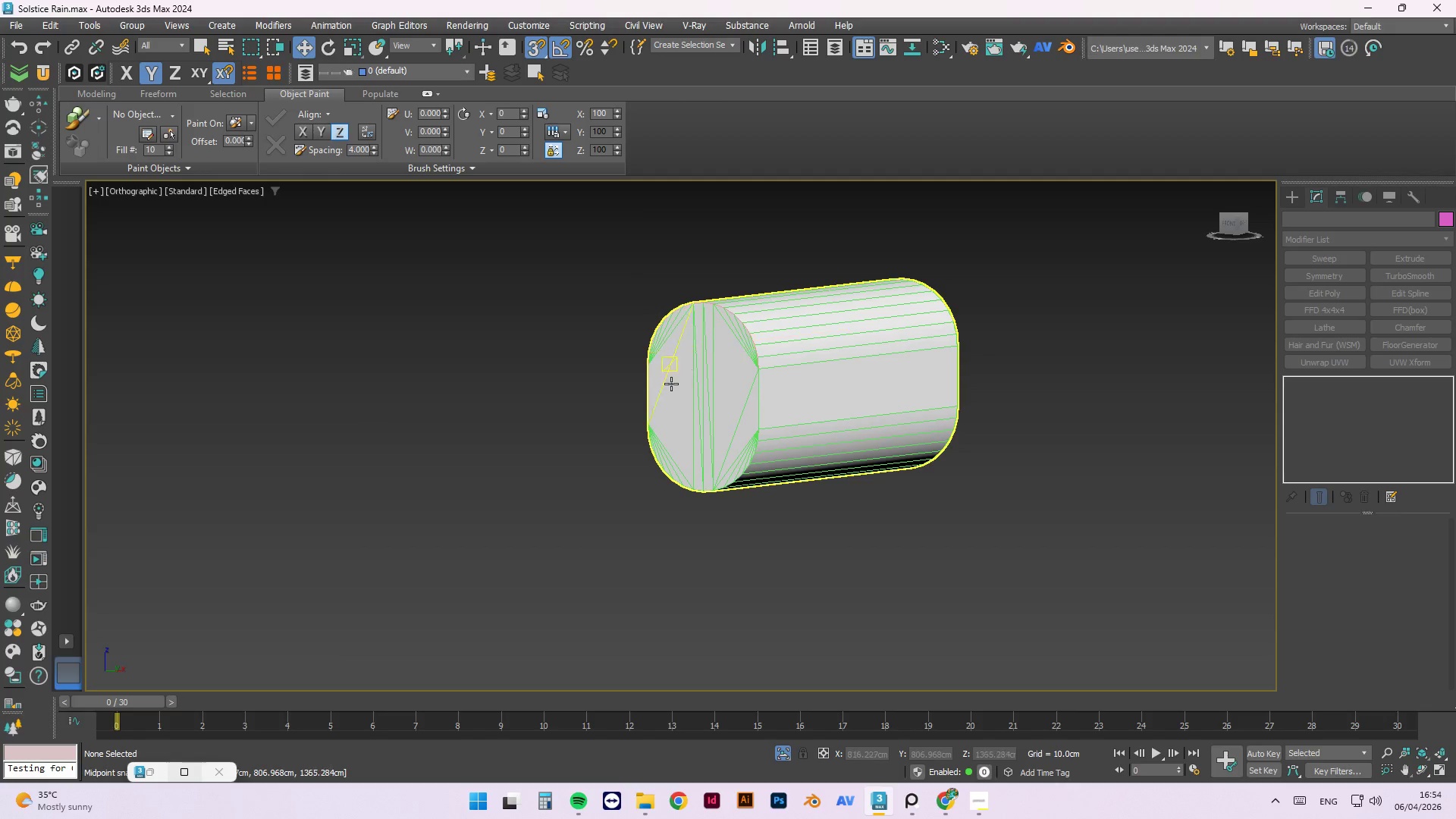 
left_click([786, 403])
 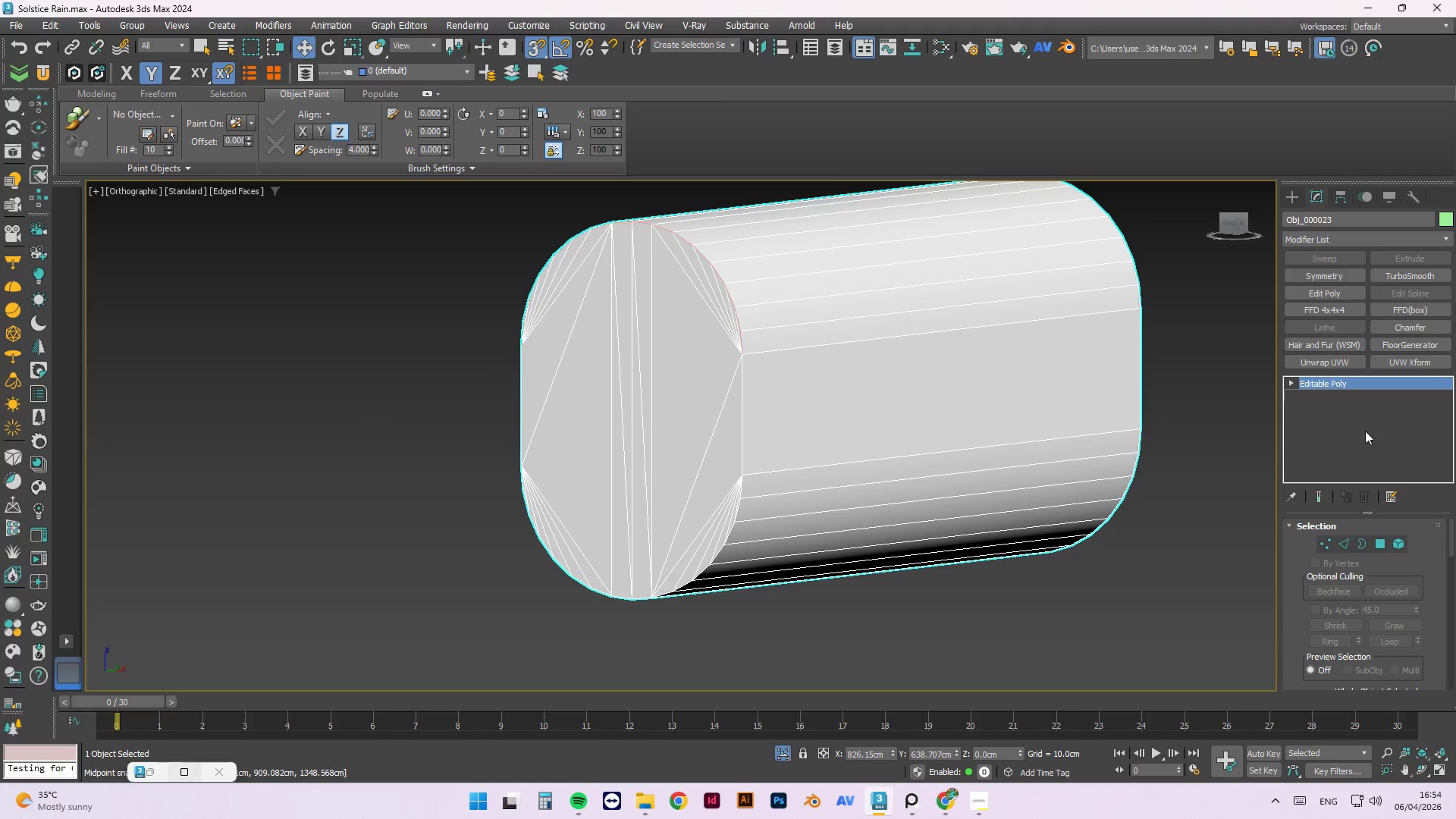 
scroll: coordinate [780, 383], scroll_direction: up, amount: 2.0
 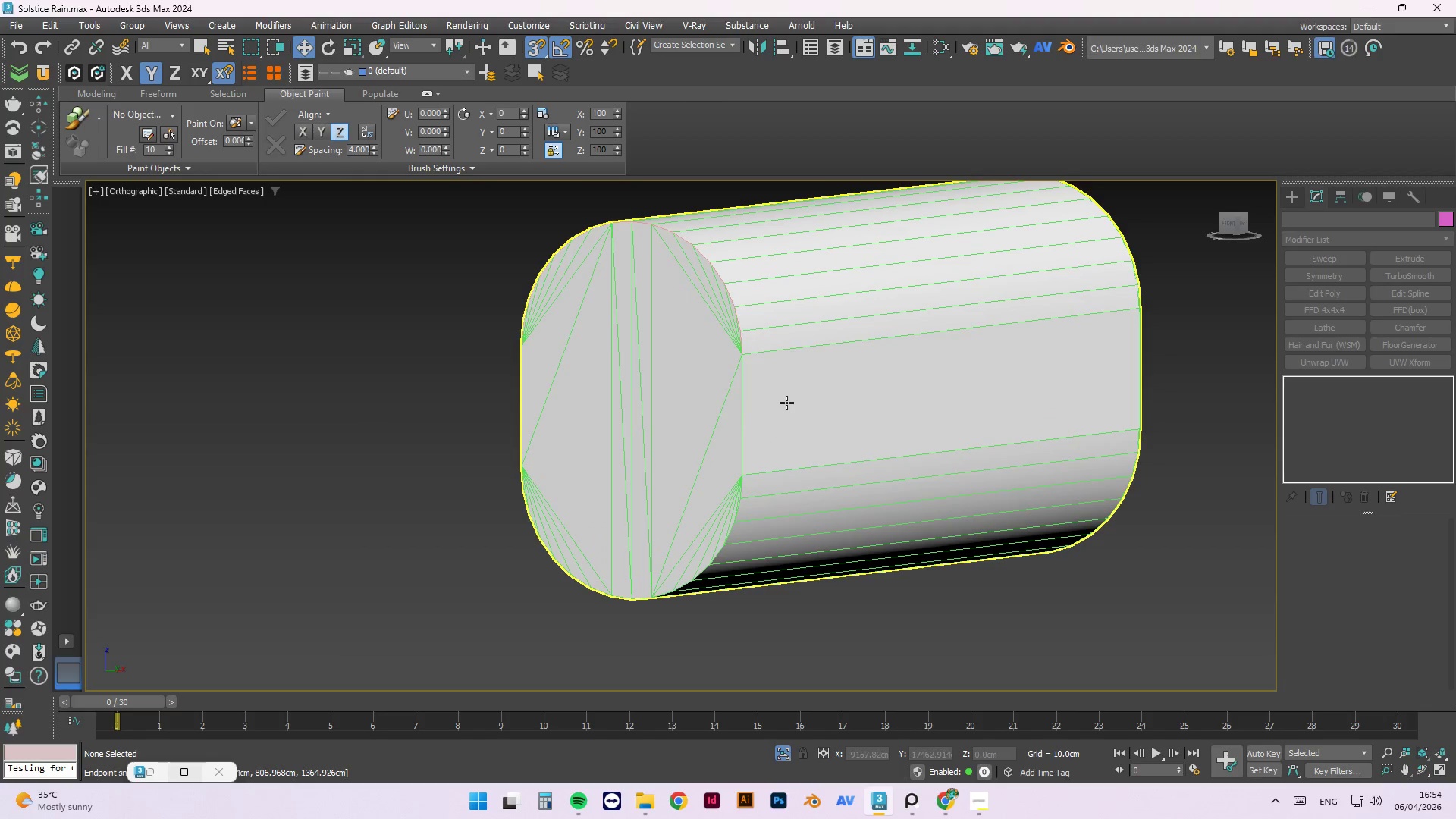 
key(2)
 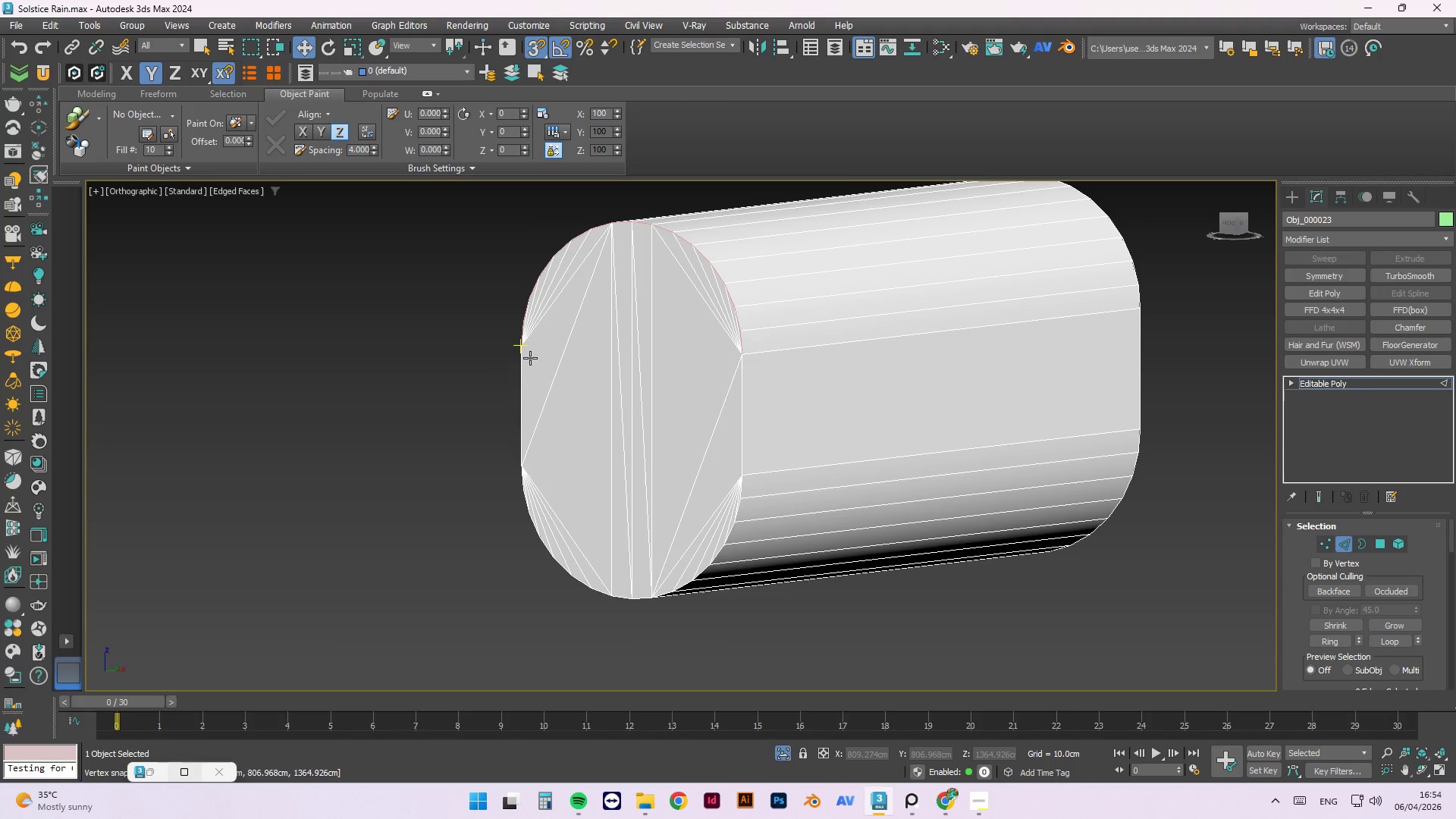 
left_click([521, 361])
 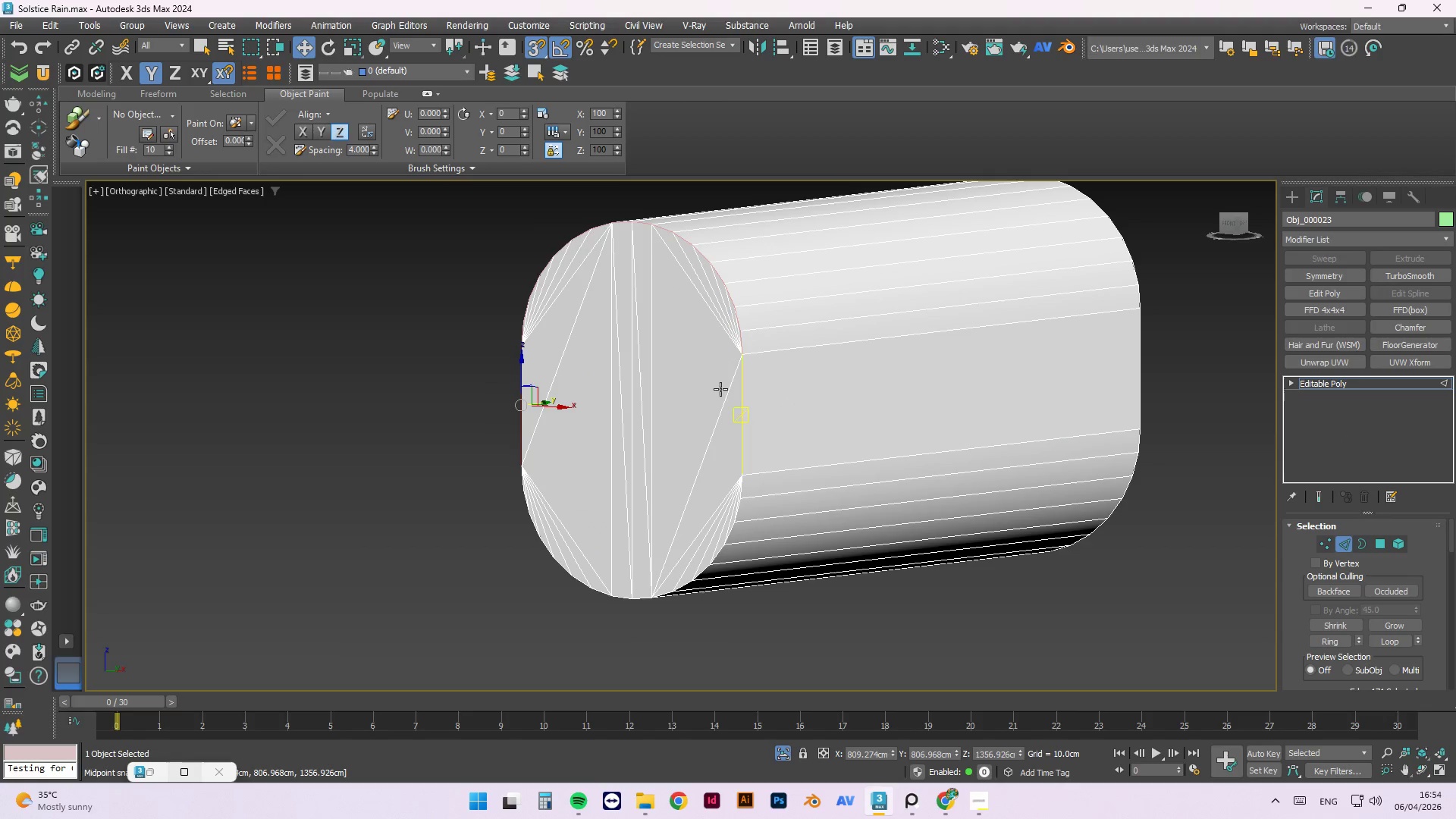 
hold_key(key=ControlLeft, duration=0.83)
left_click([748, 393])
 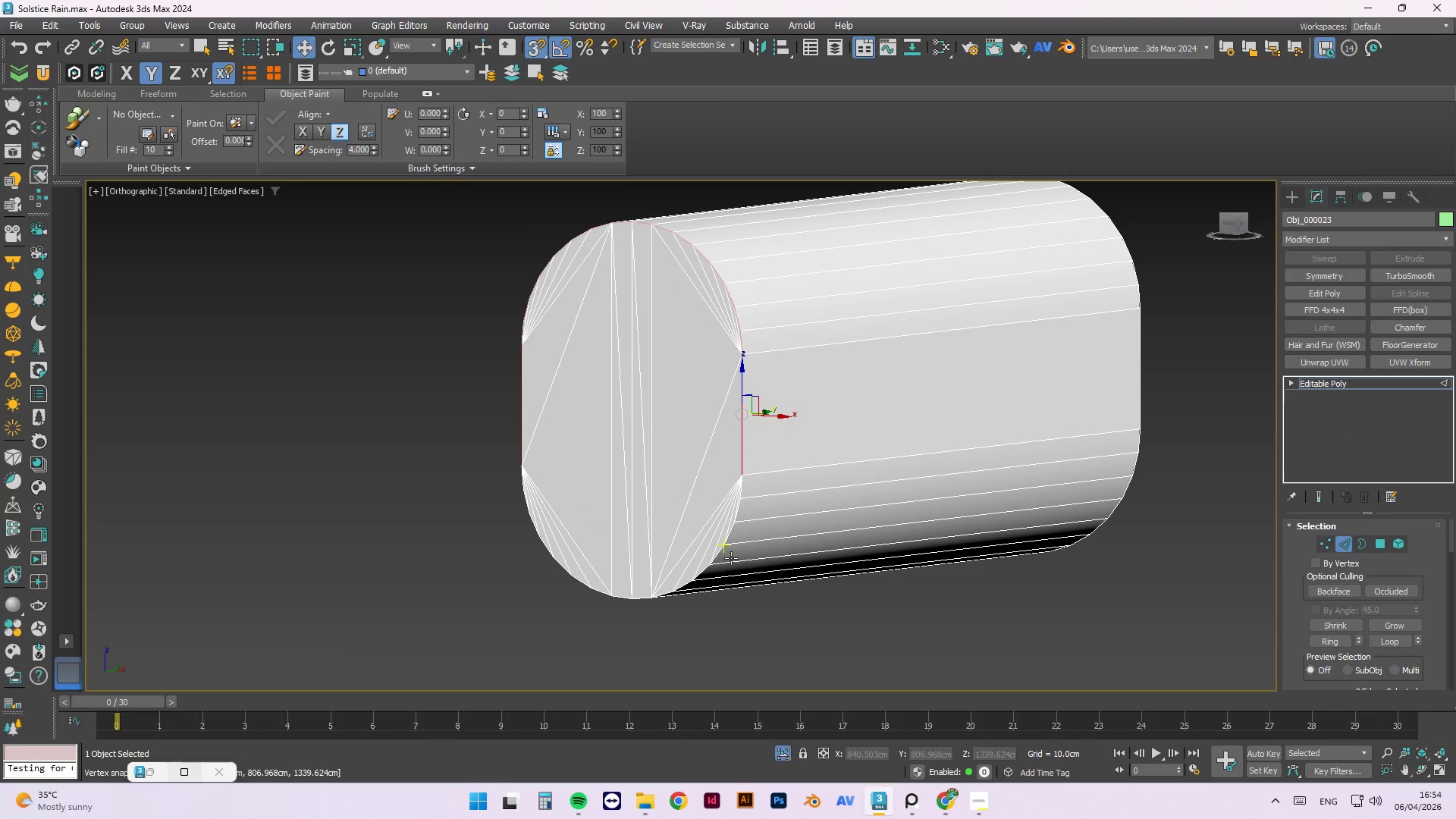 
hold_key(key=AltLeft, duration=0.8)
 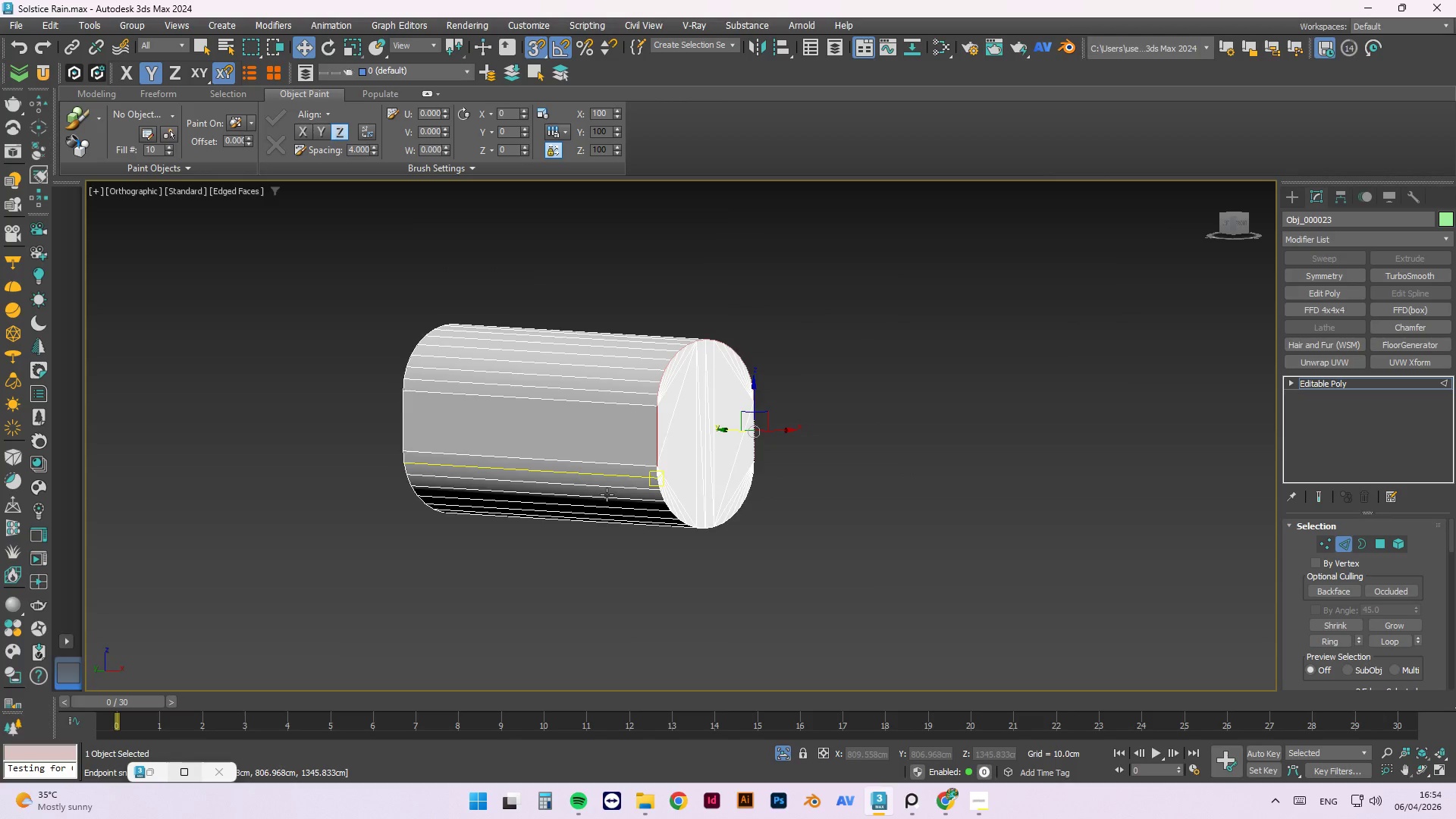 
scroll: coordinate [769, 477], scroll_direction: down, amount: 2.0
 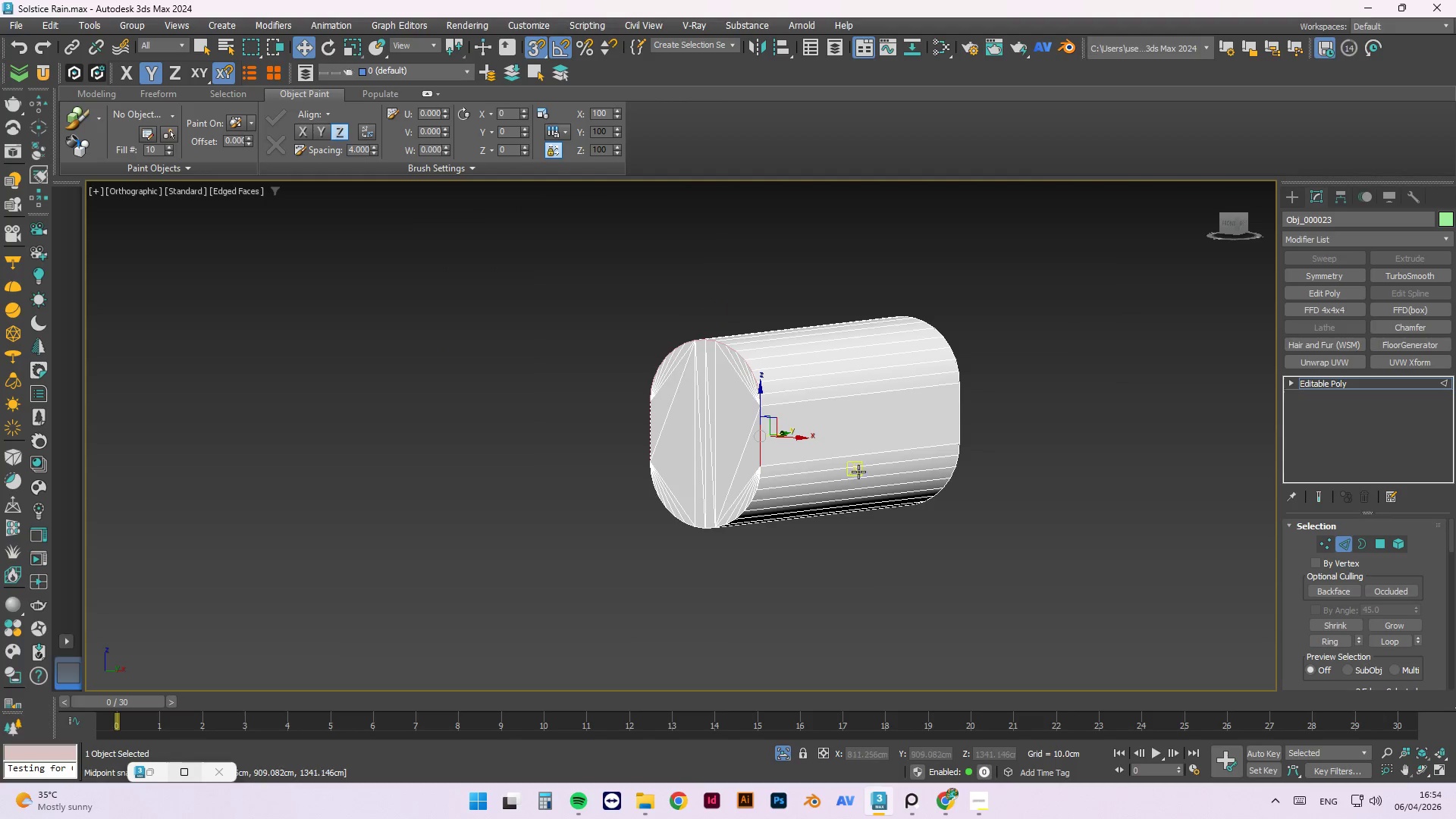 
hold_key(key=ControlLeft, duration=1.5)
 